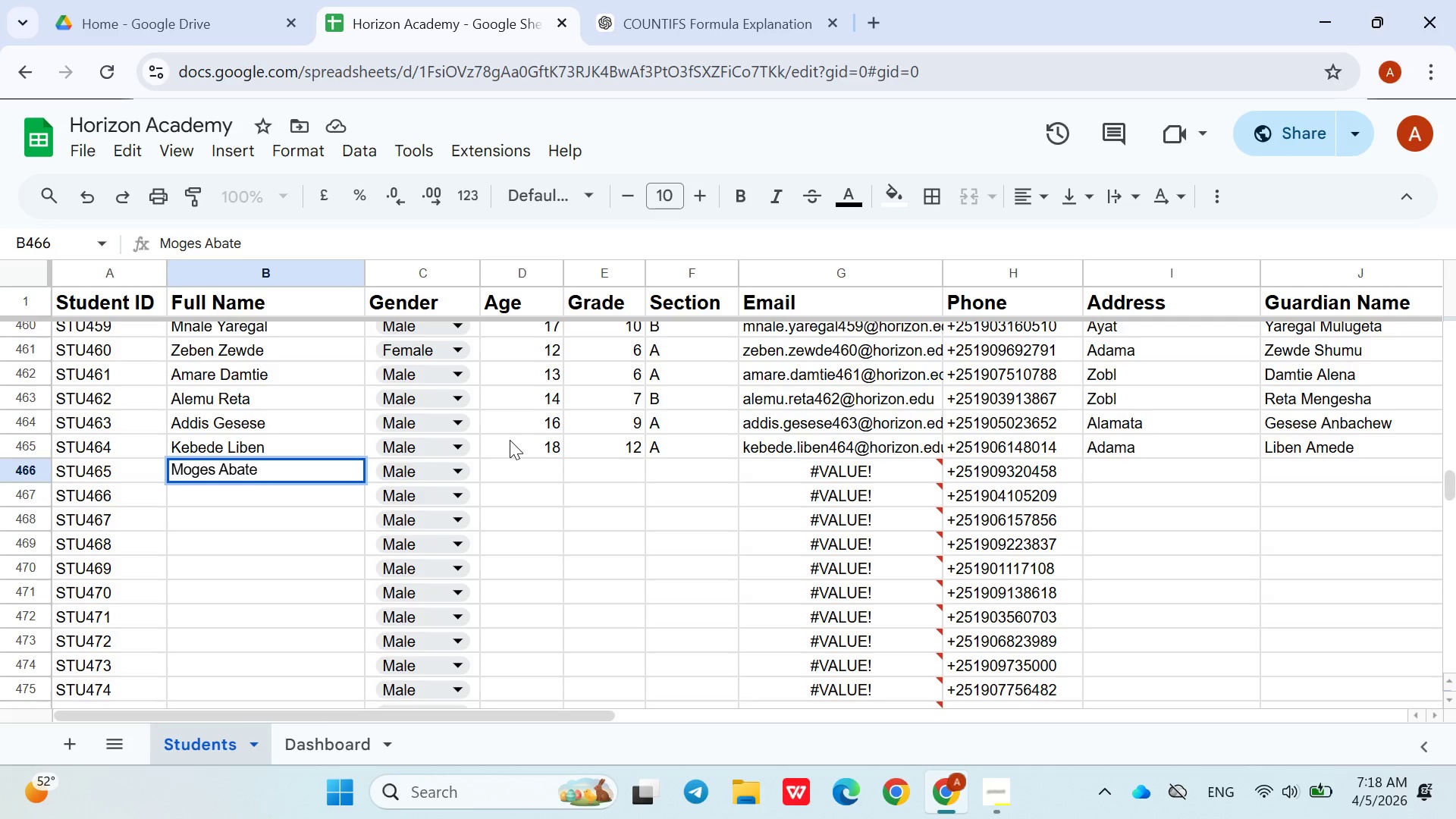 
wait(17.34)
 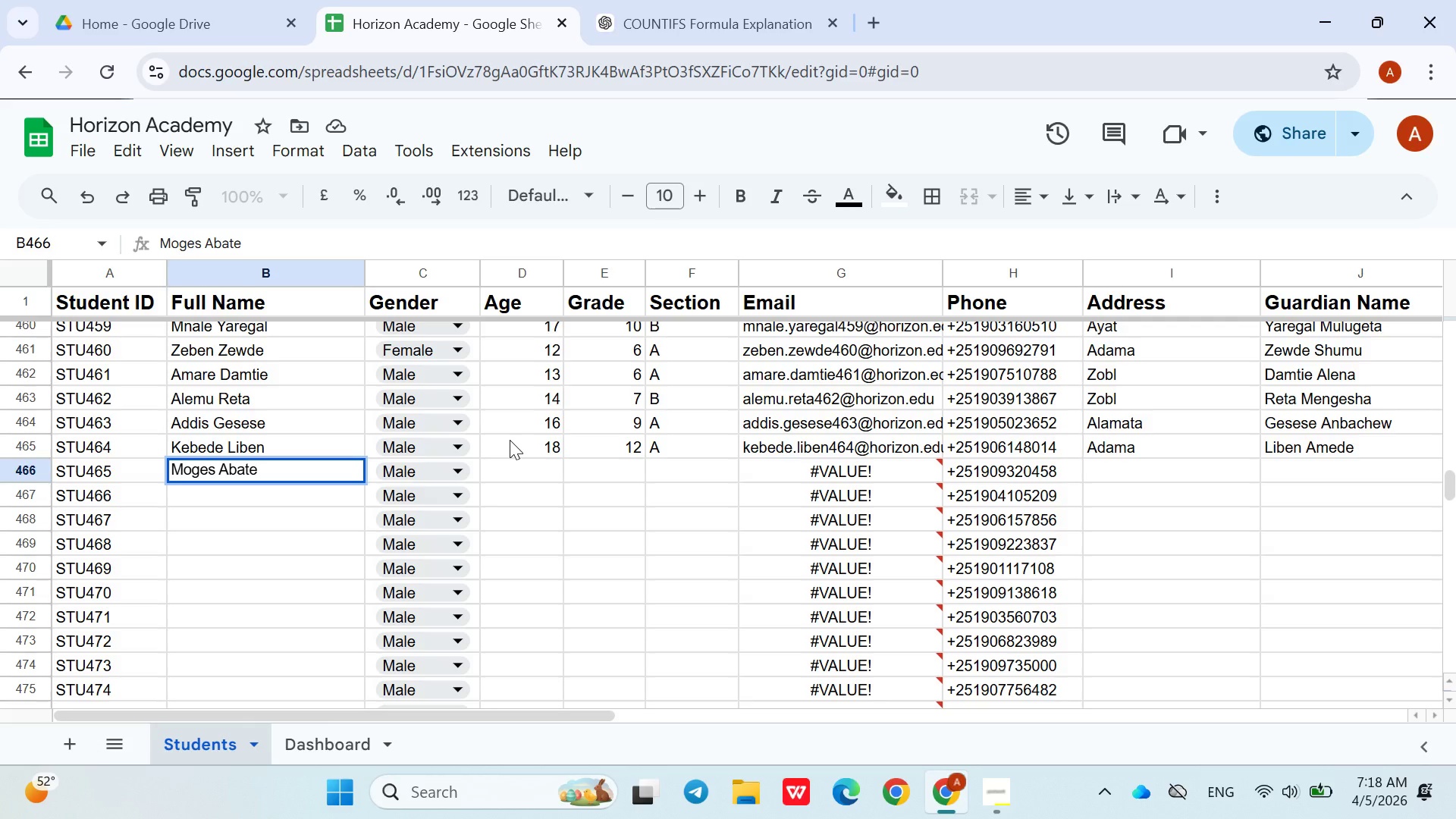 
left_click([518, 467])
 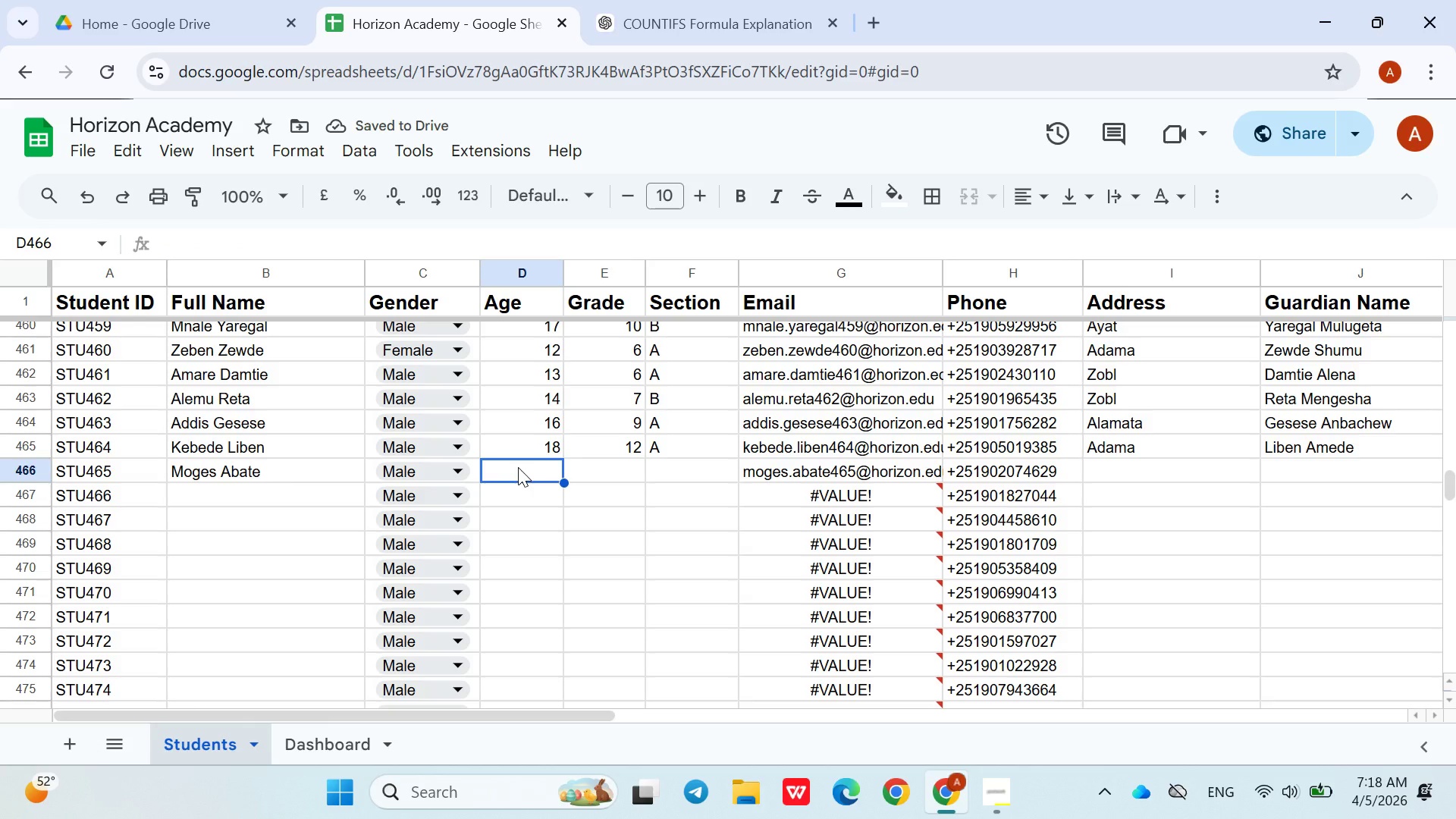 
type(13)
 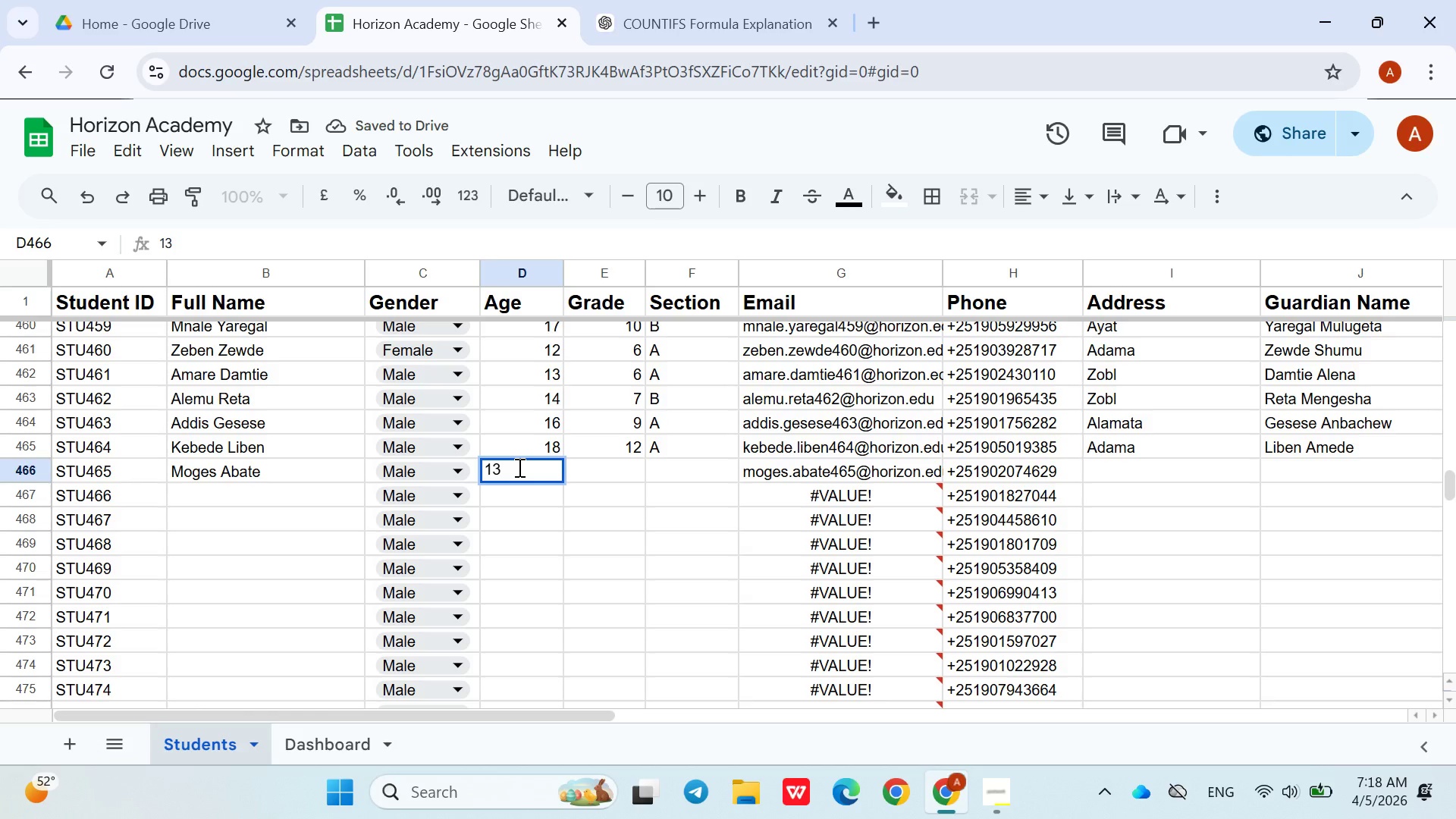 
key(ArrowRight)
 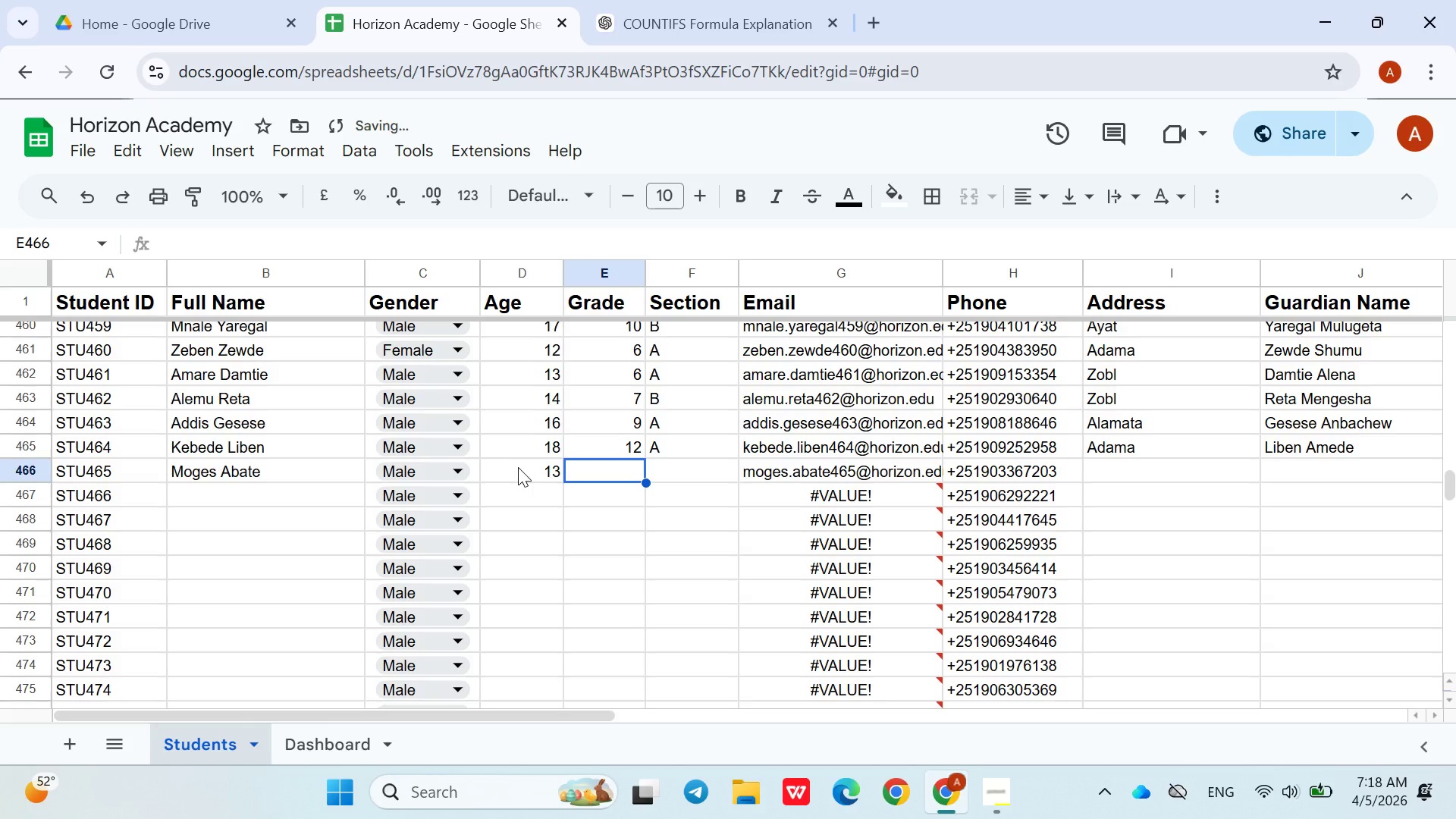 
key(6)
 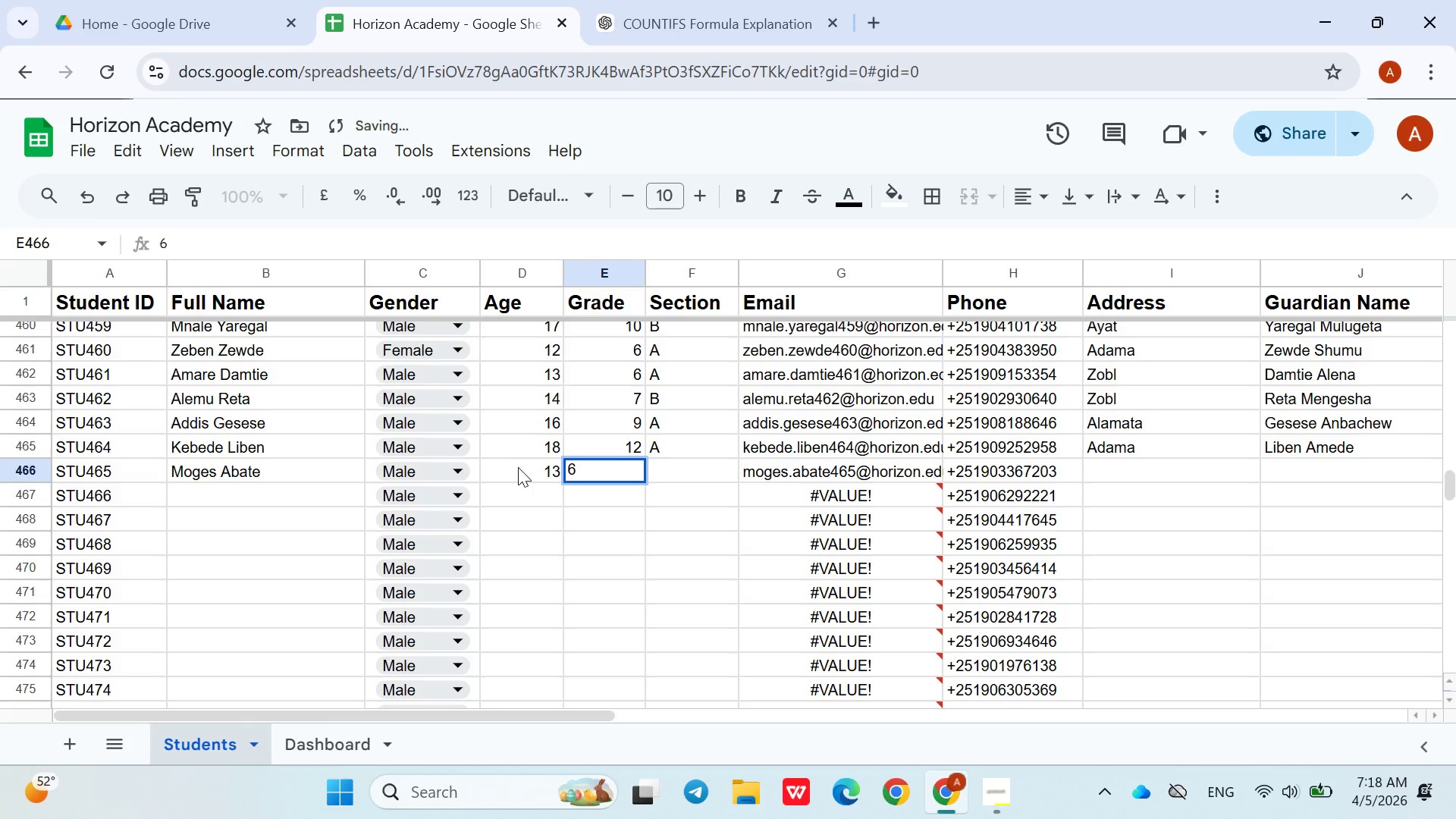 
key(ArrowRight)
 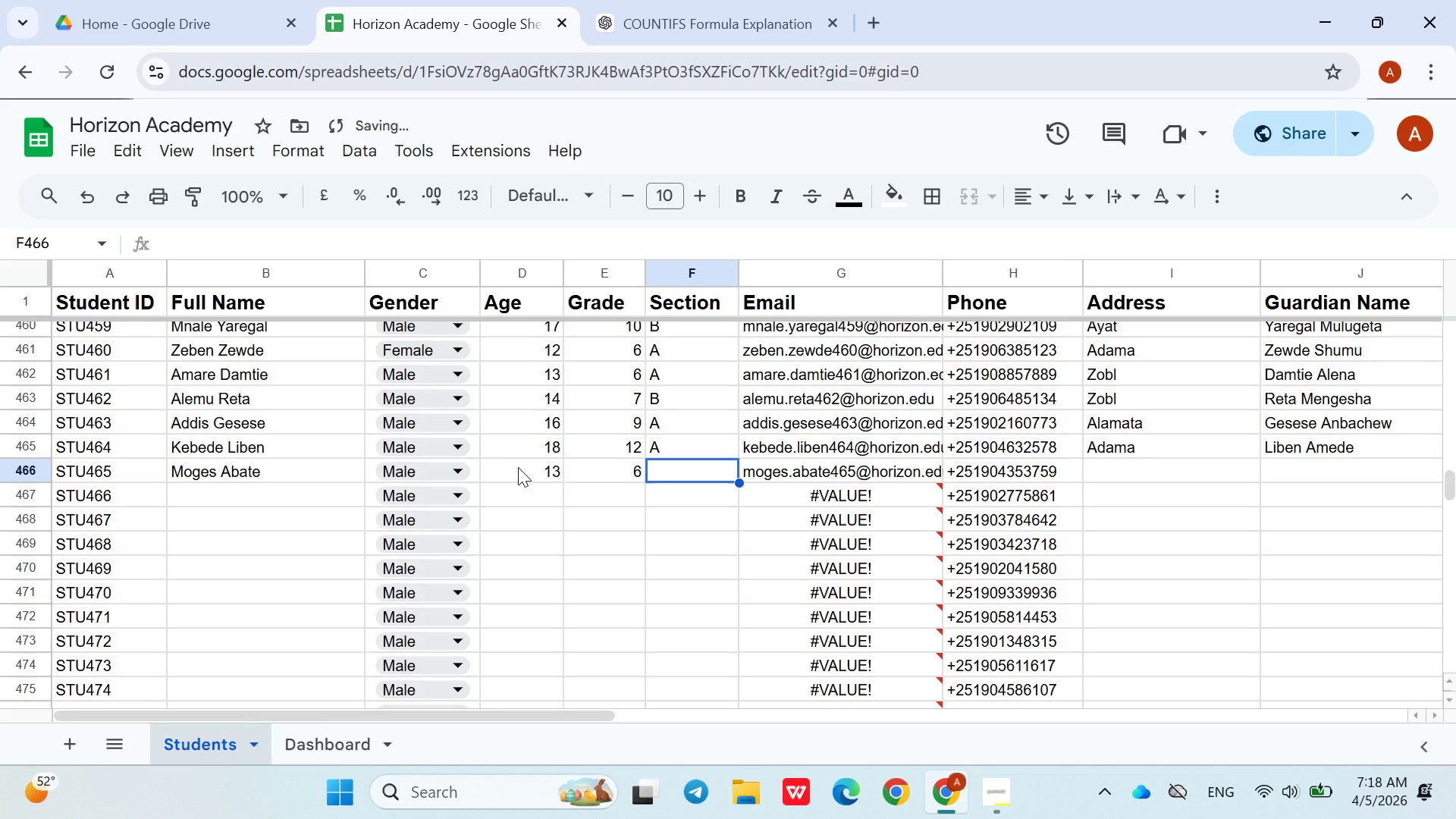 
key(Shift+B)
 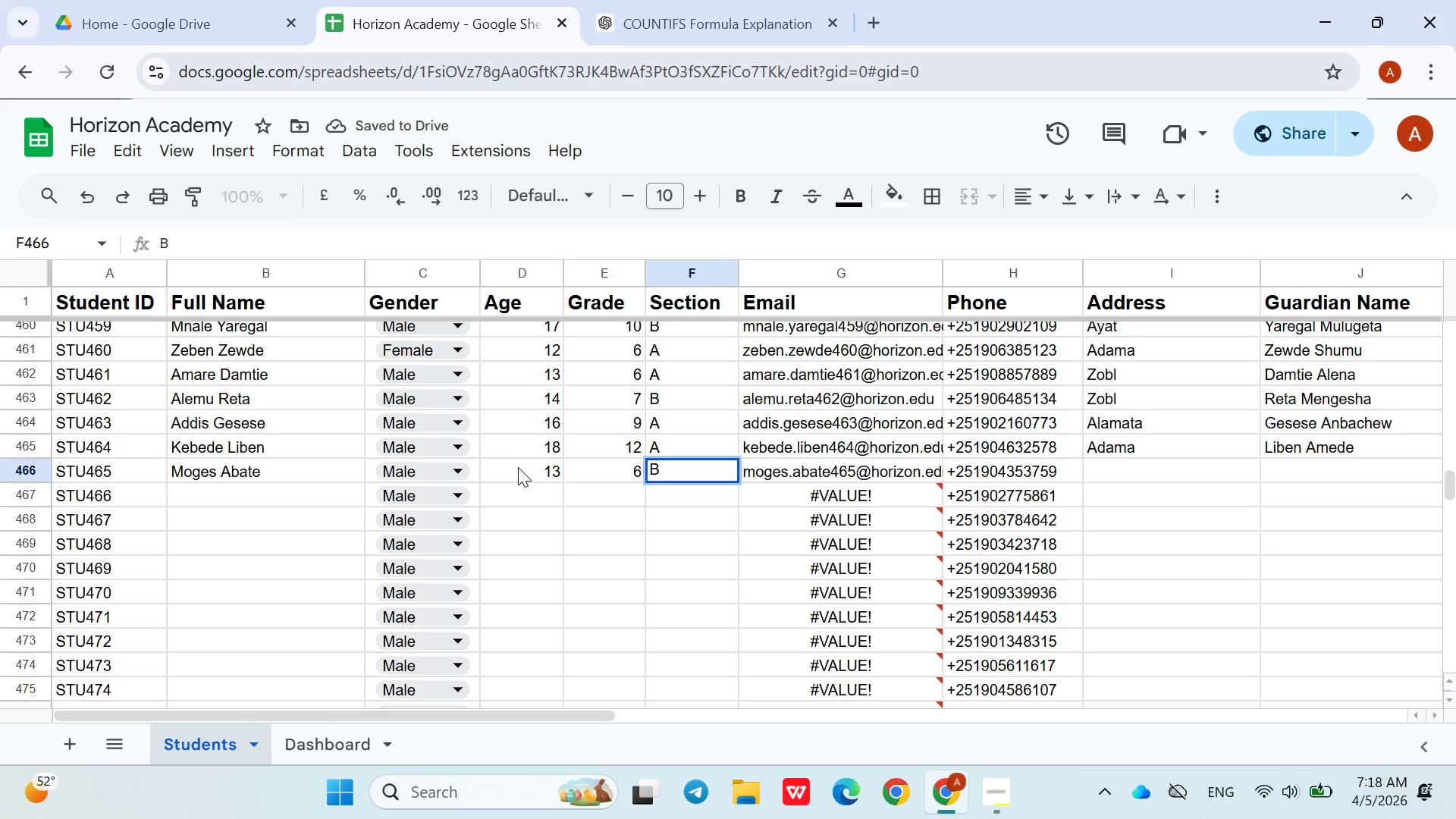 
key(ArrowRight)
 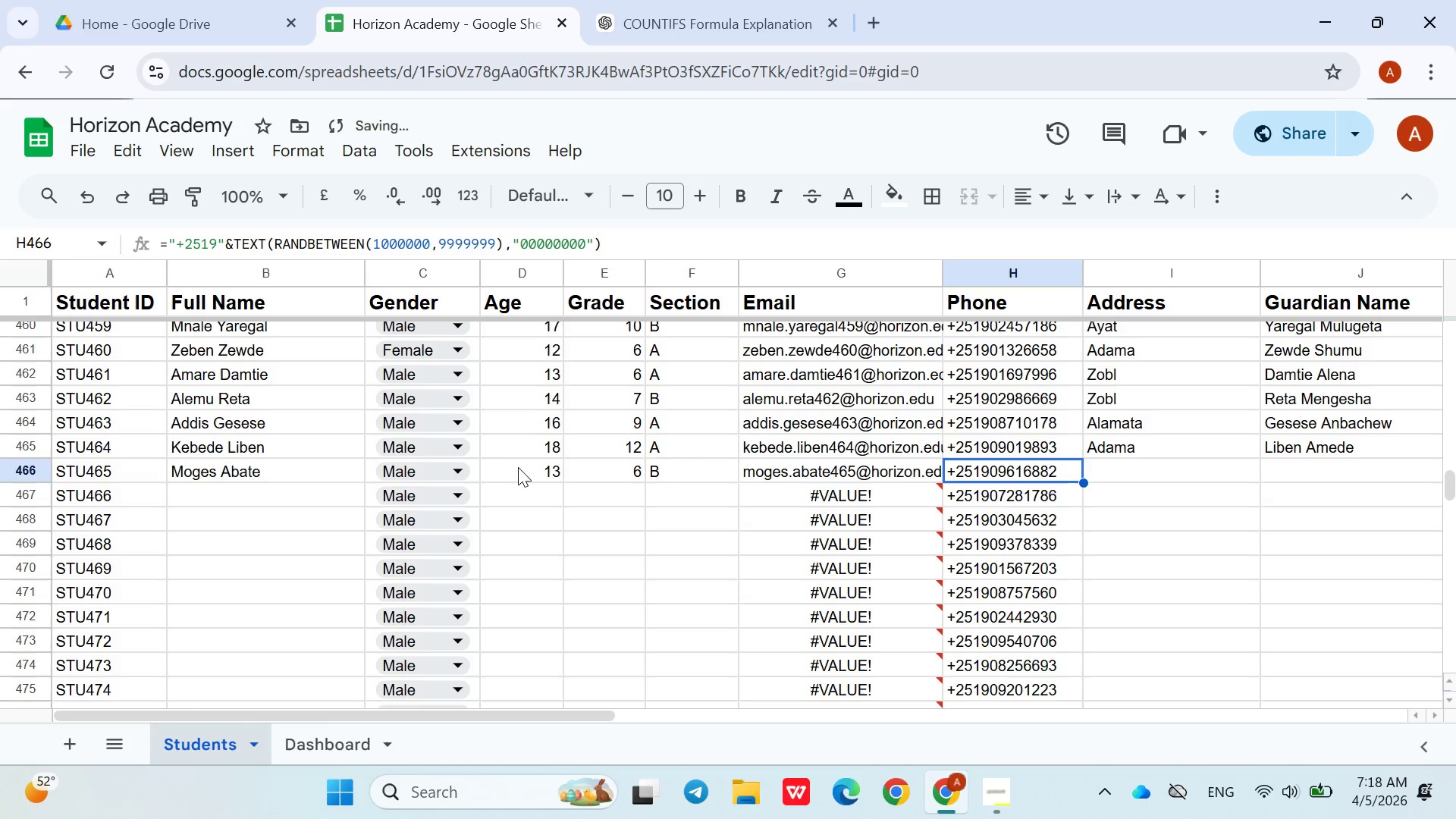 
key(ArrowRight)
 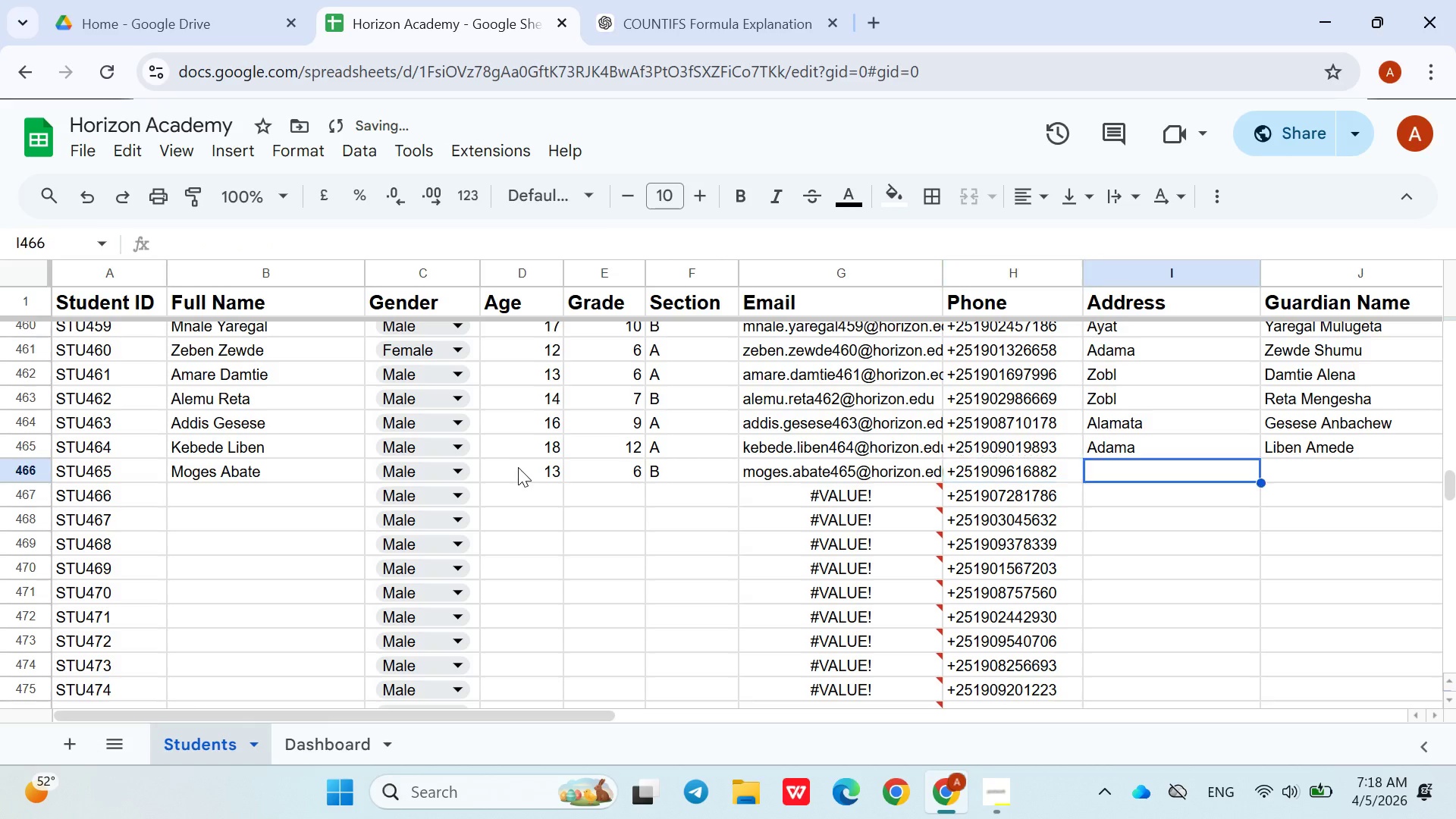 
key(ArrowRight)
 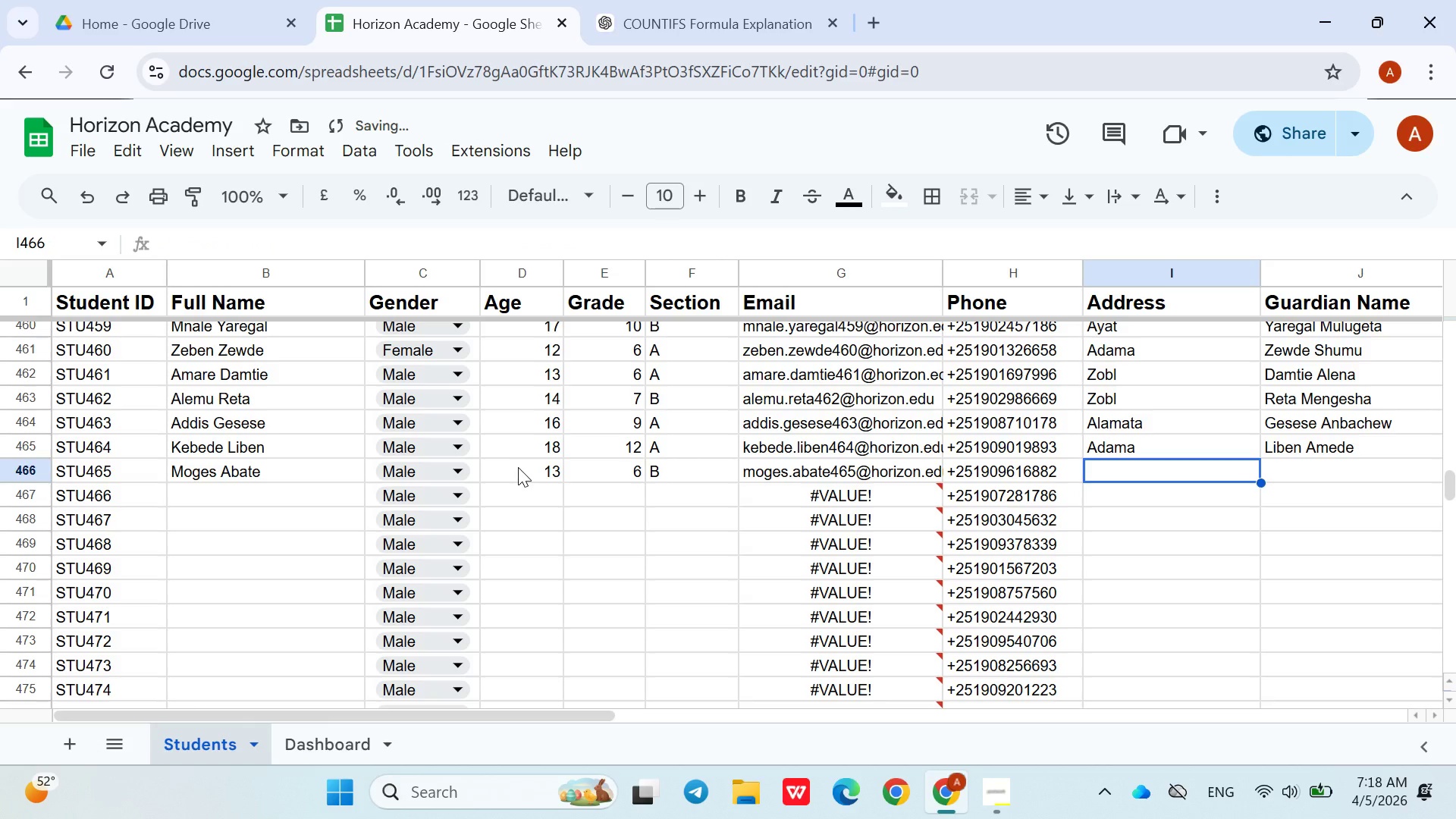 
type(AbateArarsa)
 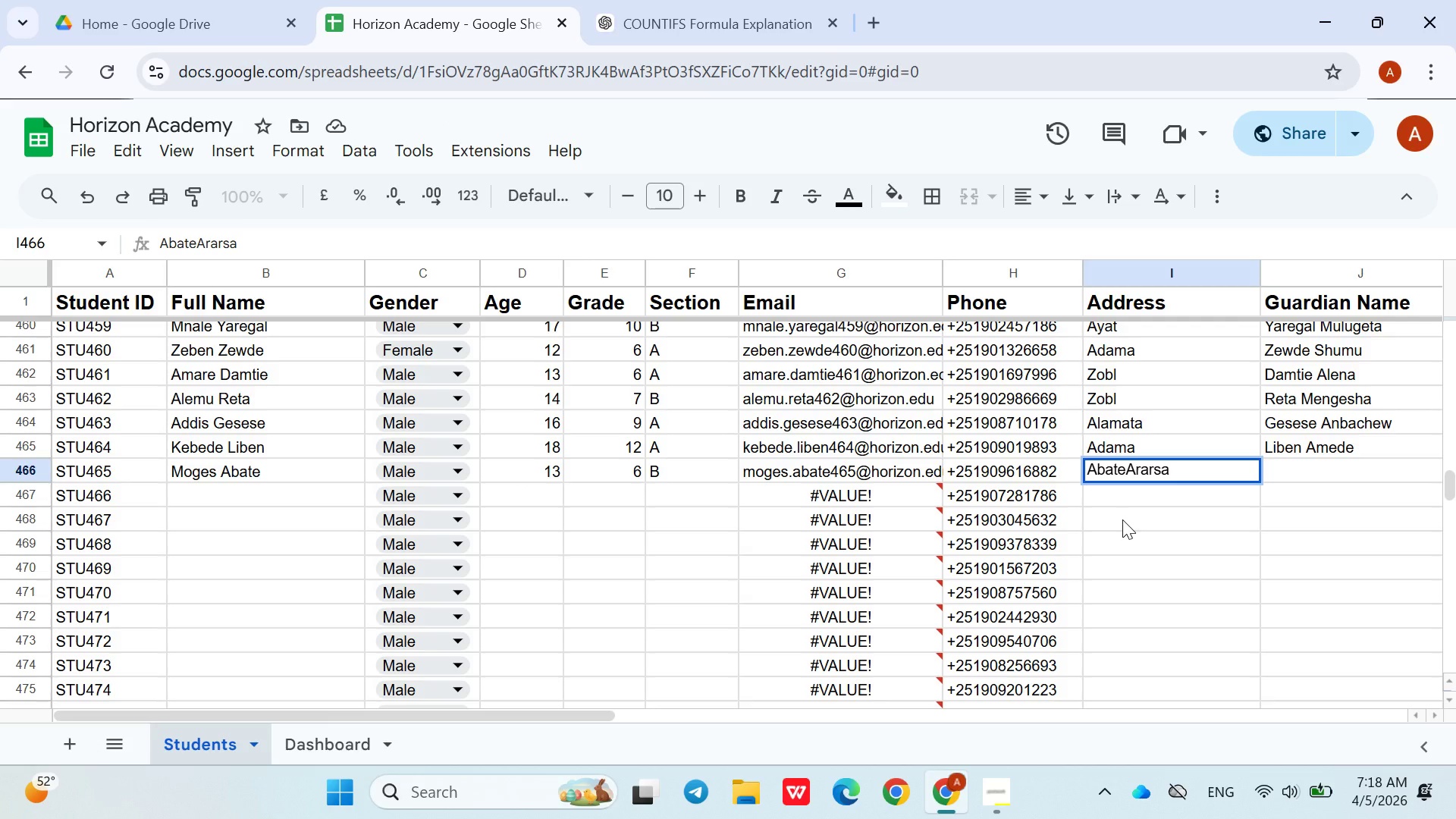 
key(Control+C)
 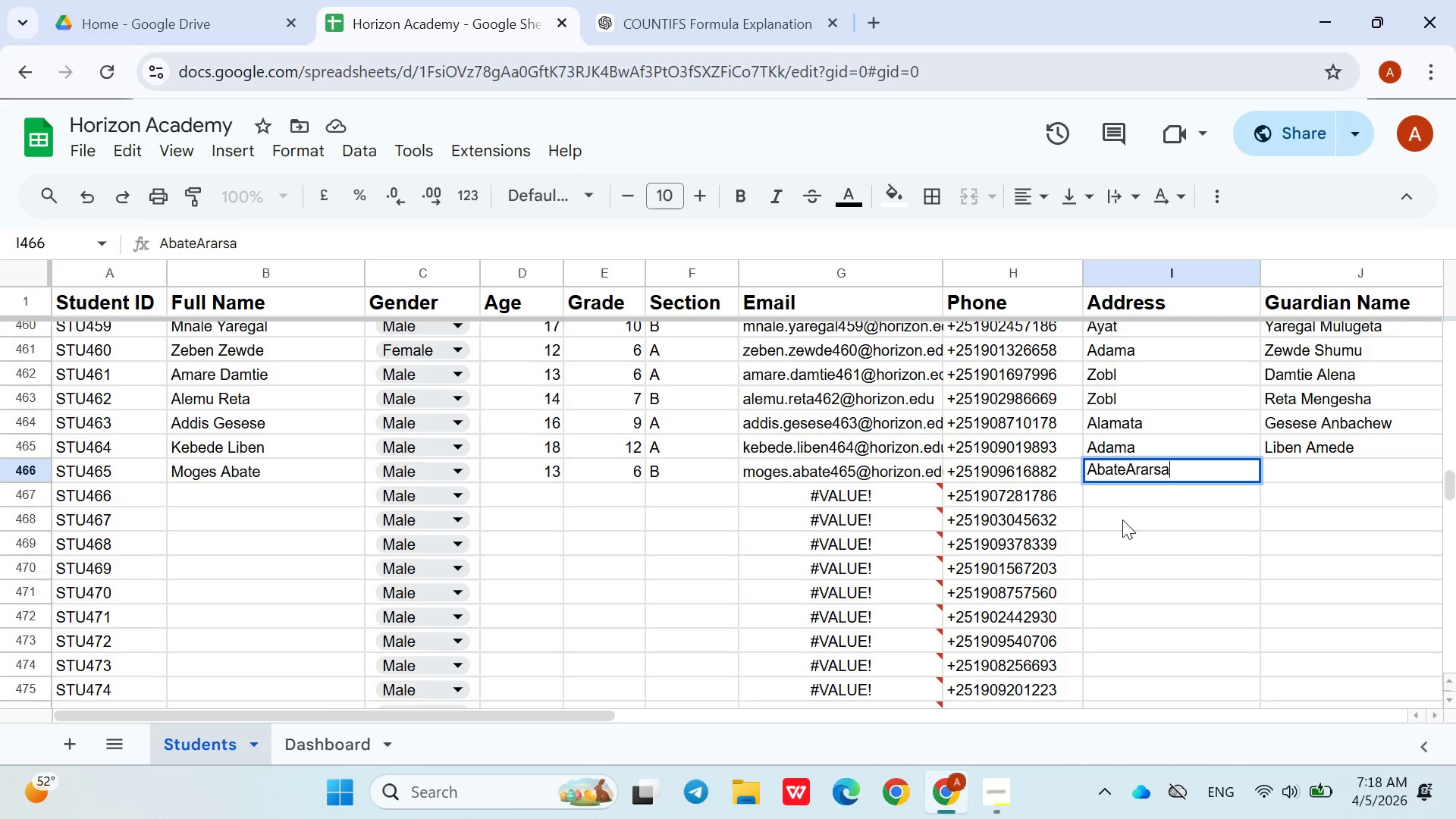 
key(ArrowDown)
 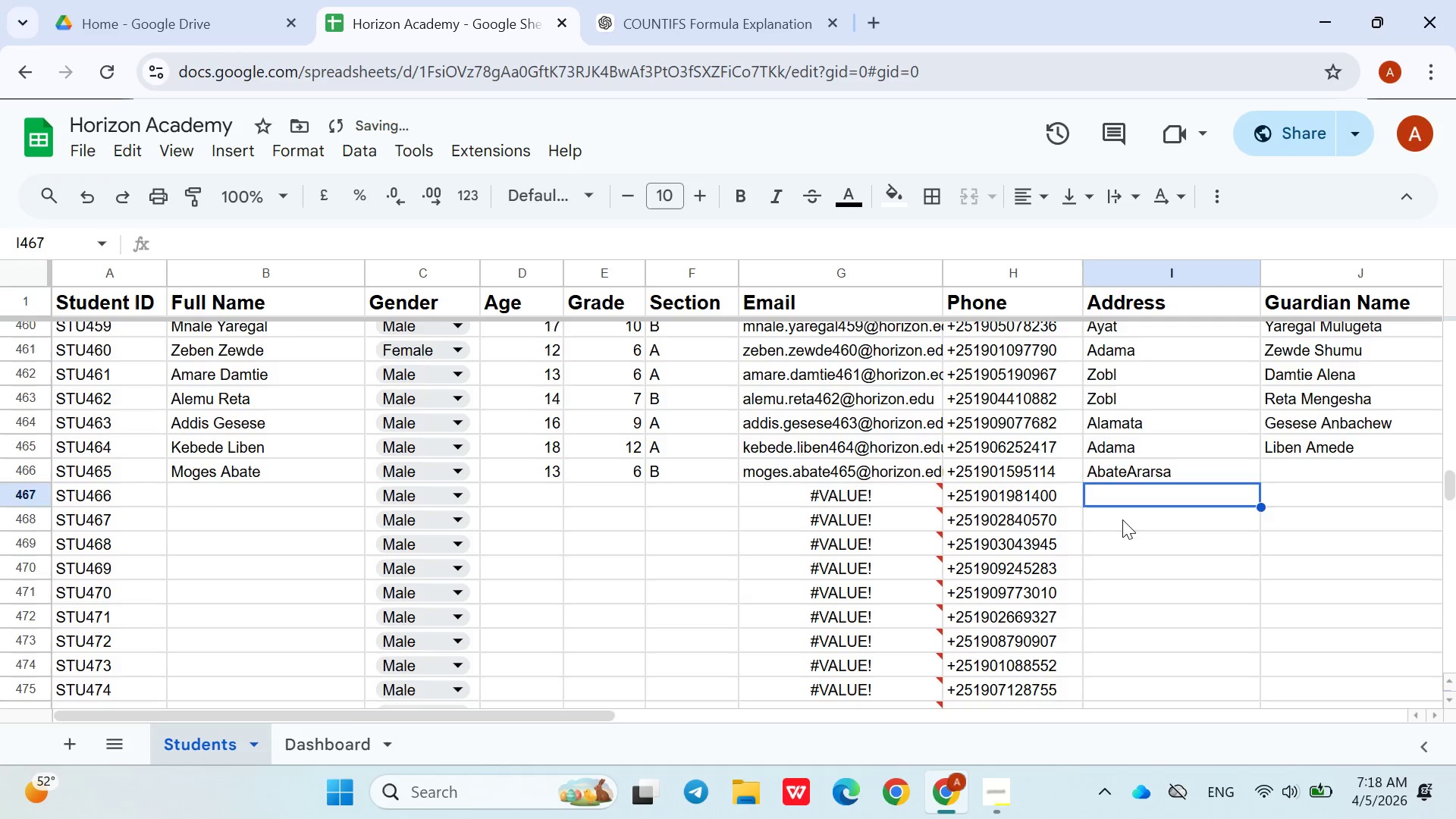 
key(ArrowUp)
 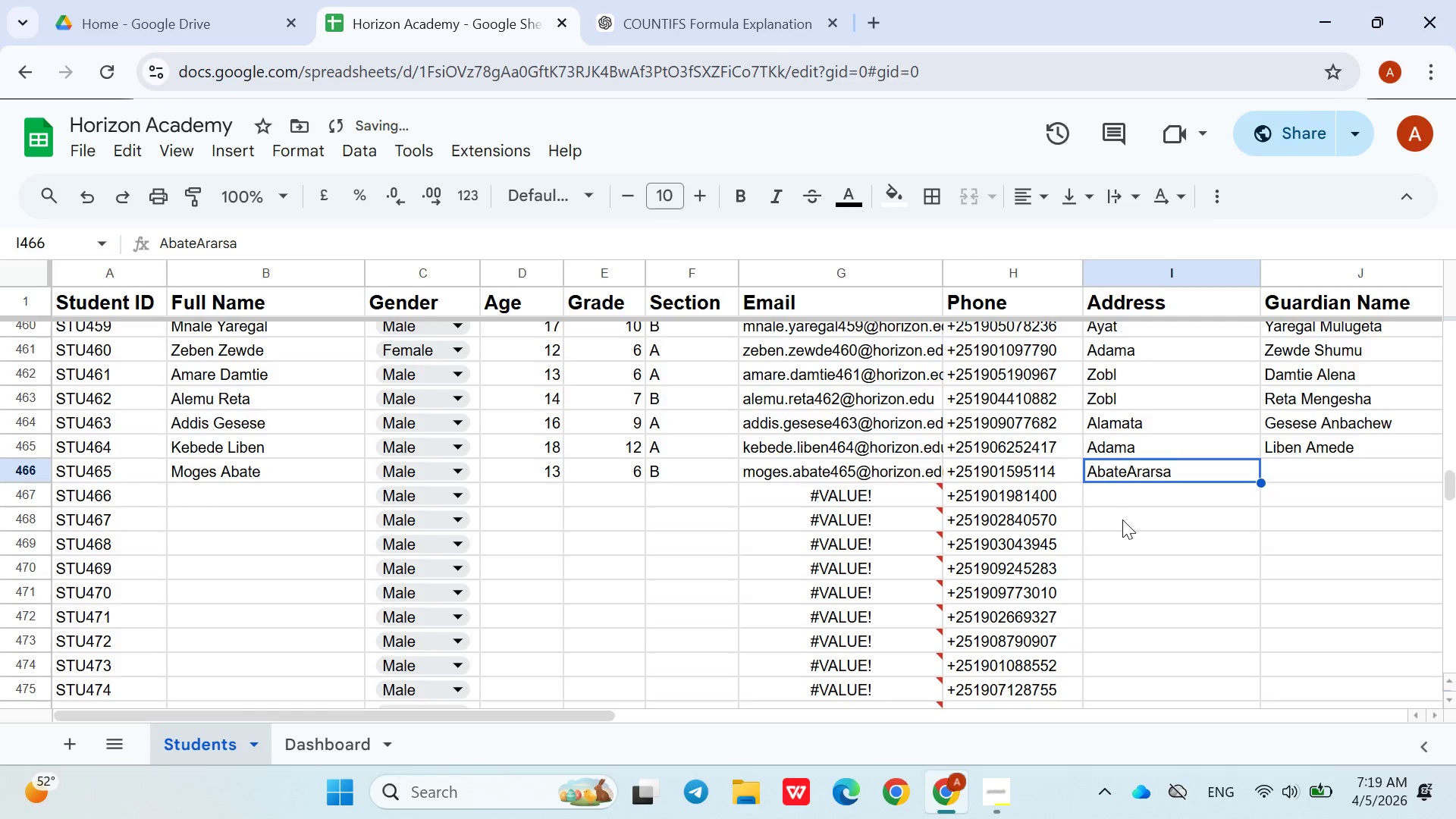 
key(Control+X)
 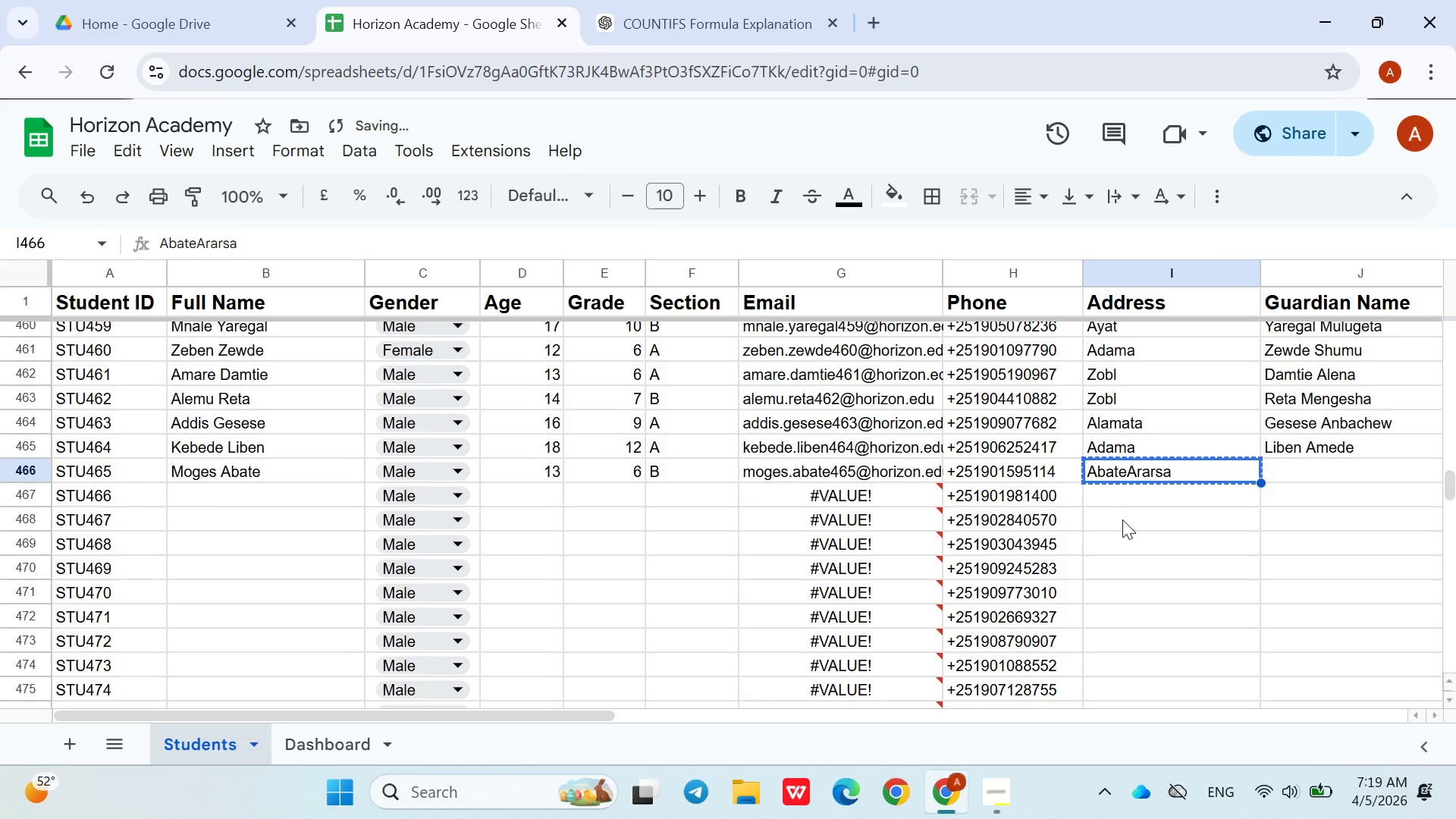 
key(ArrowRight)
 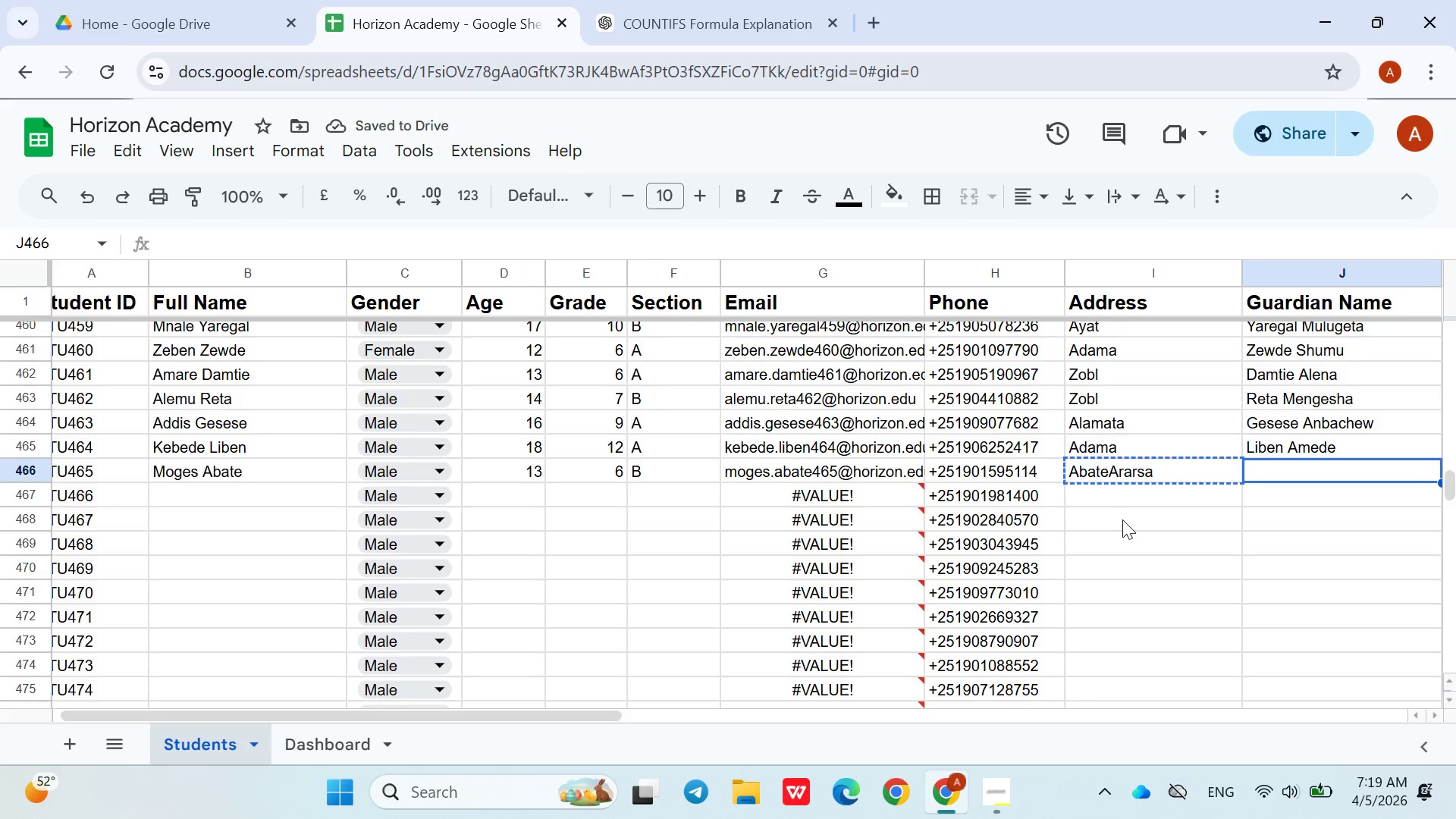 
hold_key(key=ControlLeft, duration=0.75)
 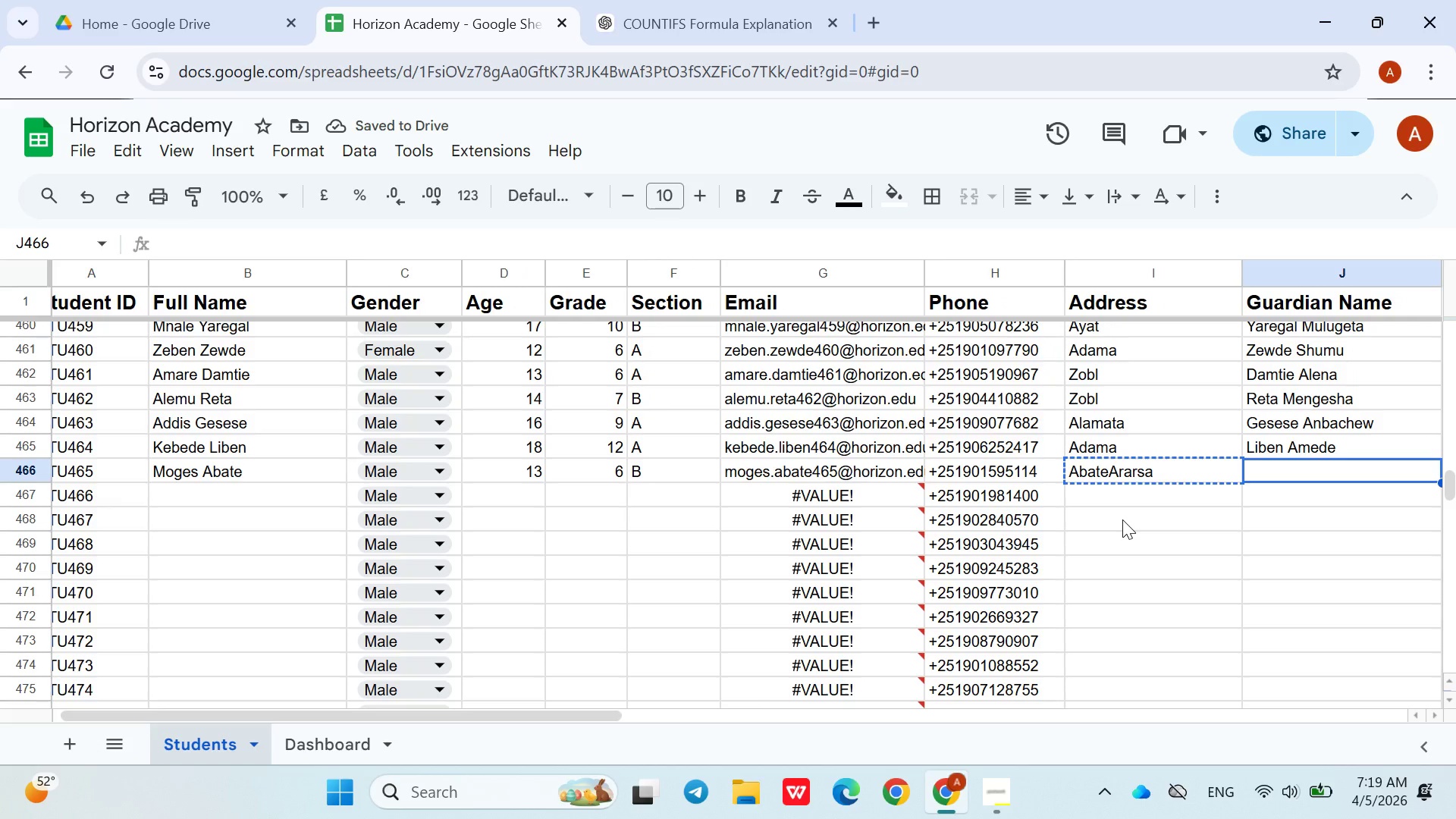 
key(Control+V)
 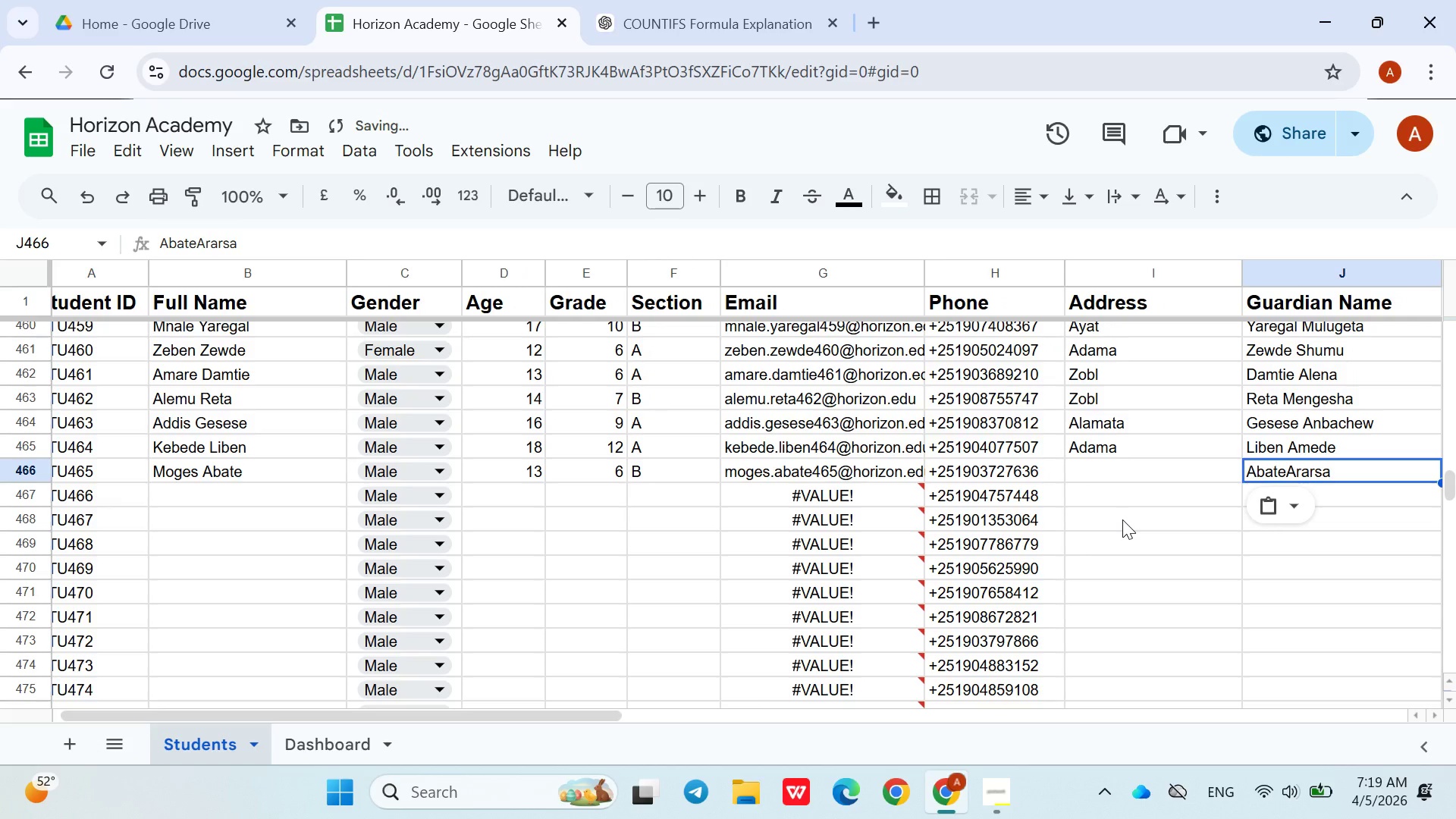 
key(ArrowLeft)
 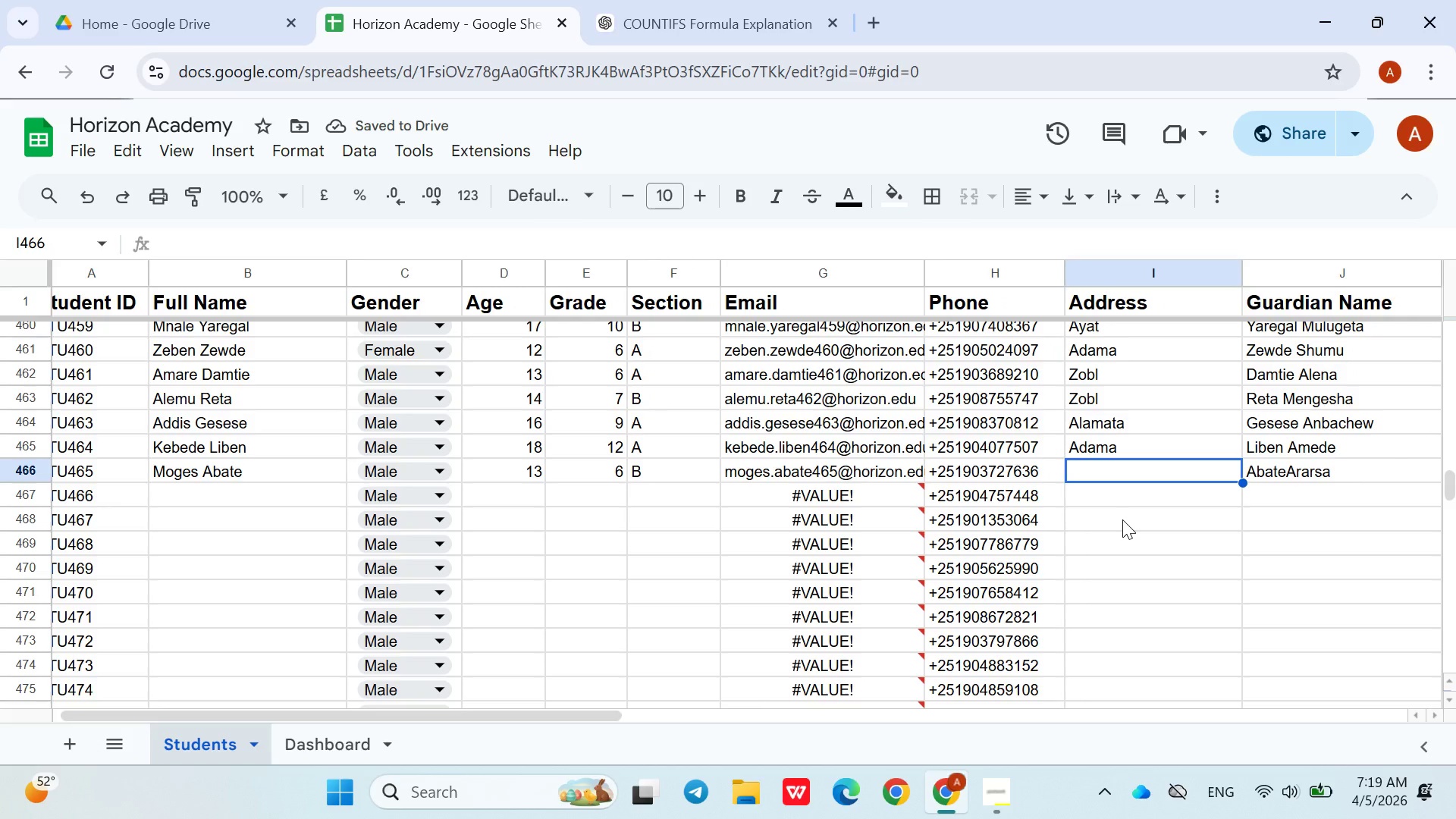 
type(Werk)
 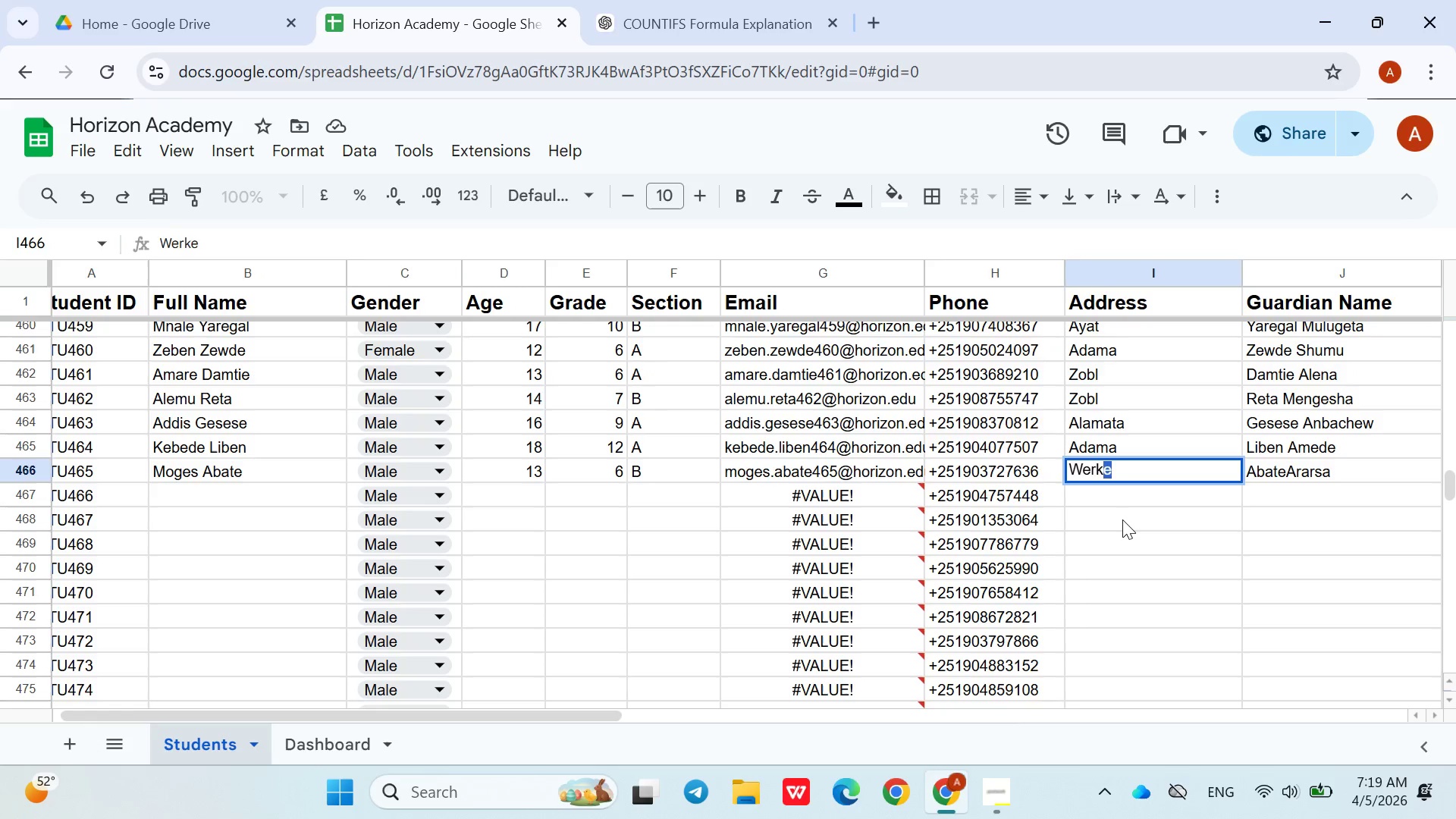 
key(ArrowDown)
 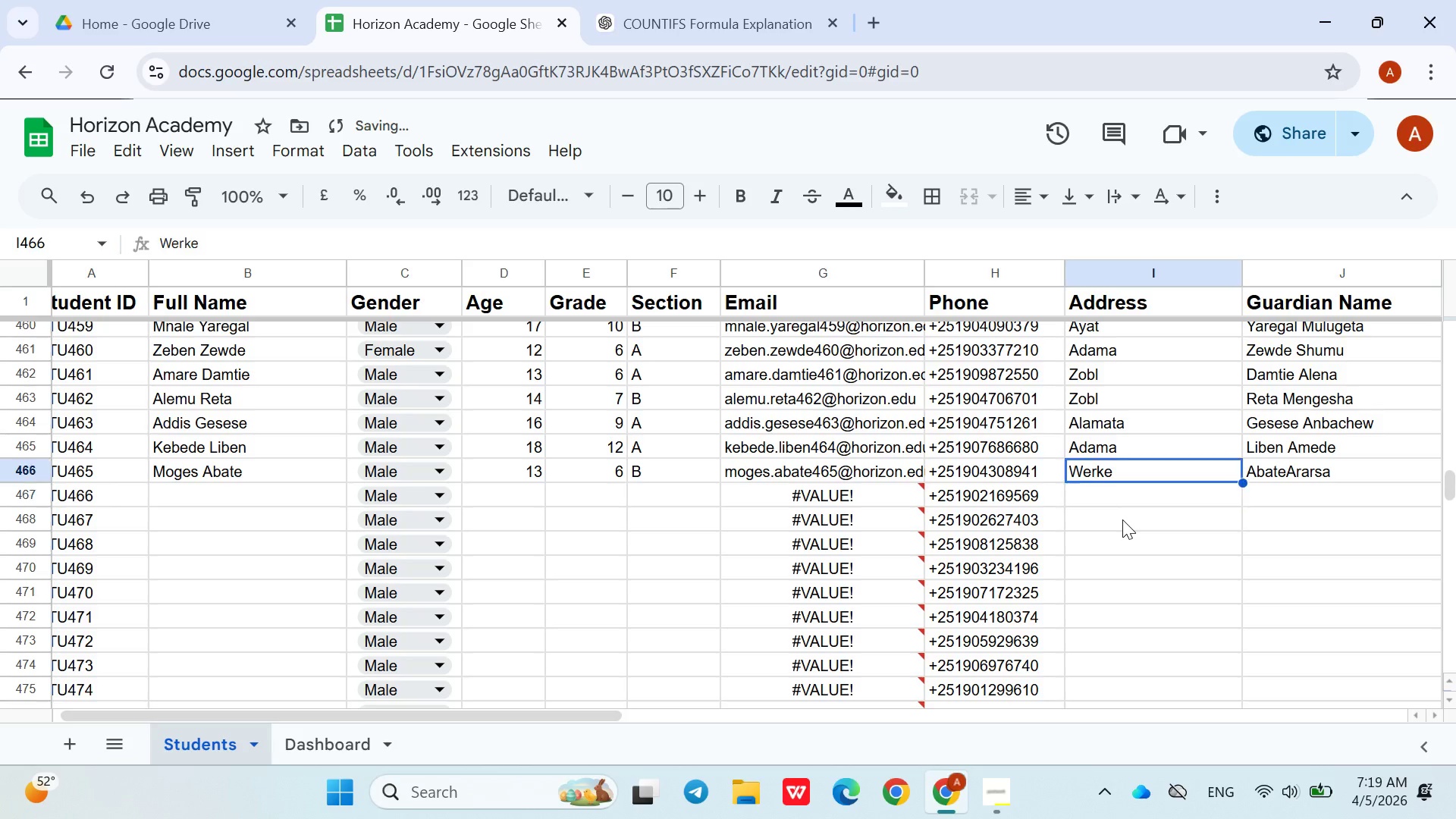 
key(ArrowUp)
 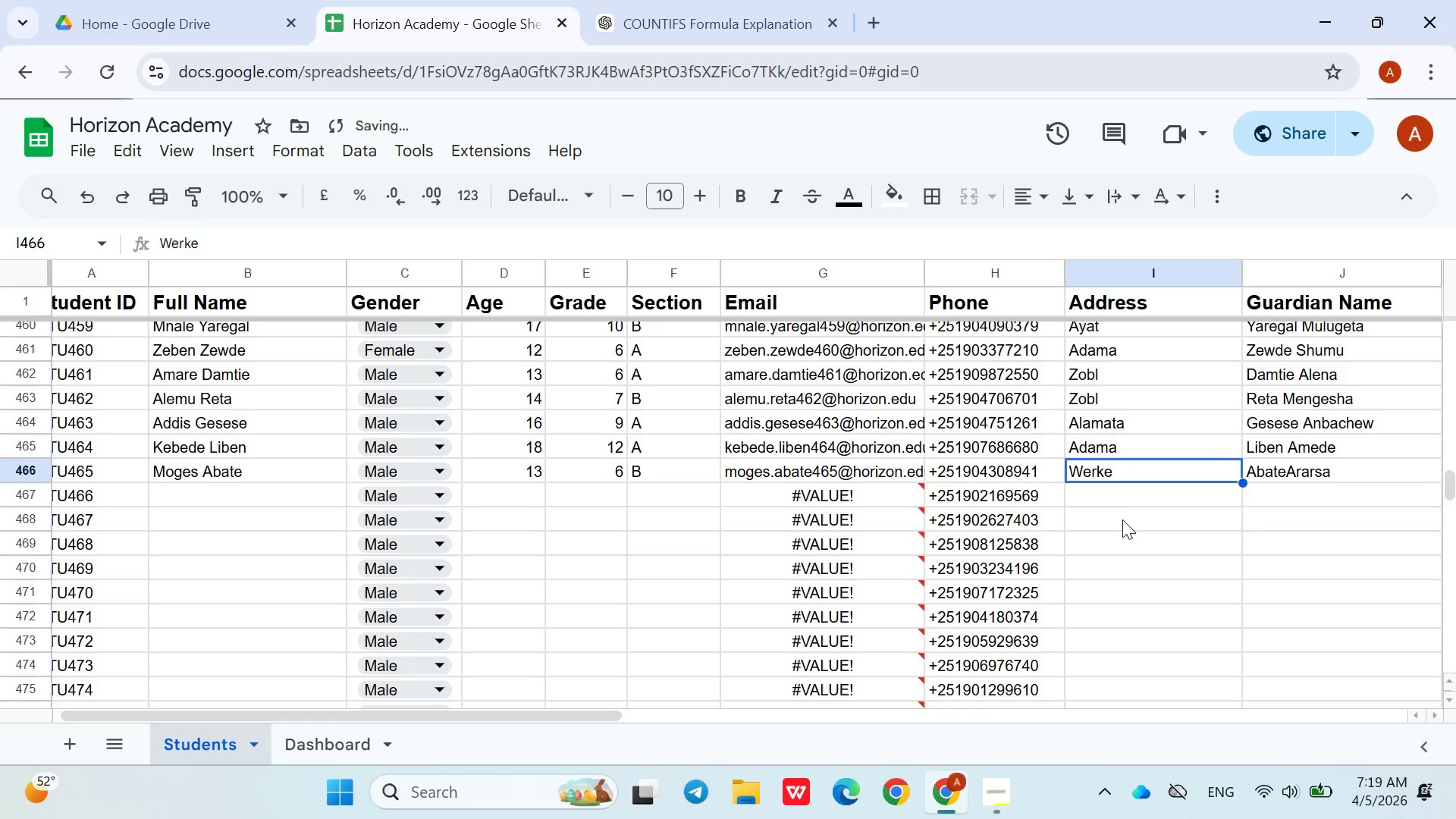 
key(ArrowDown)
 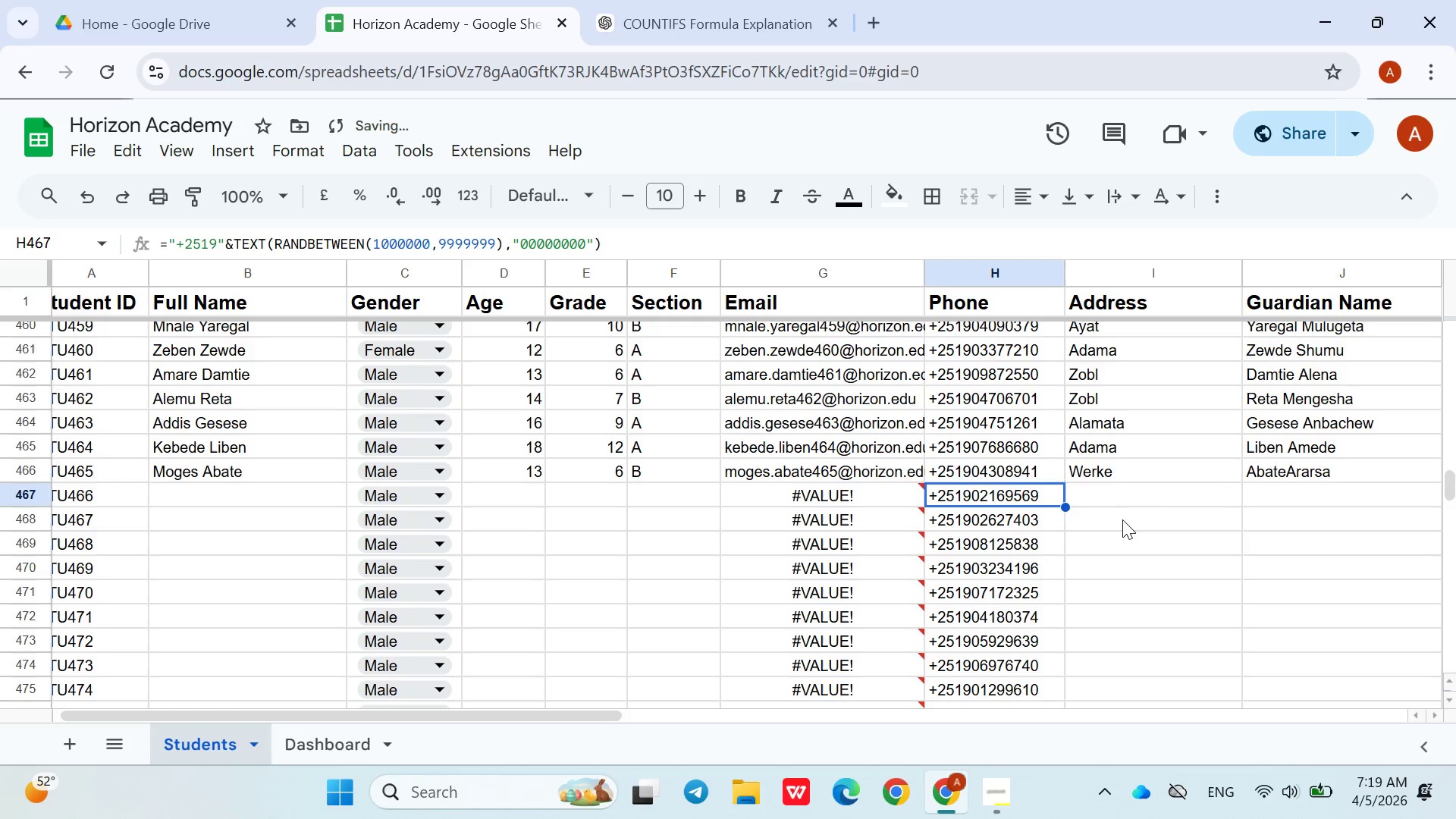 
hold_key(key=ArrowLeft, duration=0.89)
 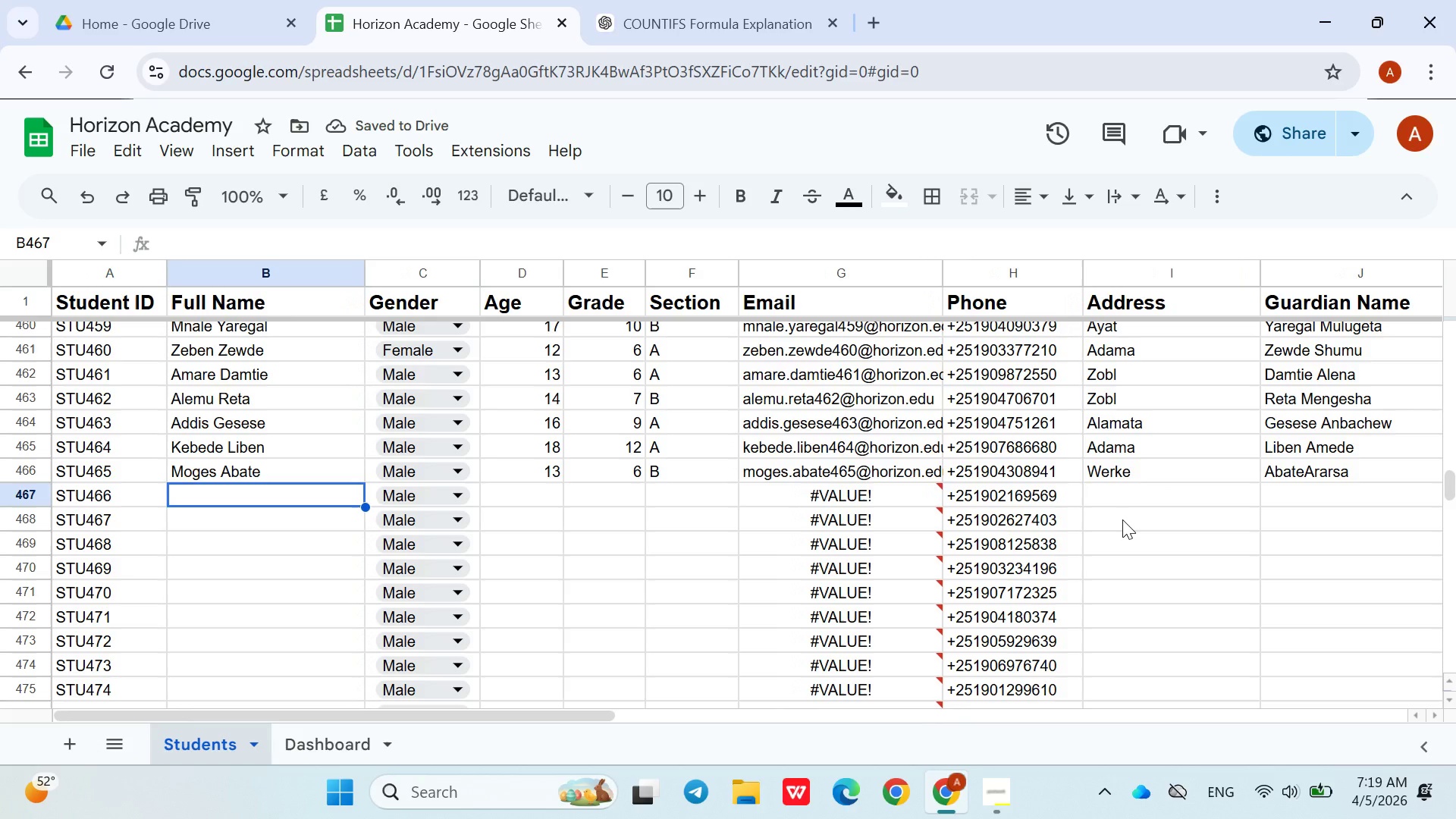 
key(ArrowRight)
 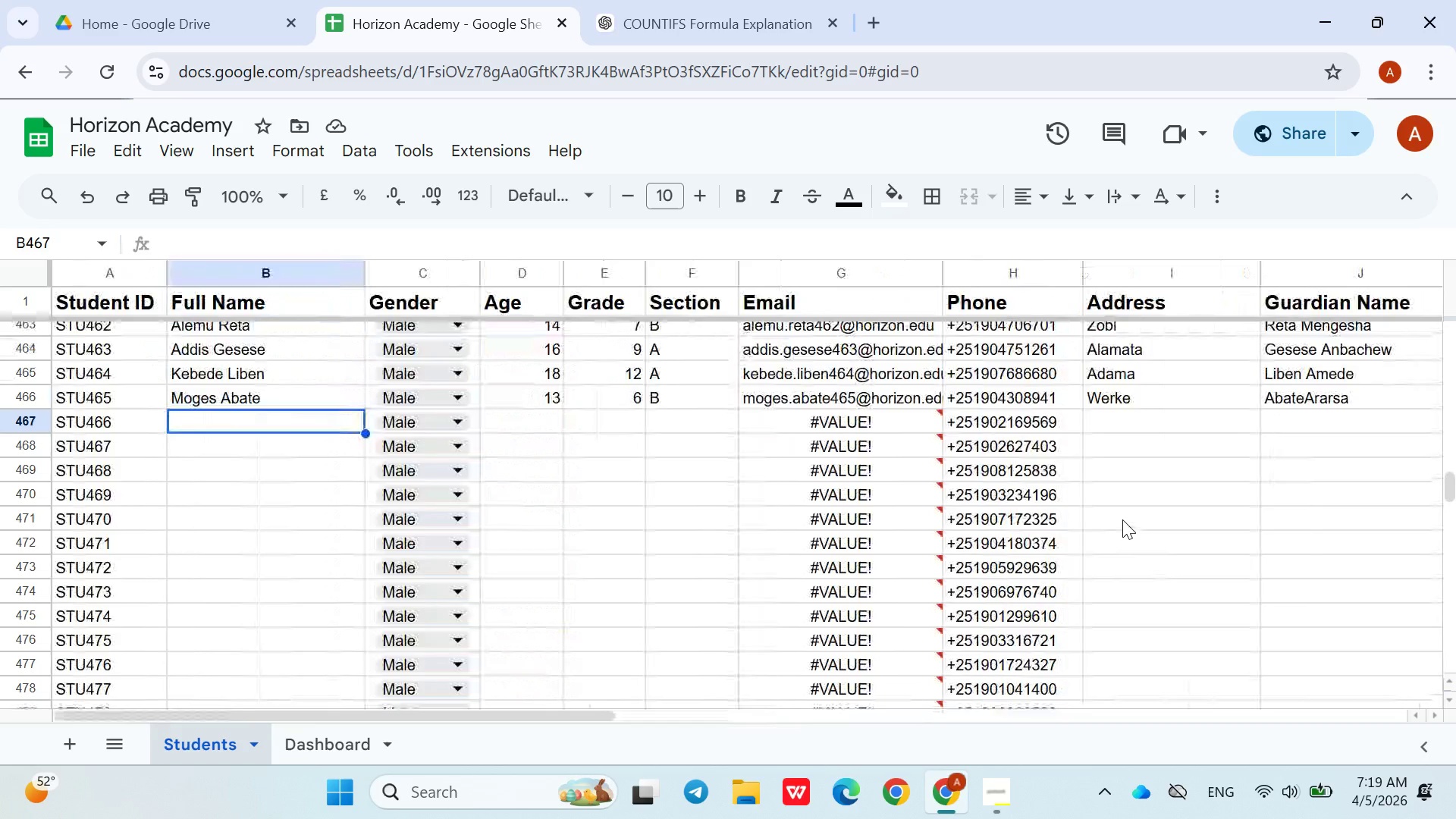 
wait(36.67)
 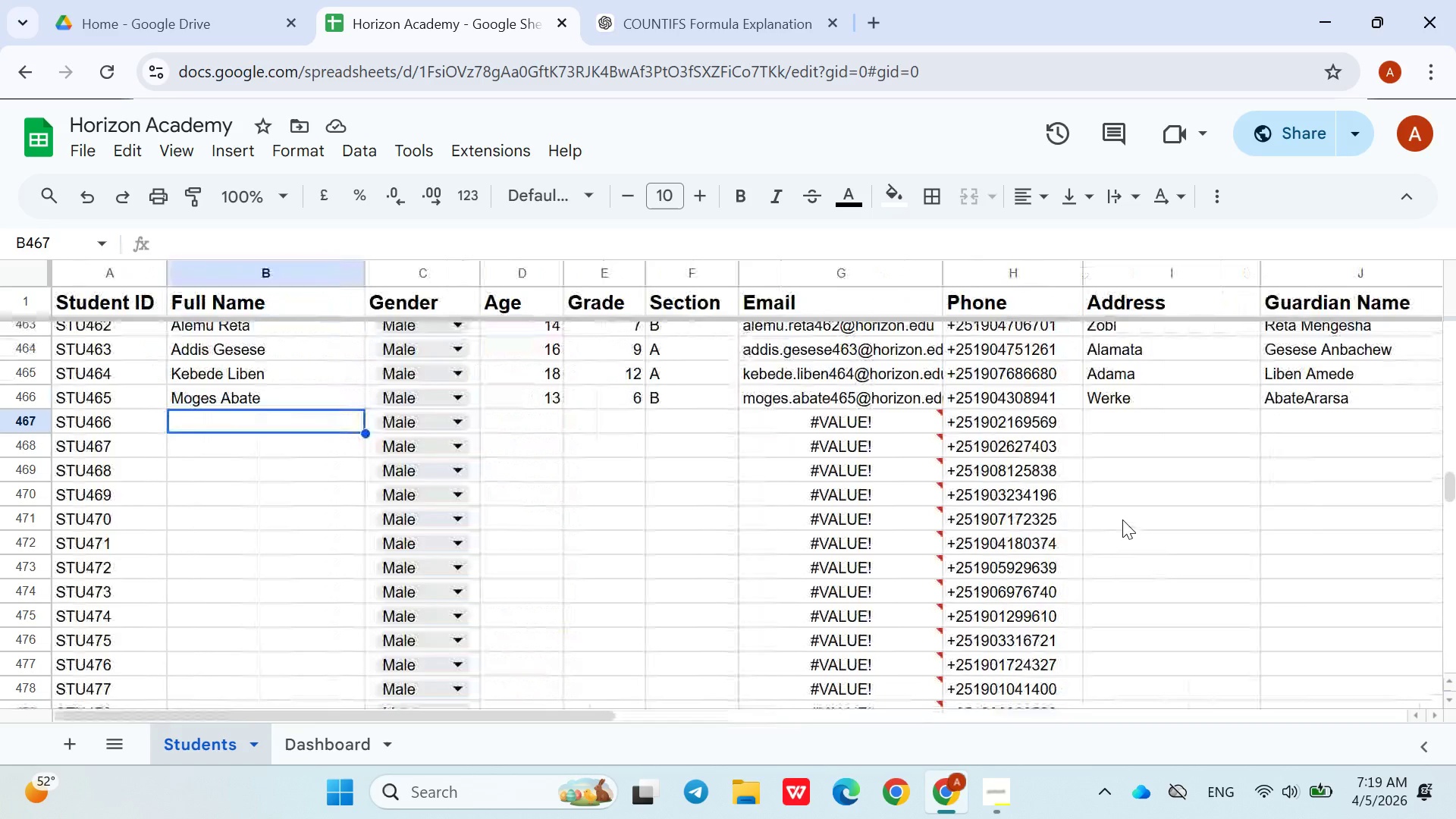 
type(Mulugeta Belay)
 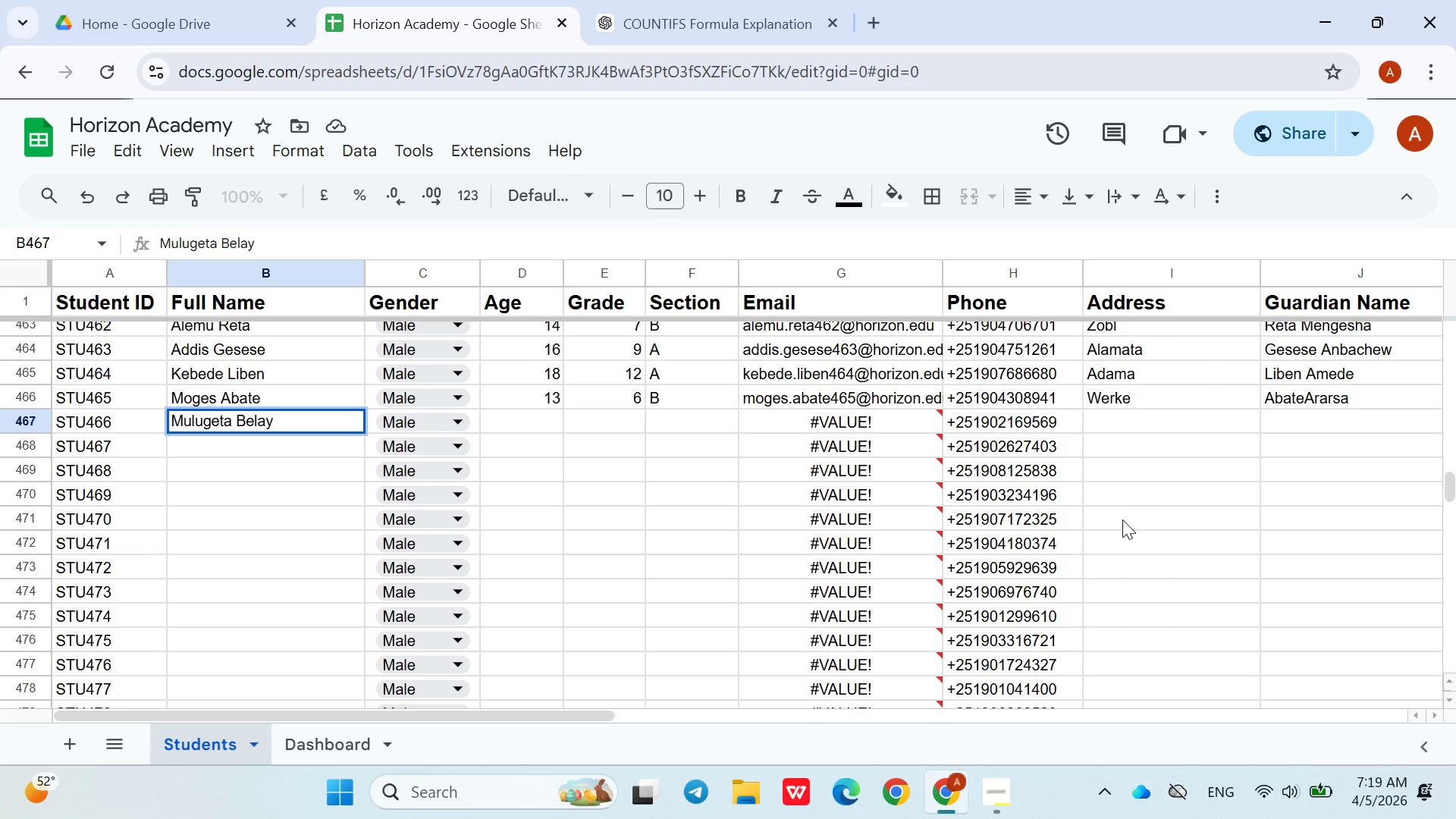 
left_click([522, 429])
 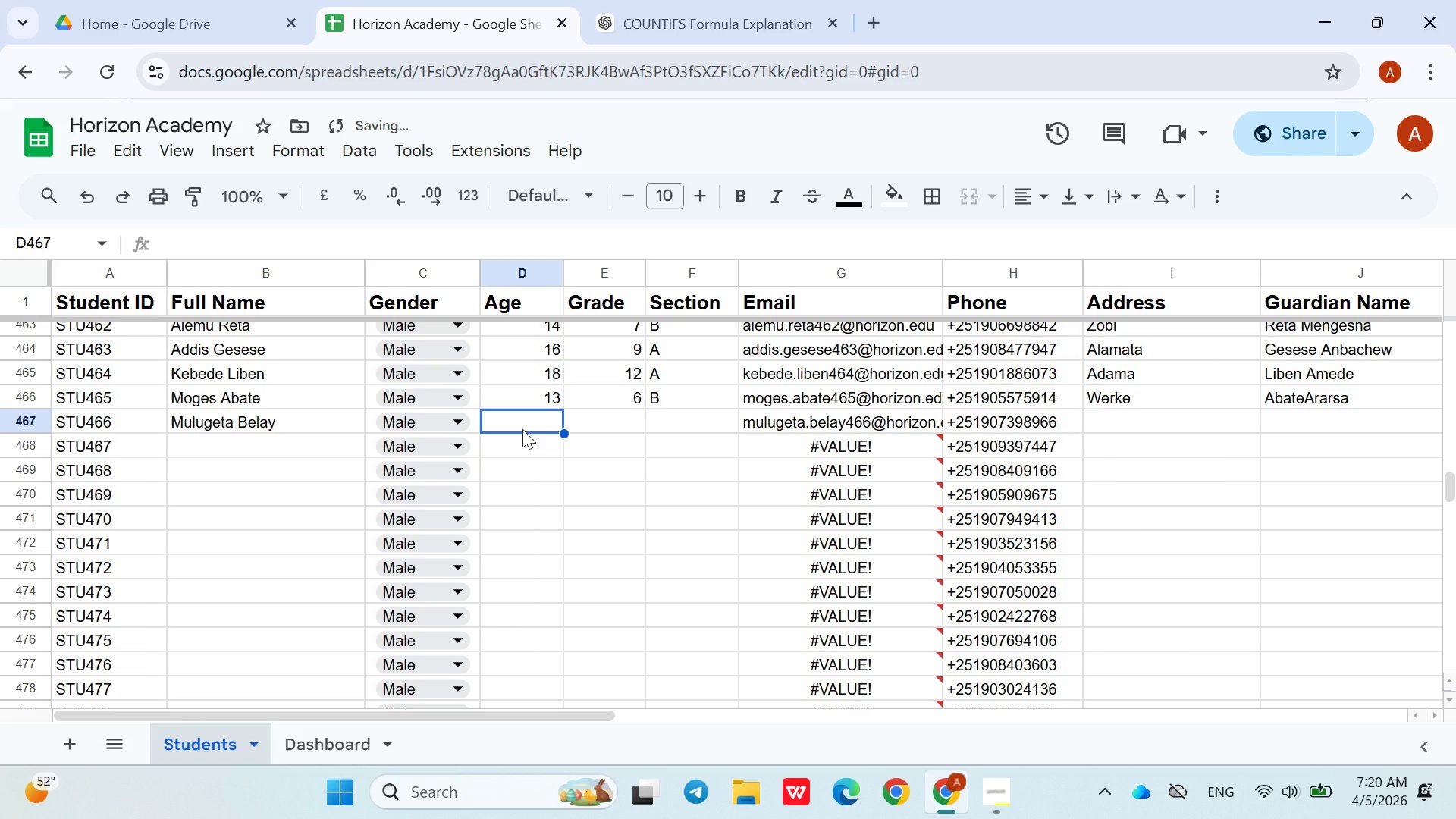 
type(15)
 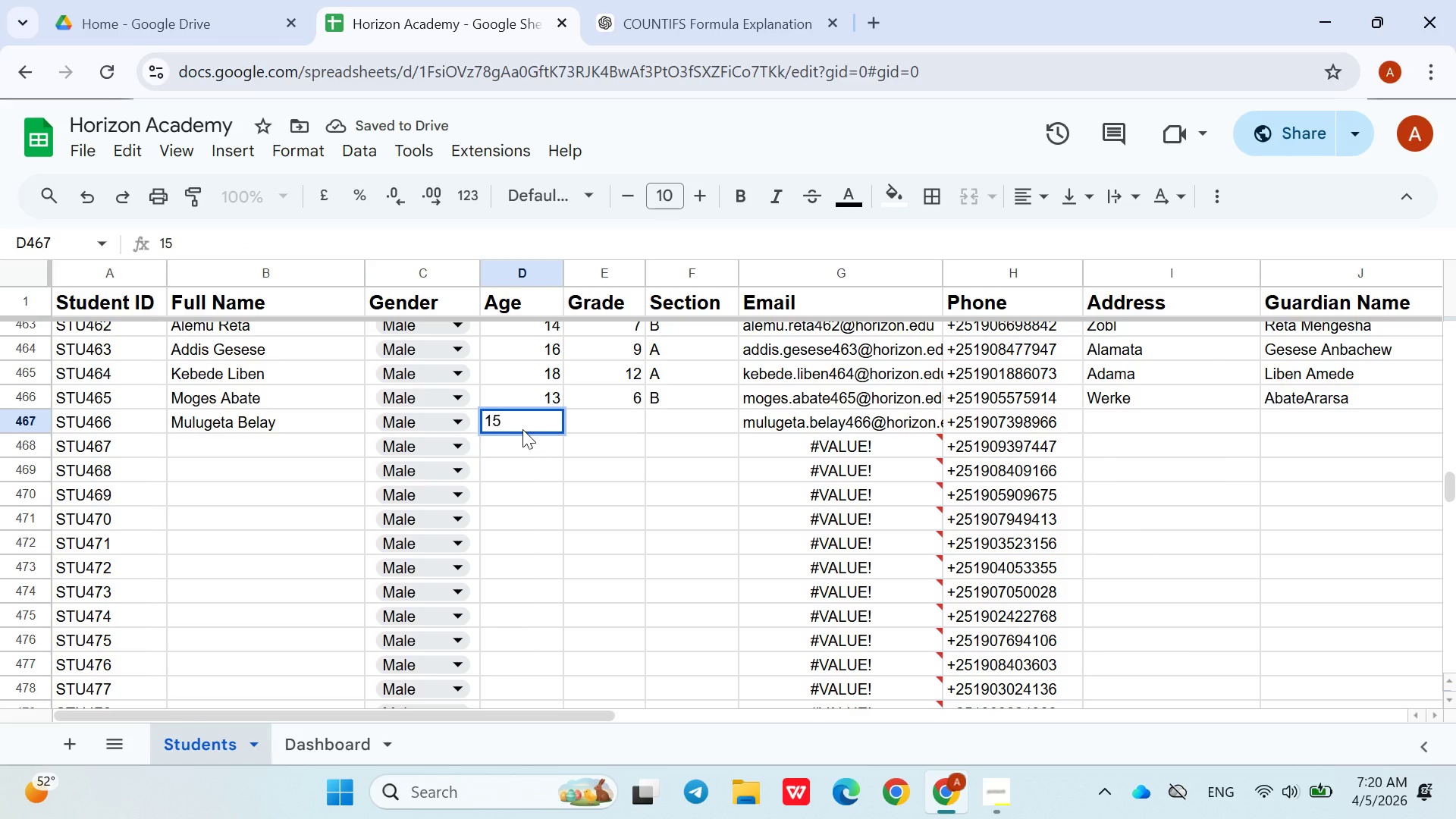 
key(ArrowRight)
 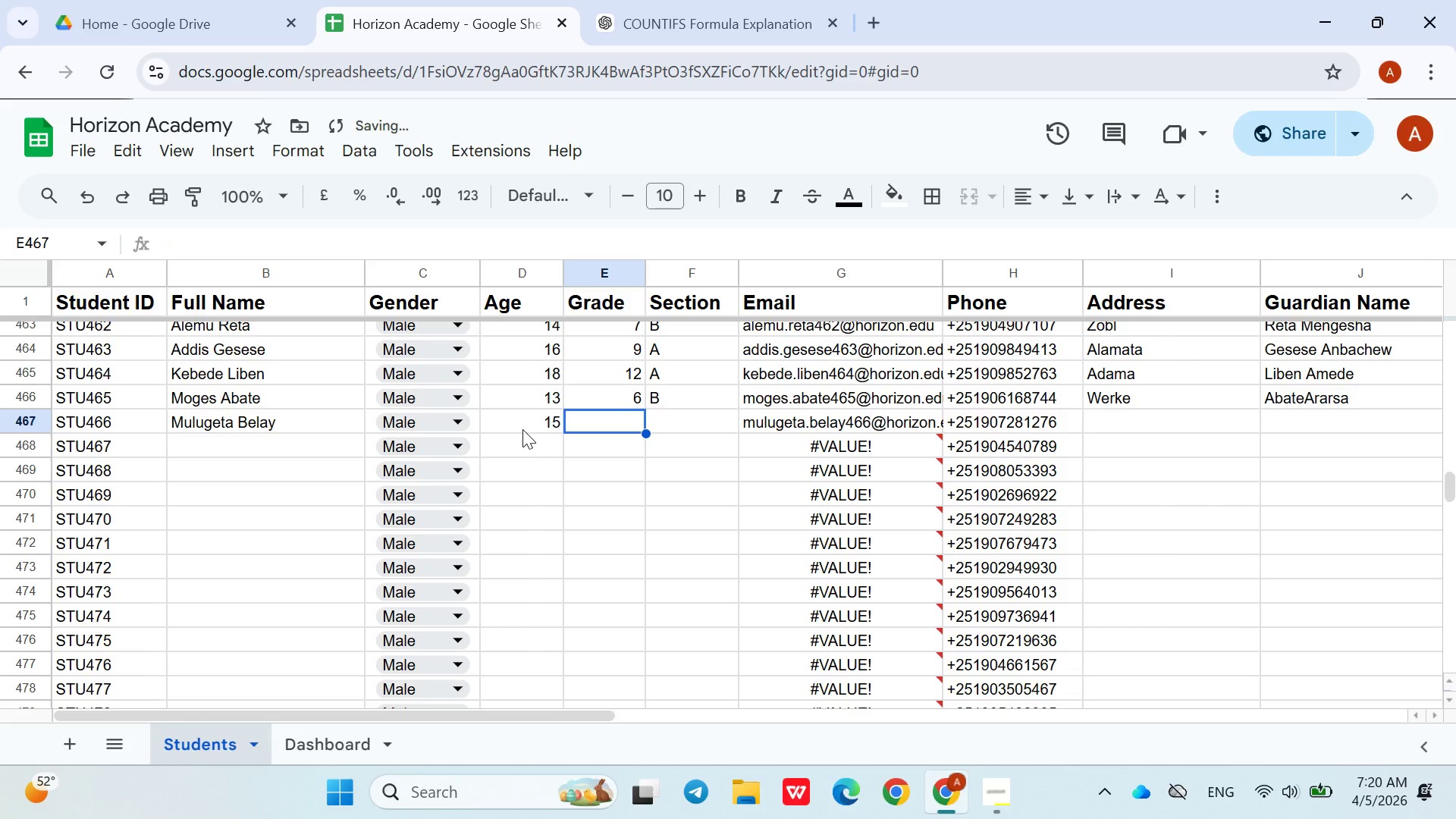 
key(8)
 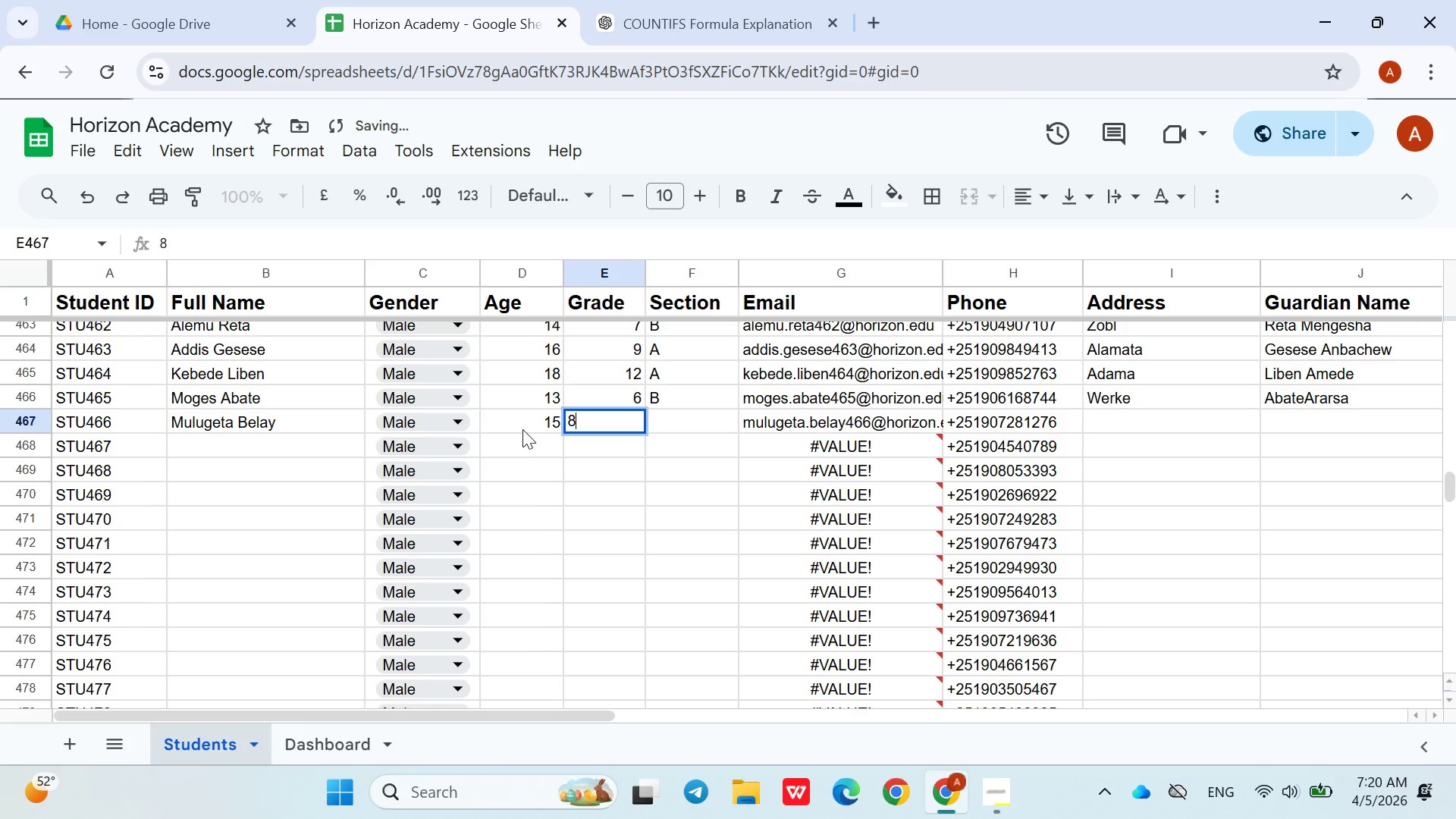 
key(ArrowRight)
 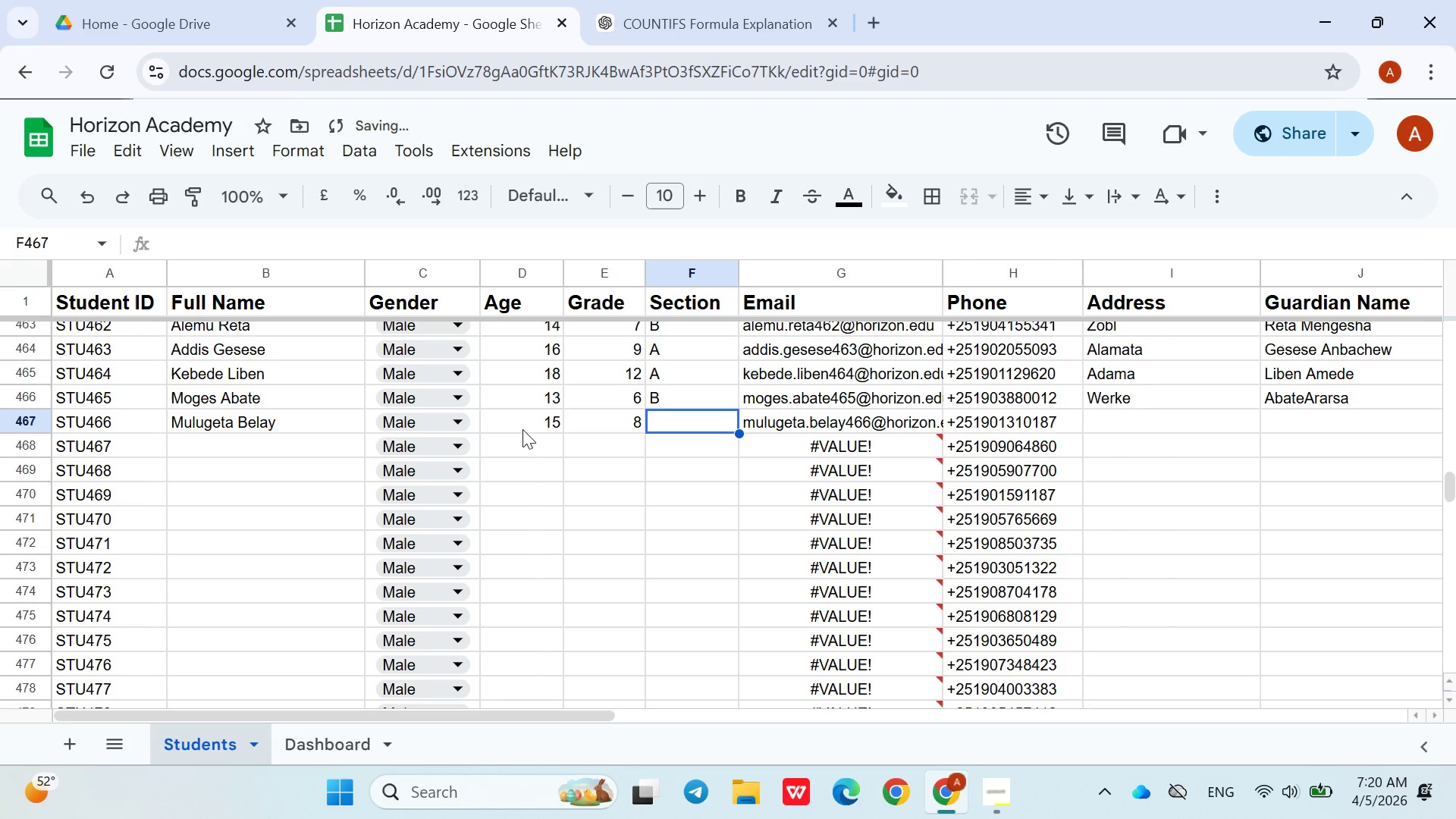 
key(Shift+A)
 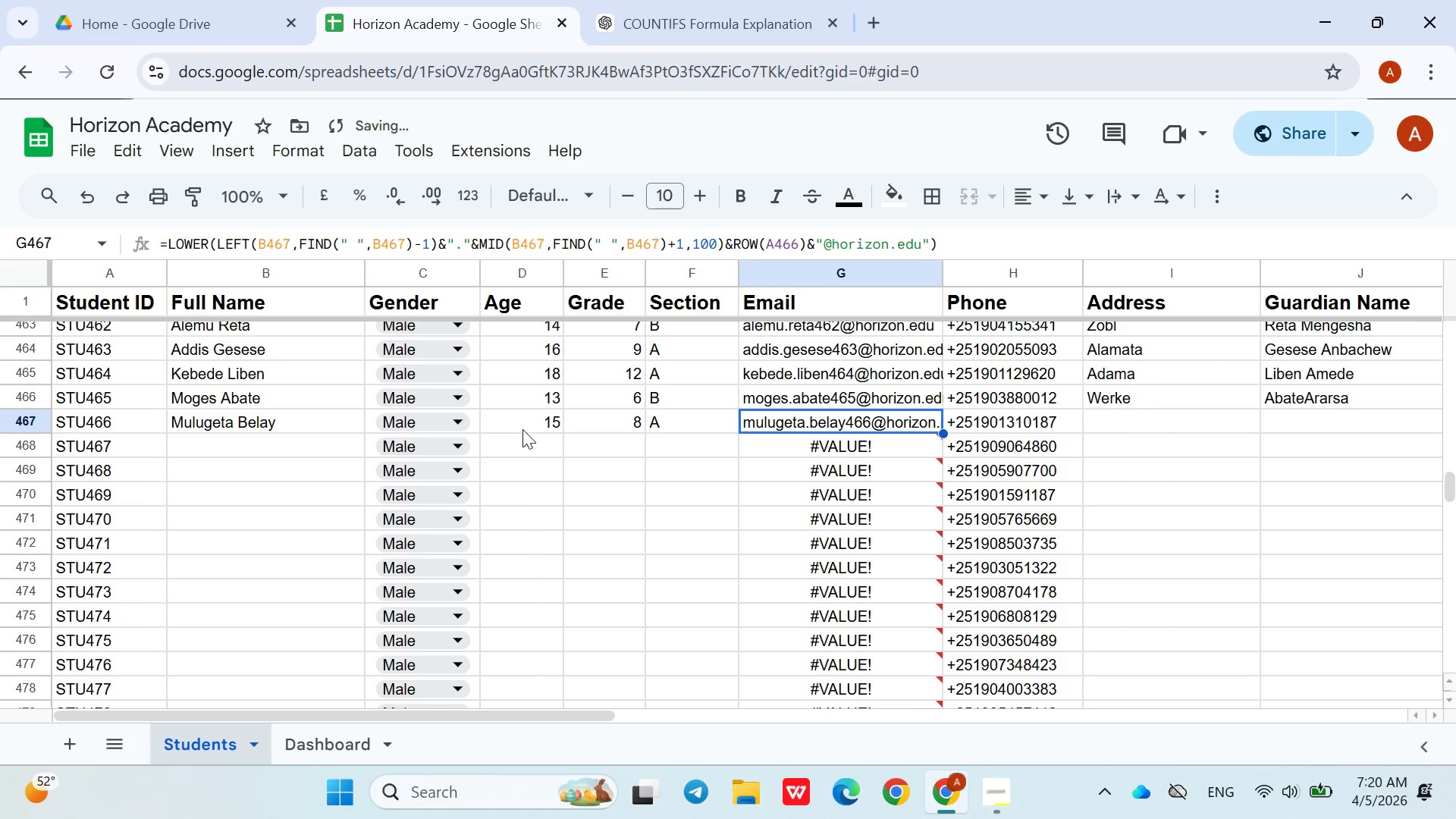 
key(ArrowRight)
 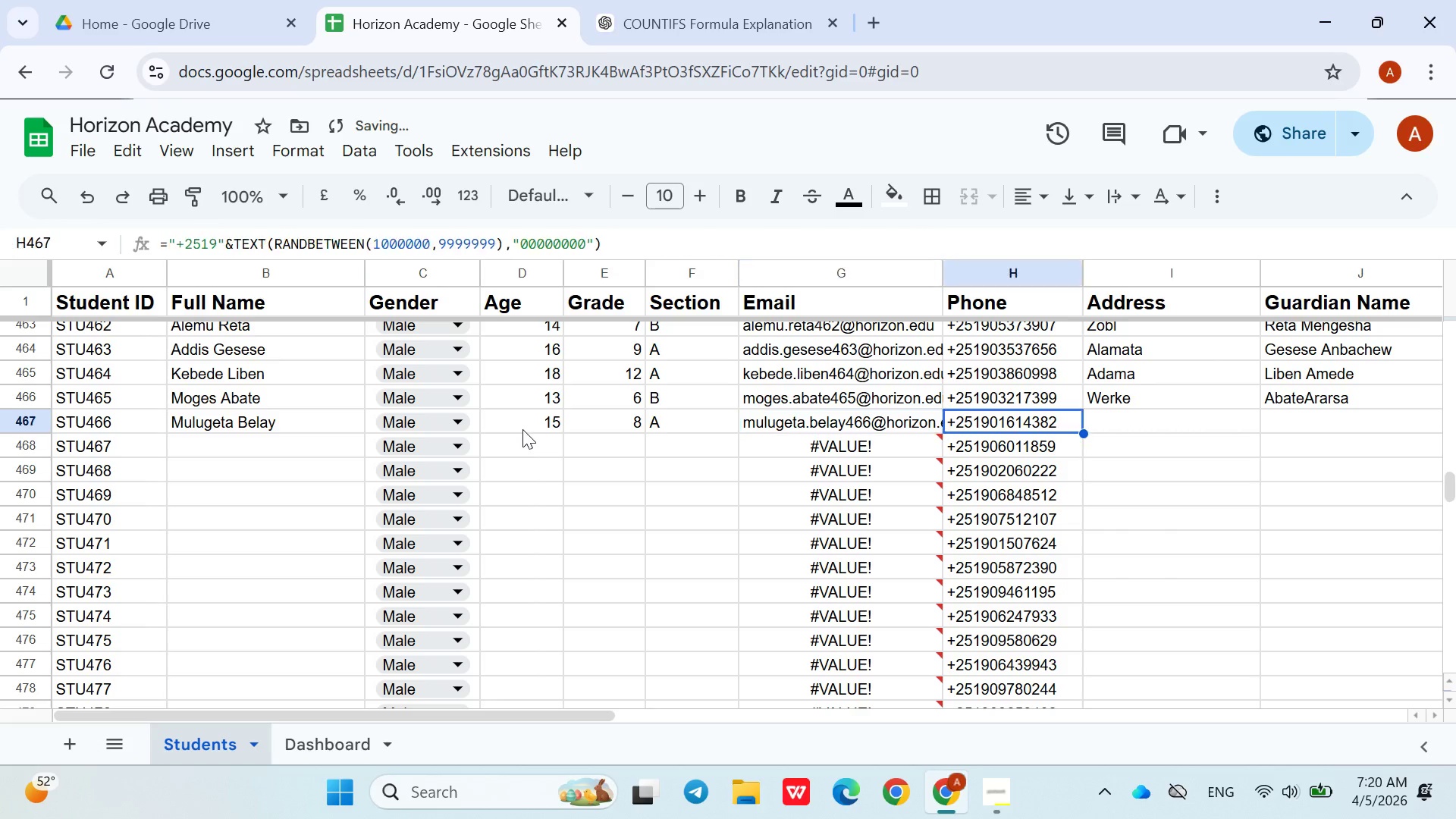 
key(ArrowRight)
 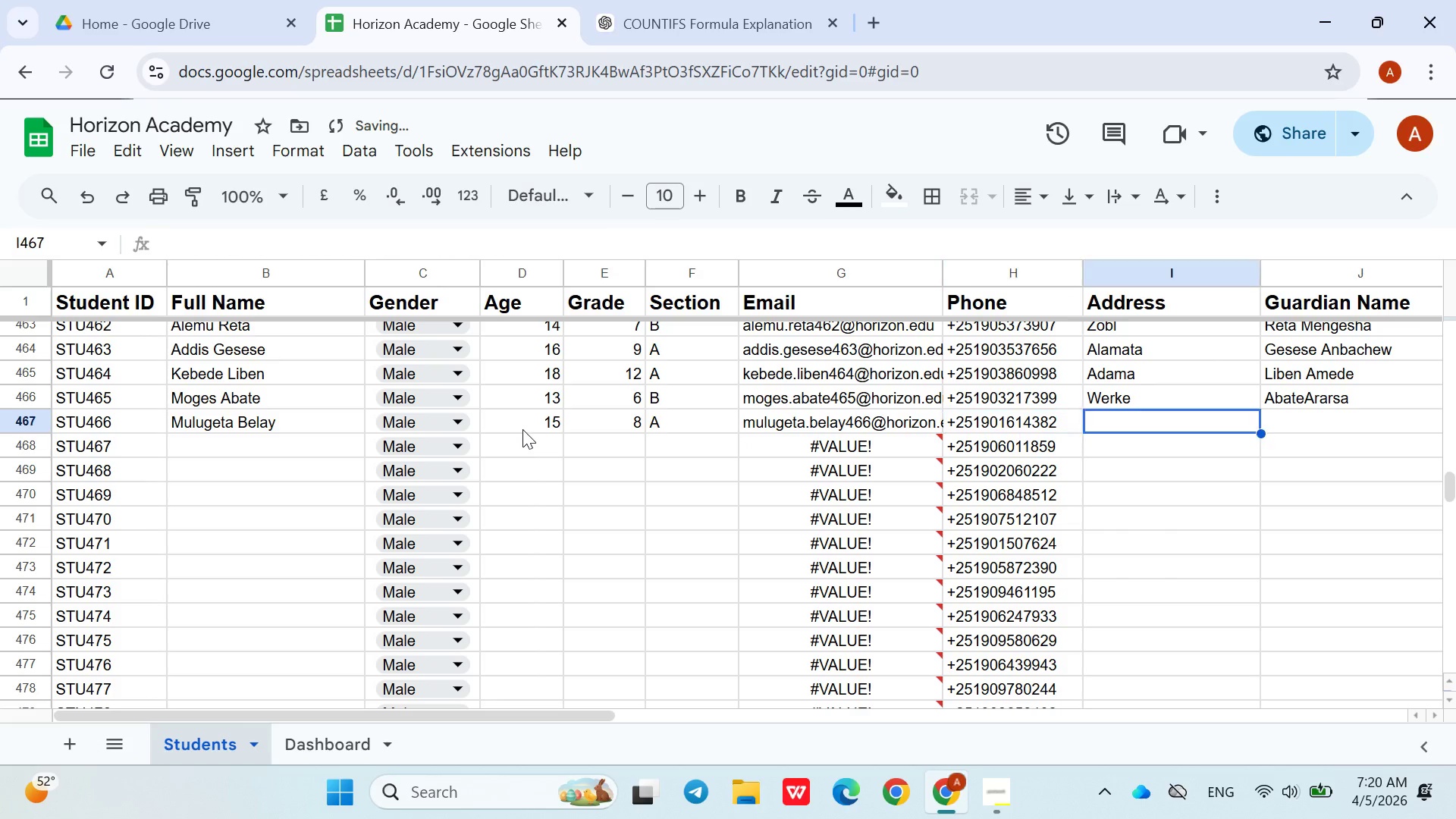 
key(ArrowRight)
 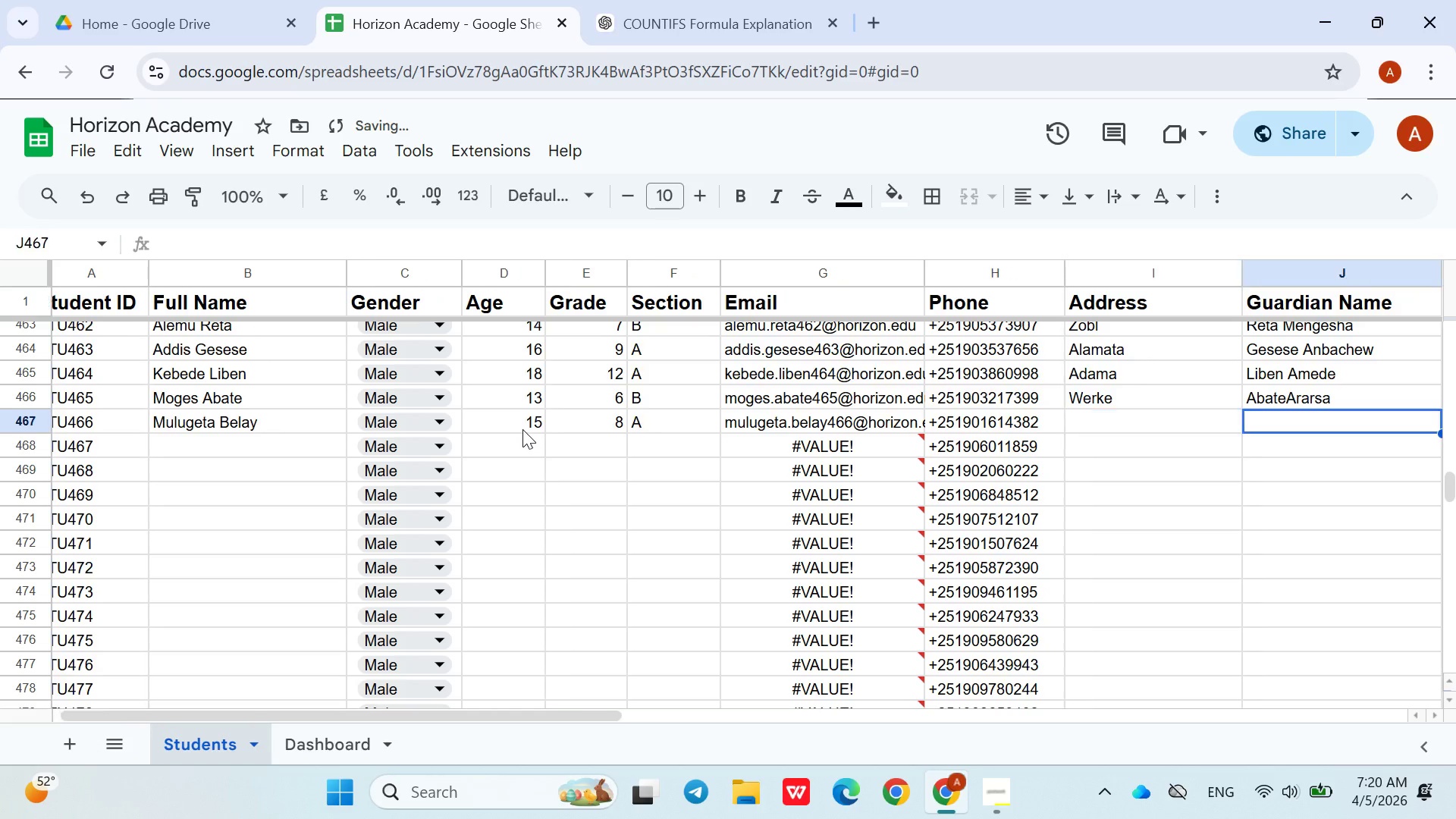 
hold_key(key=ArrowRight, duration=0.86)
 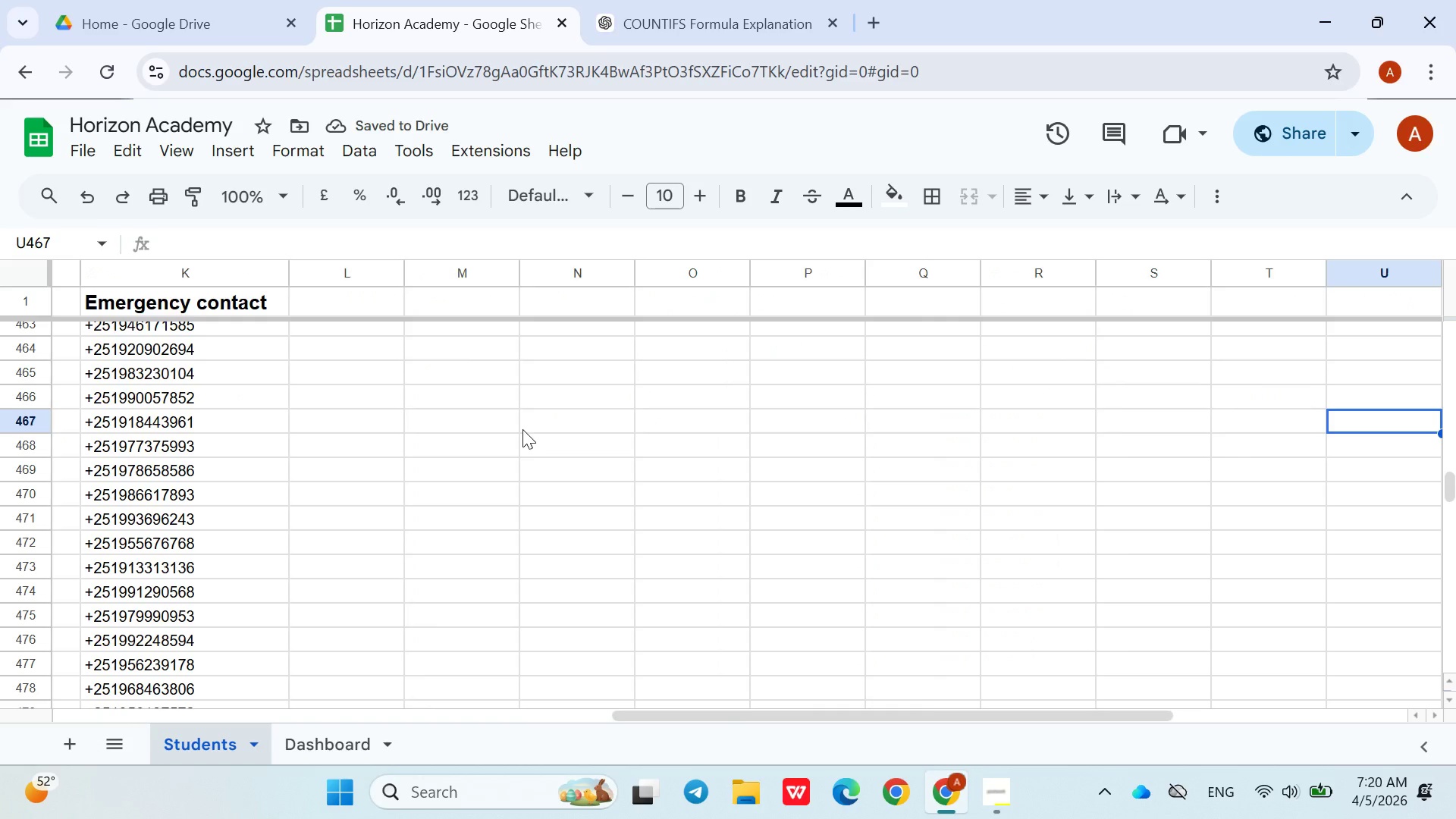 
hold_key(key=ArrowLeft, duration=1.12)
 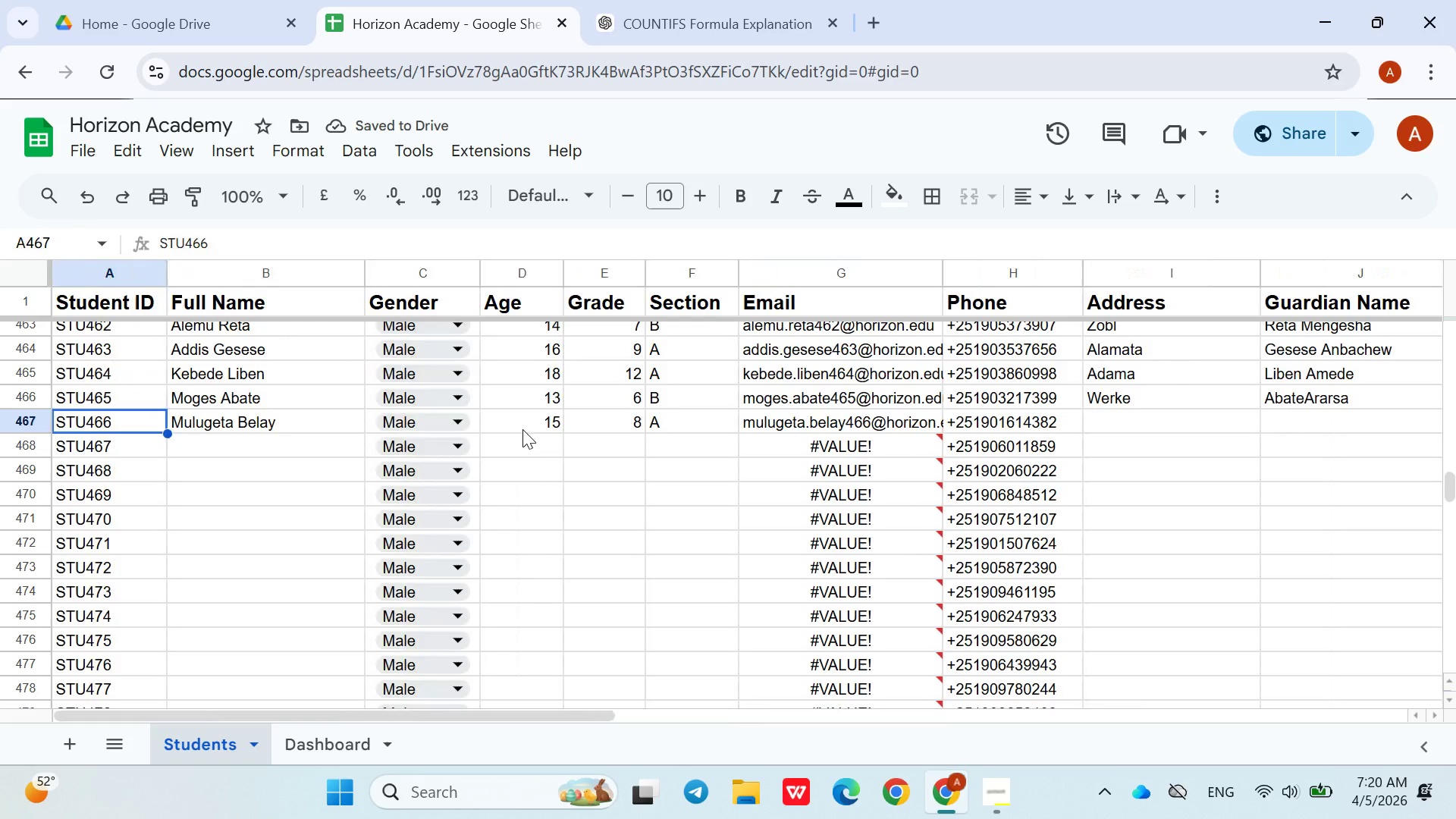 
key(ArrowRight)
 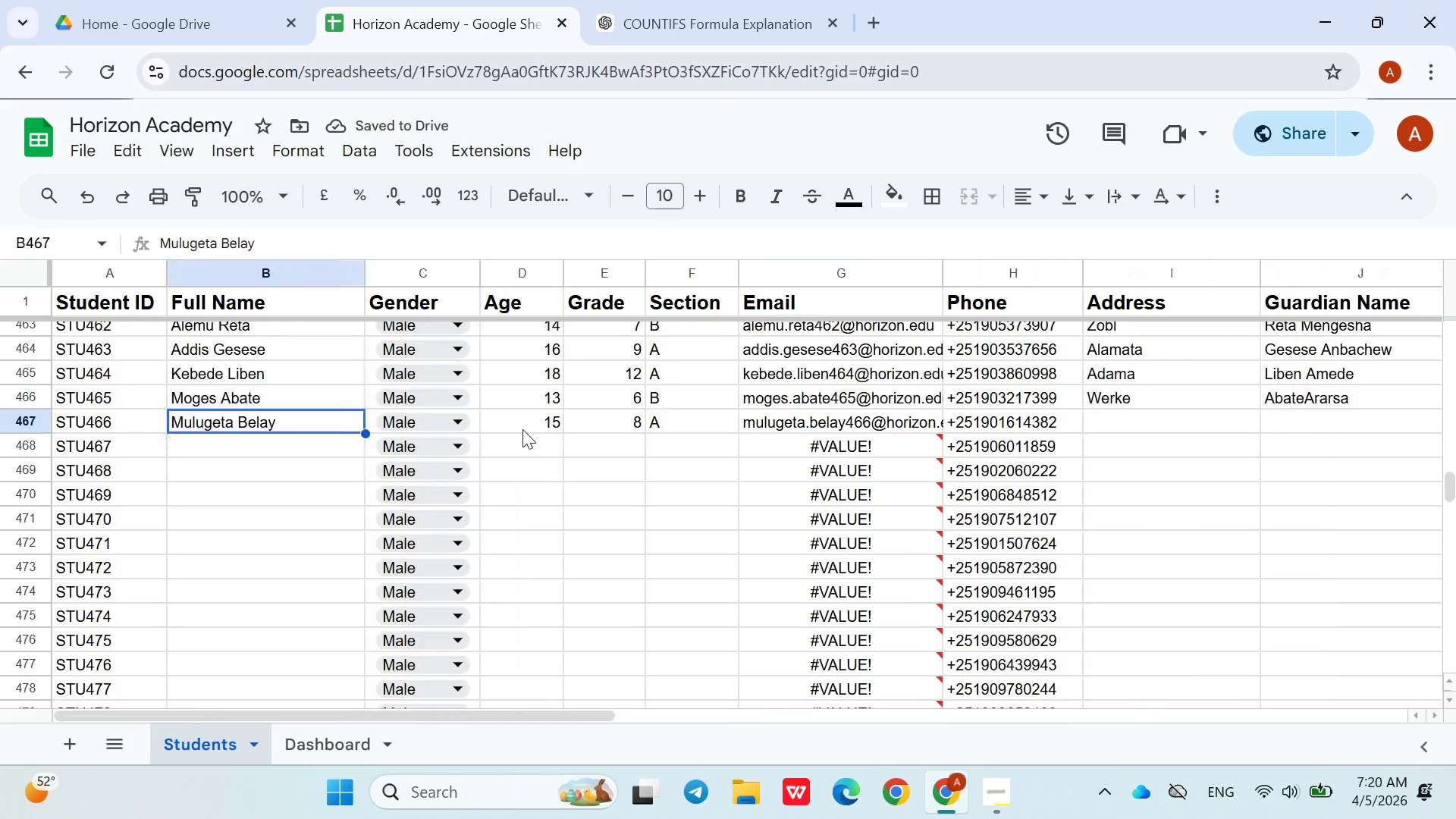 
key(ArrowRight)
 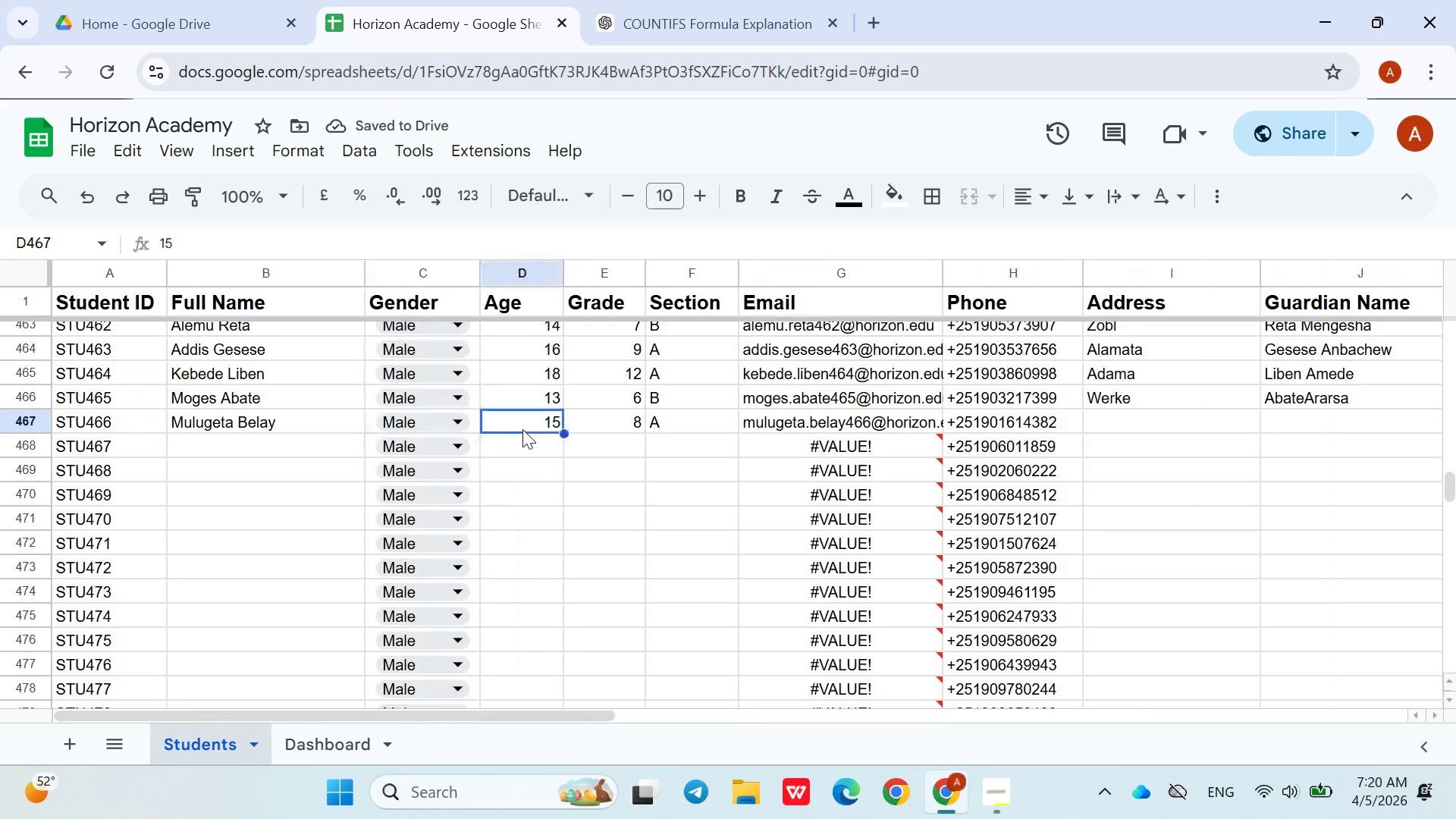 
key(ArrowRight)
 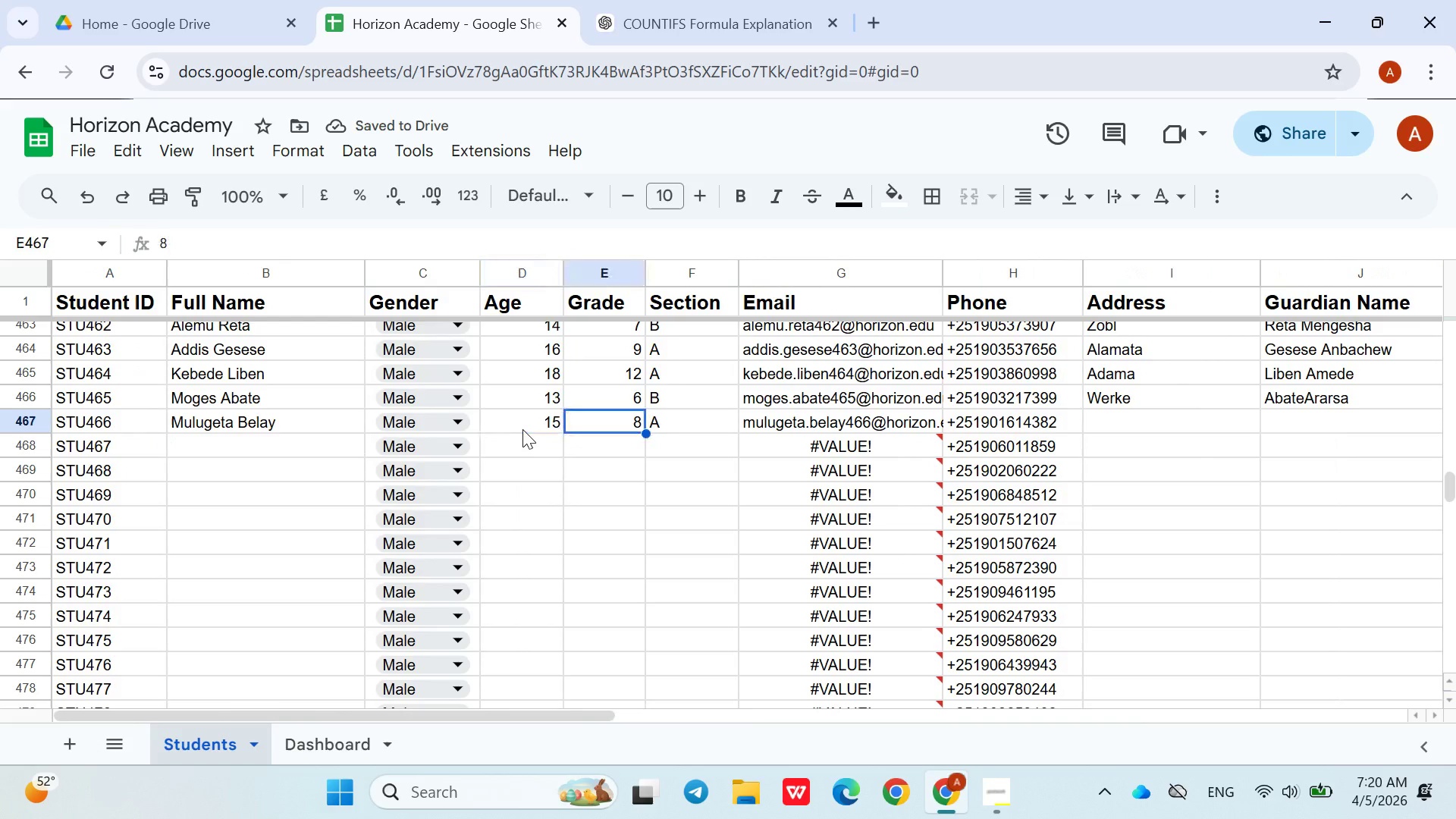 
key(ArrowRight)
 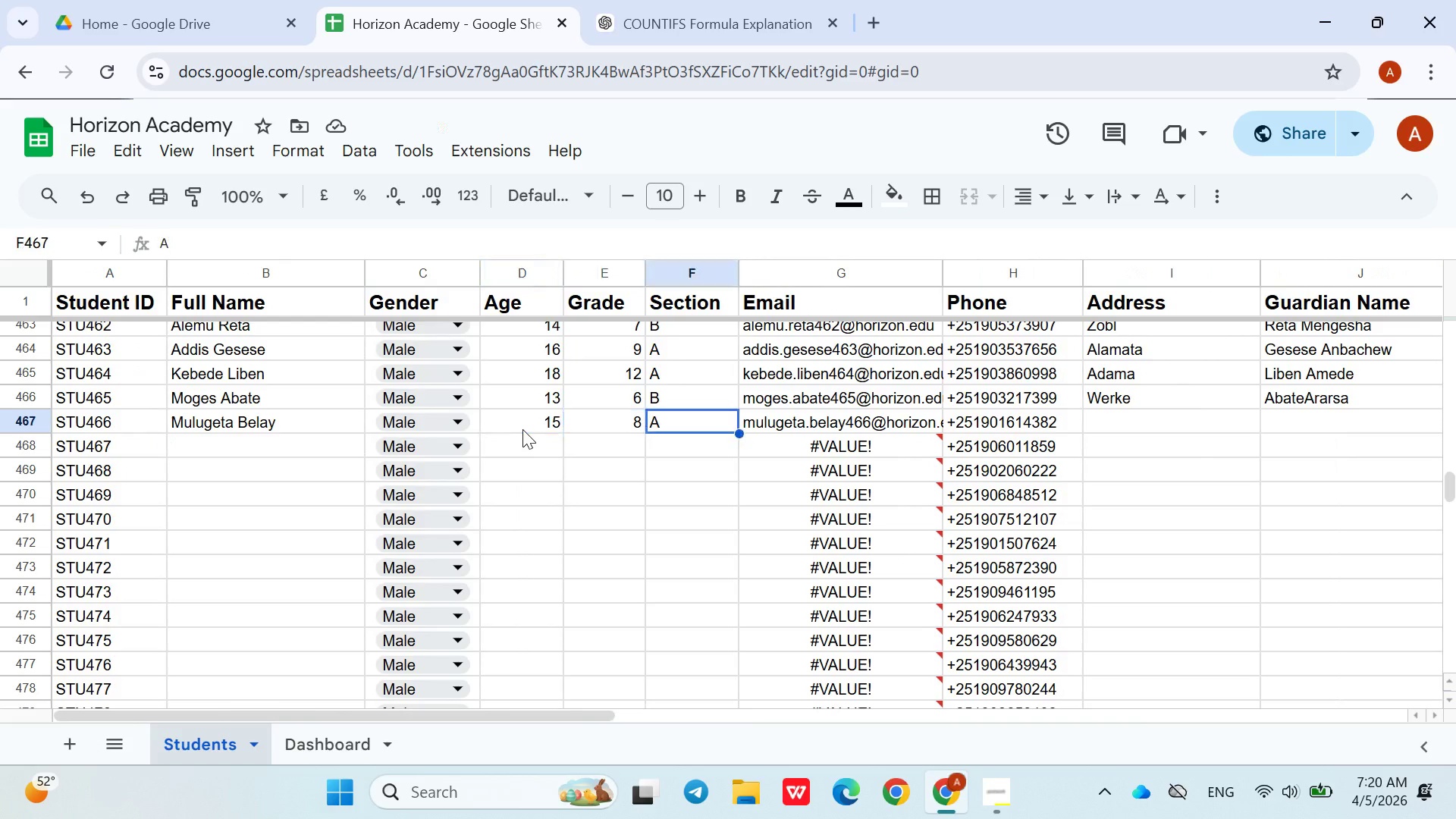 
key(ArrowRight)
 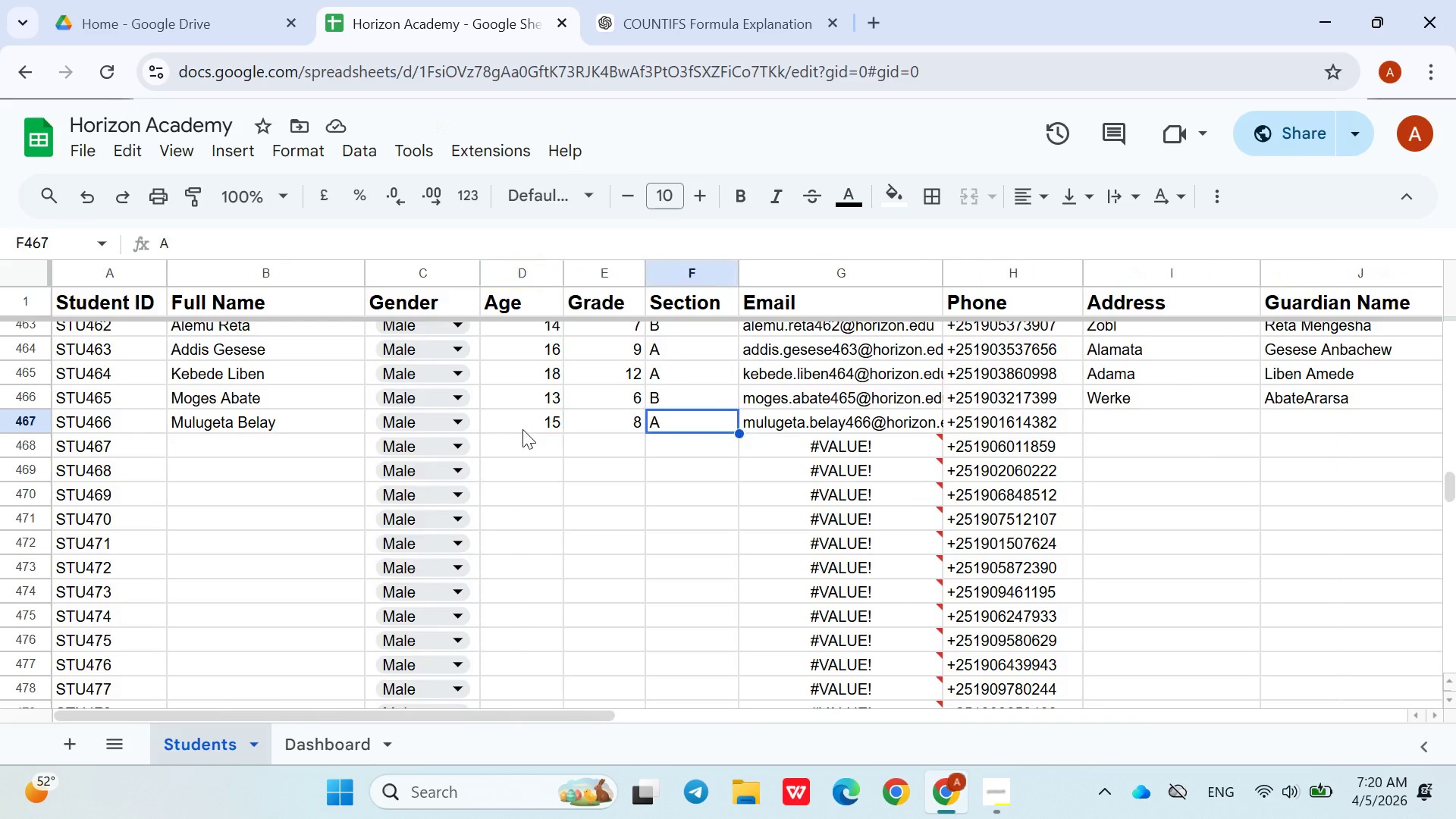 
key(ArrowRight)
 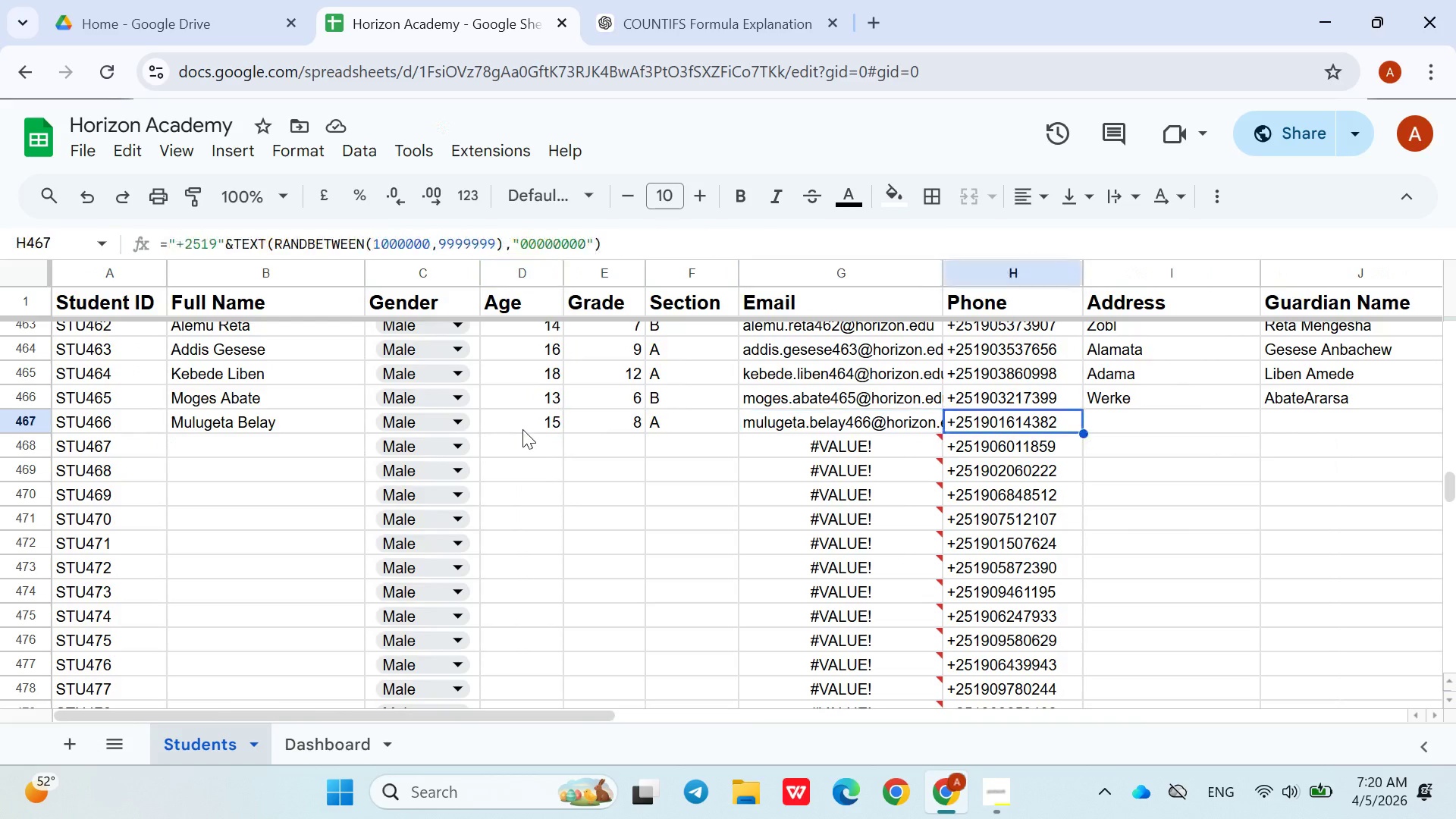 
key(ArrowRight)
 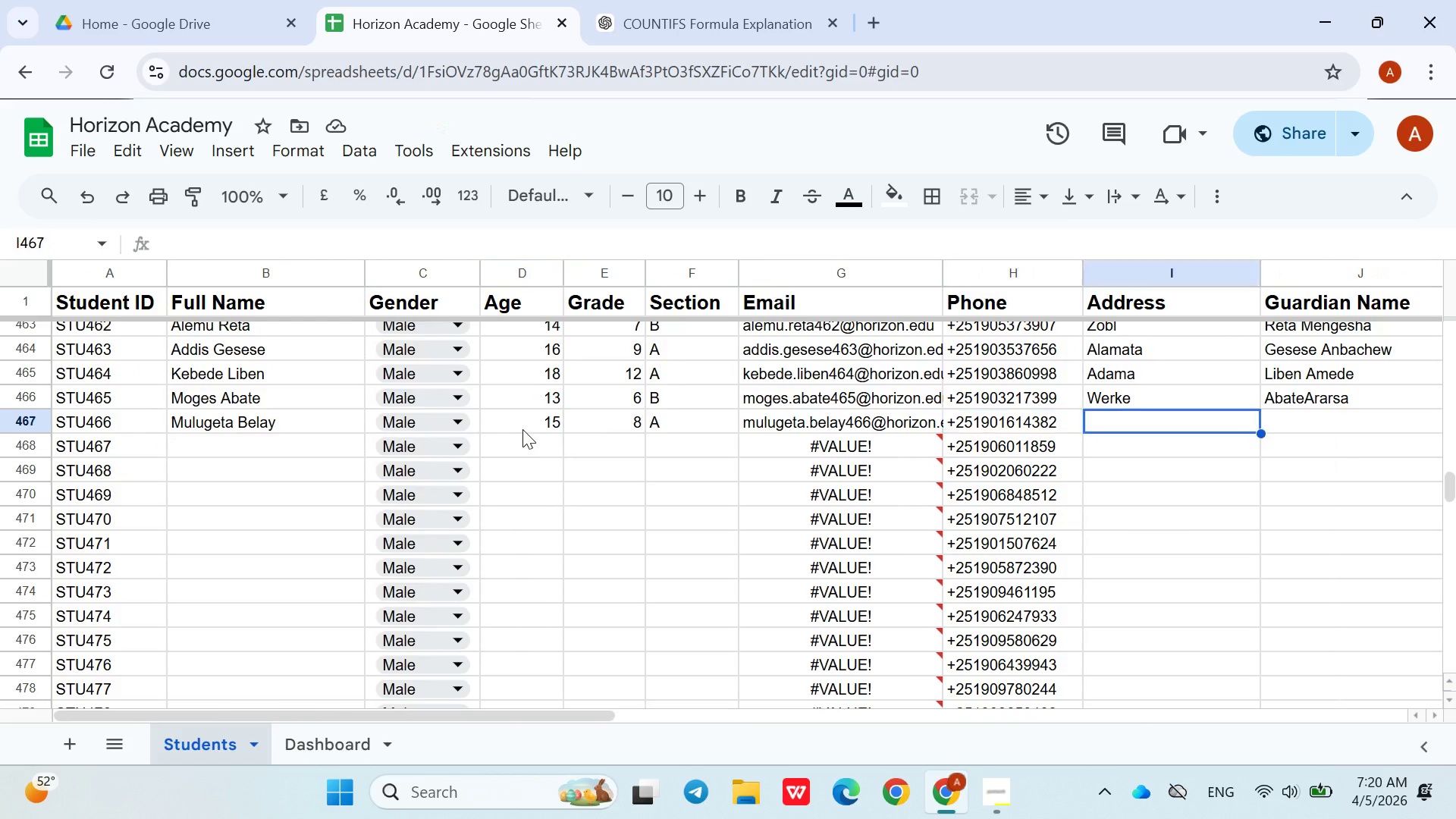 
key(ArrowRight)
 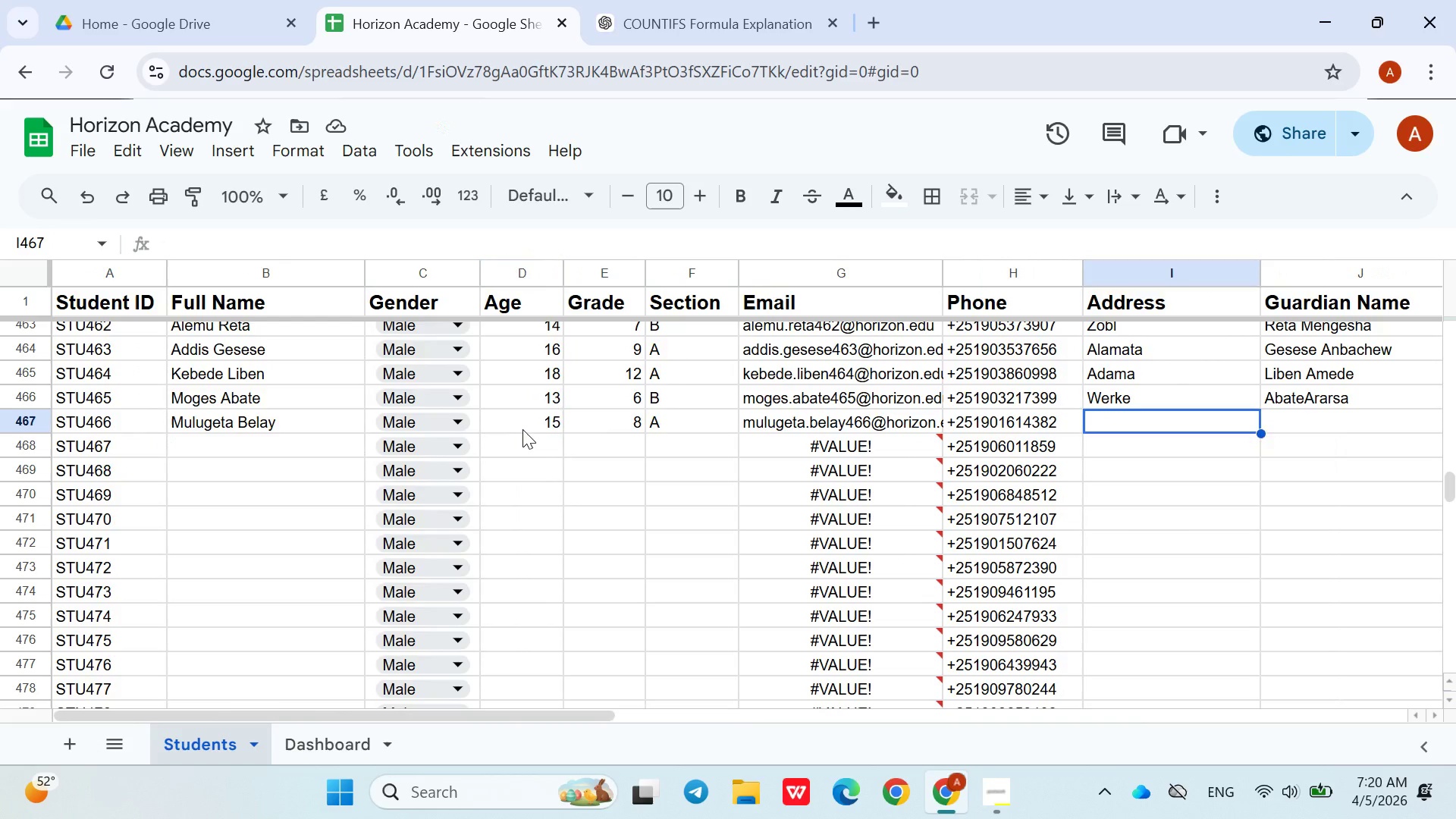 
type(Gobye)
 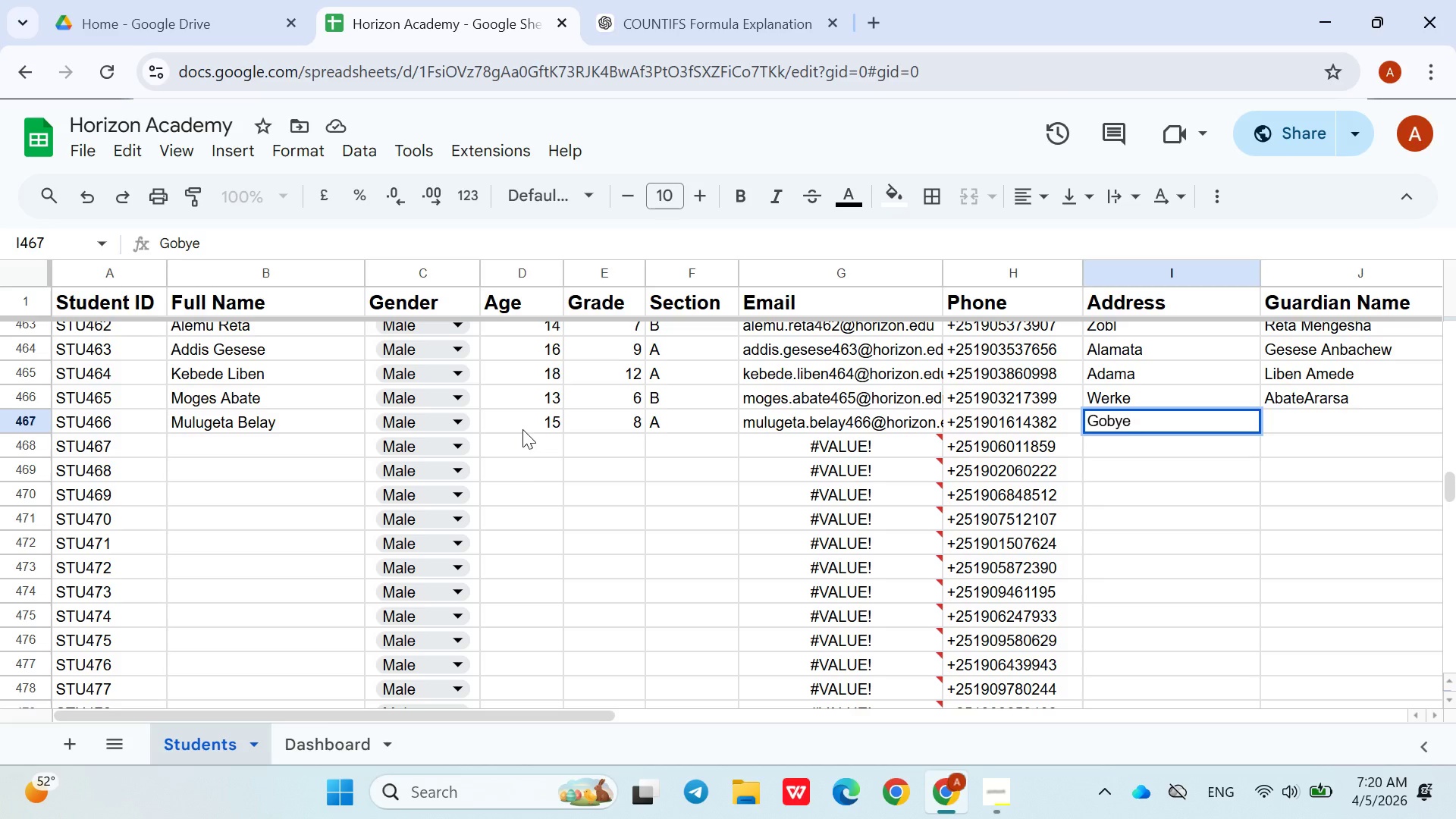 
key(ArrowRight)
 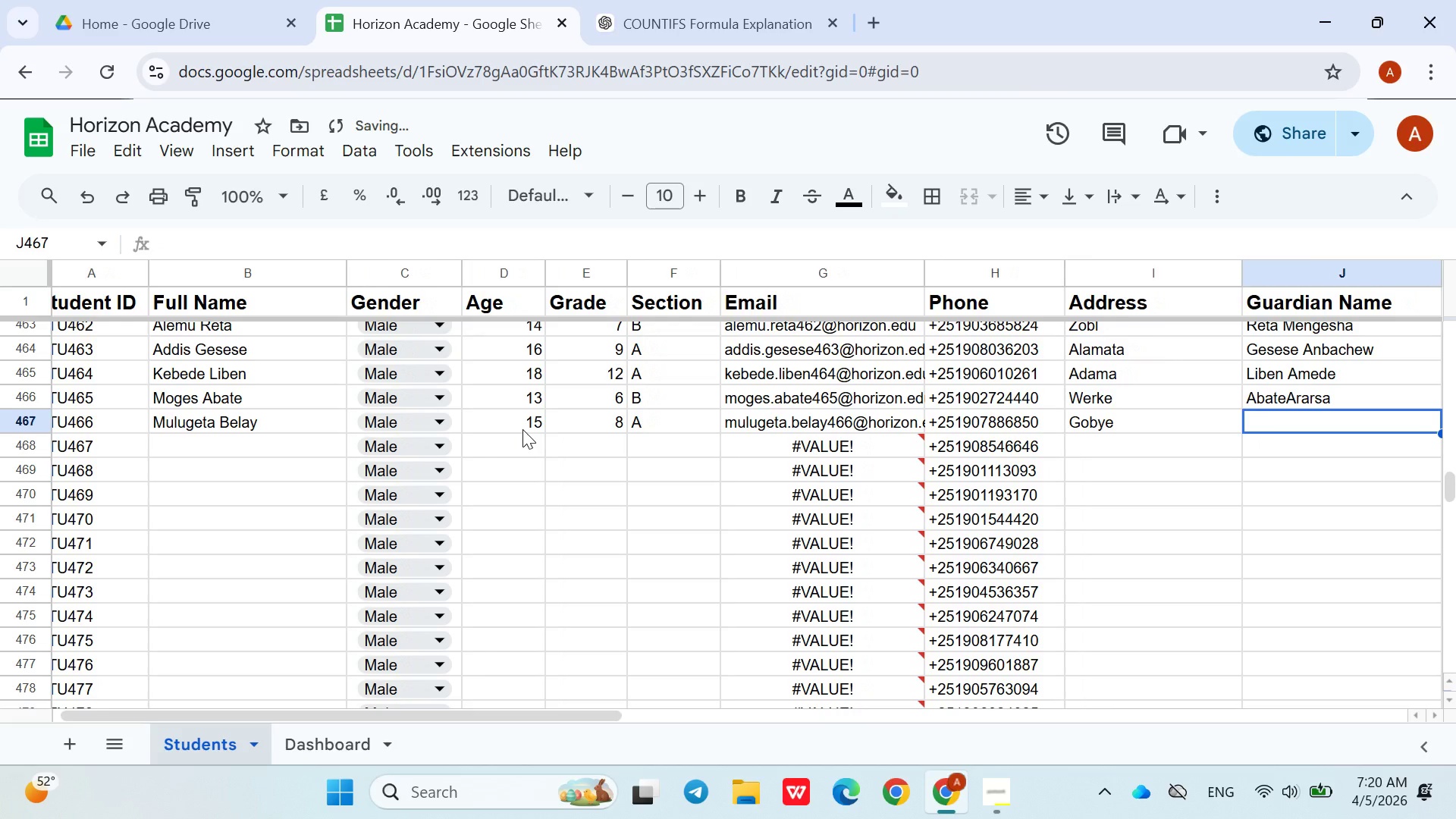 
type(Belay Adamu)
 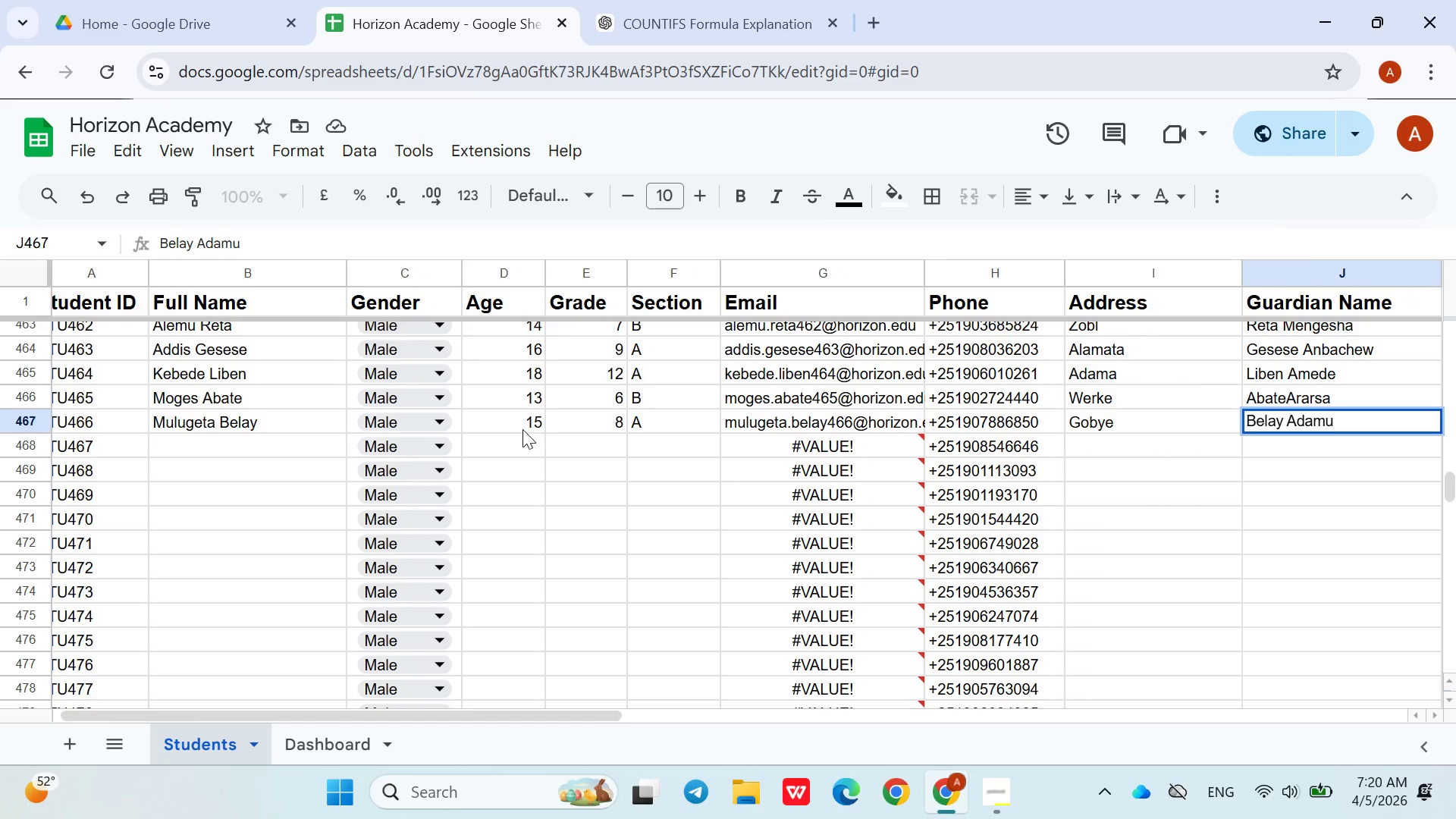 
key(ArrowDown)
 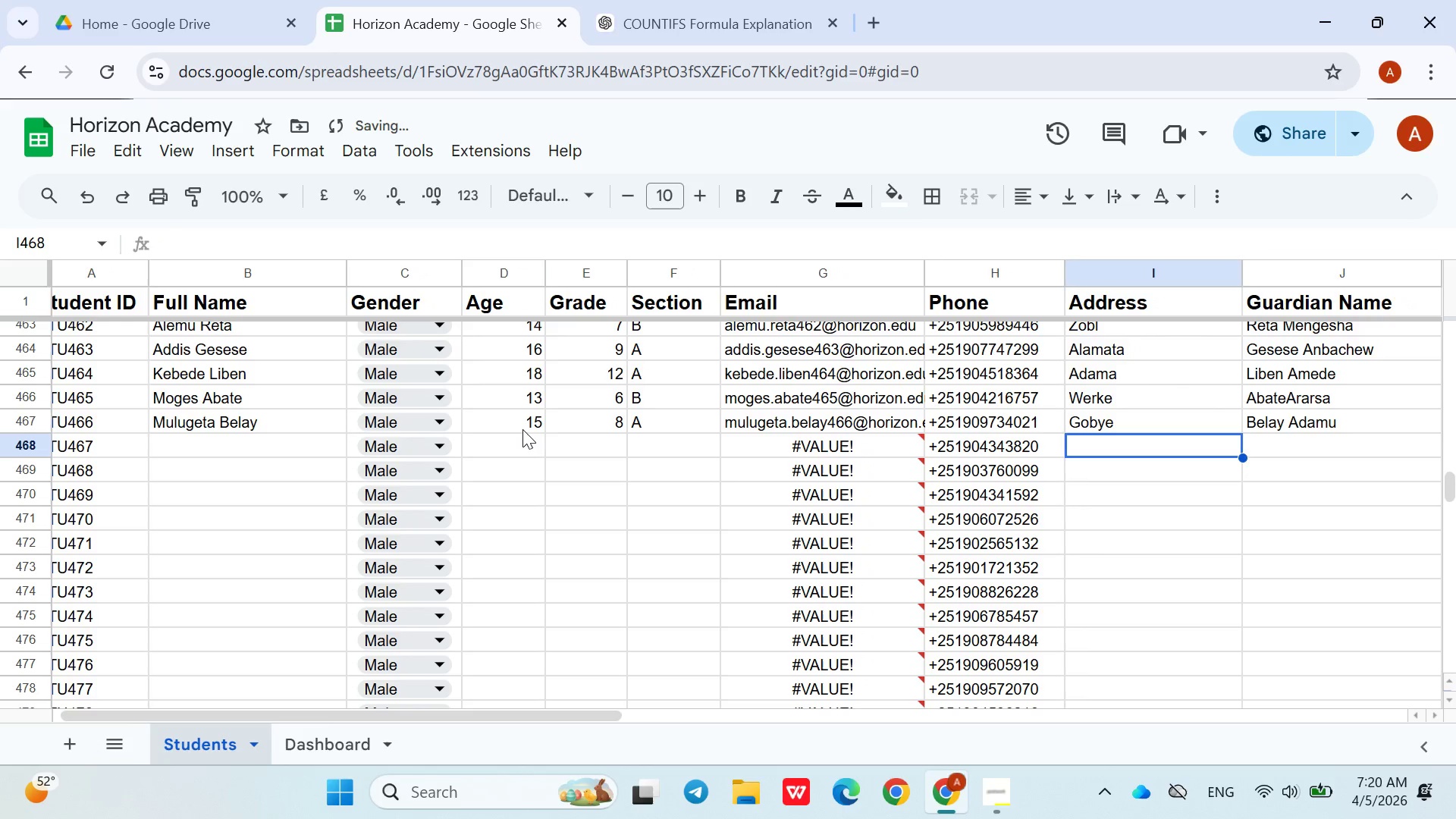 
hold_key(key=ArrowLeft, duration=0.84)
 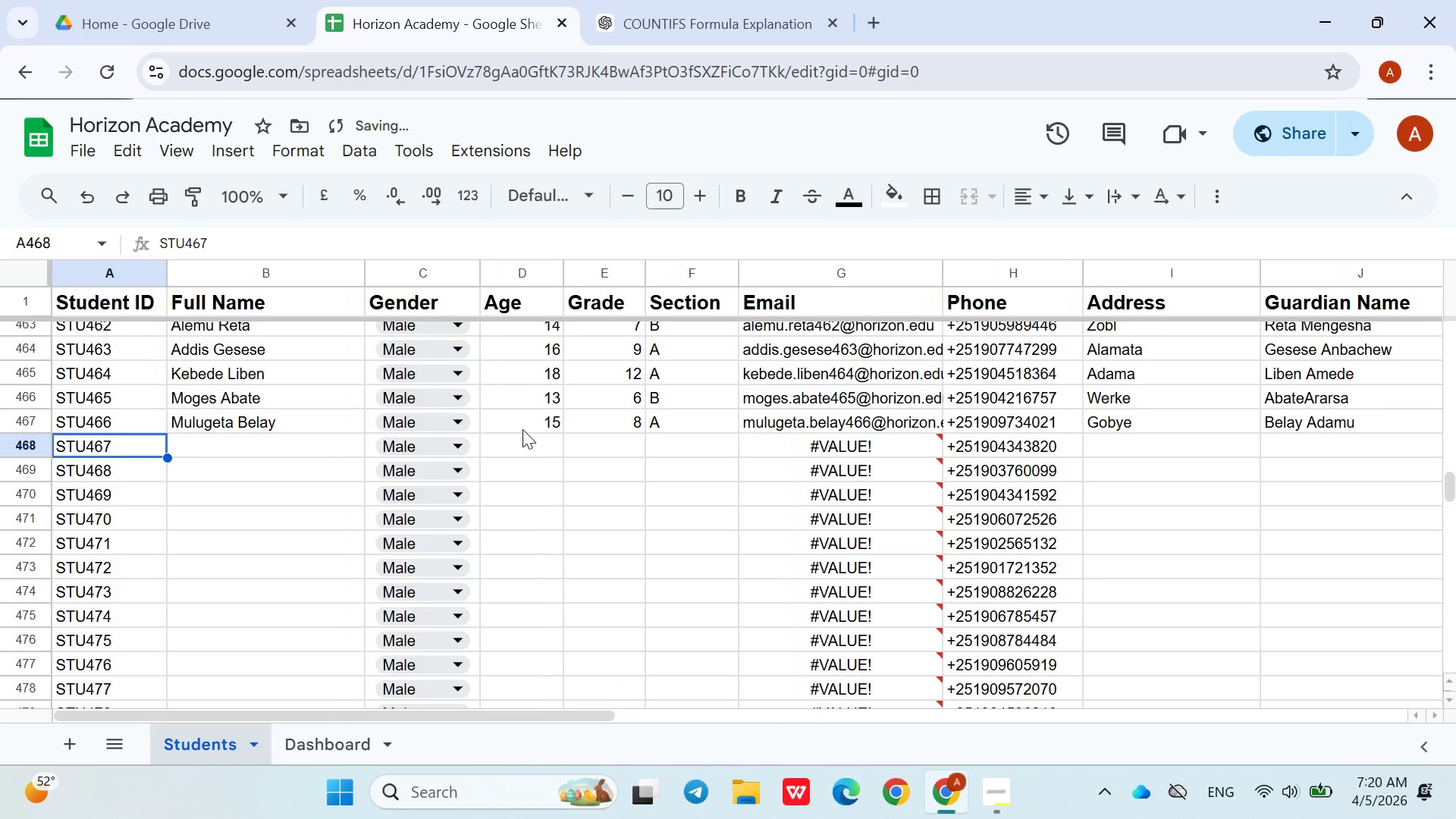 
key(ArrowRight)
 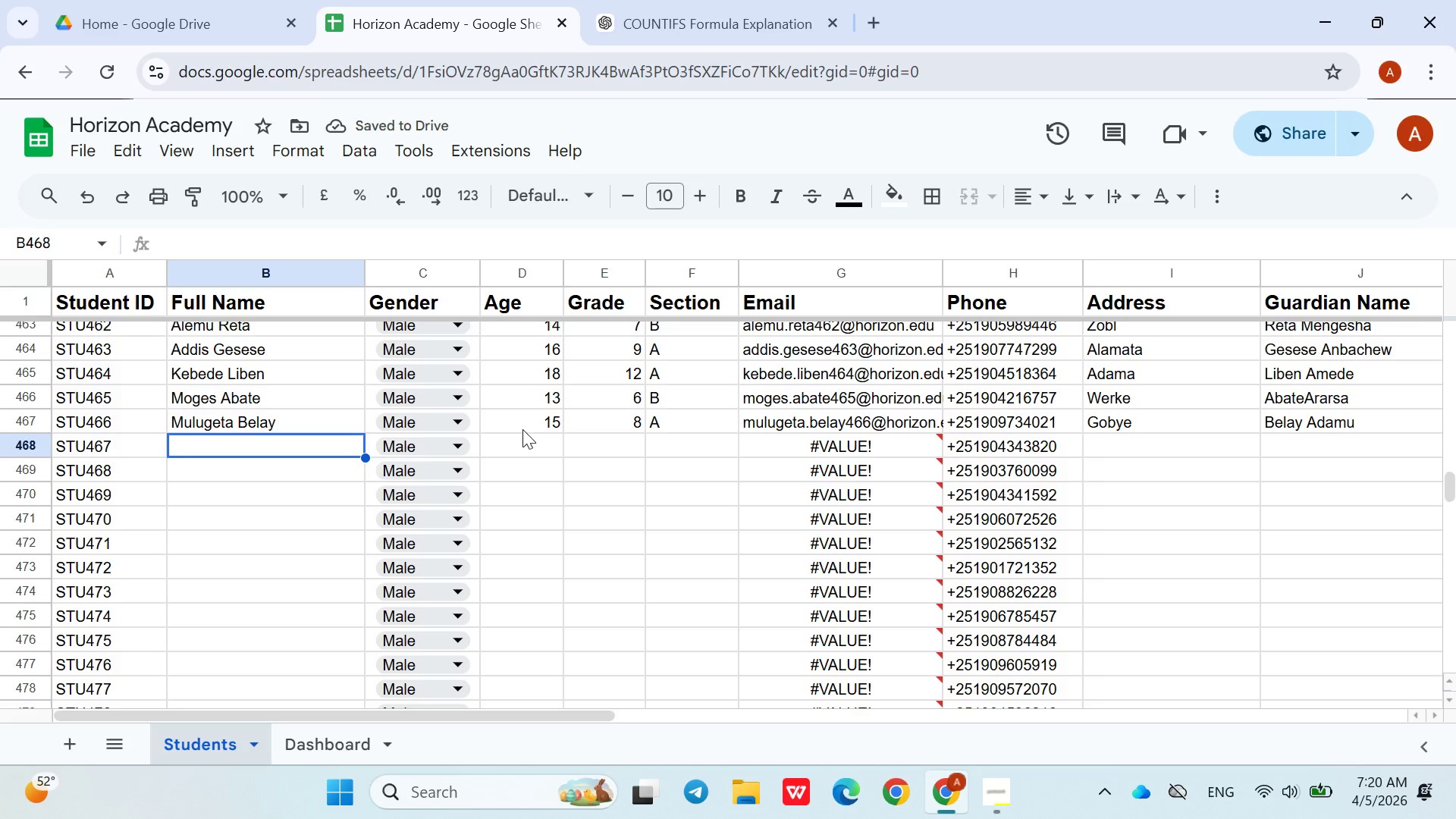 
type(Demle Asmare)
 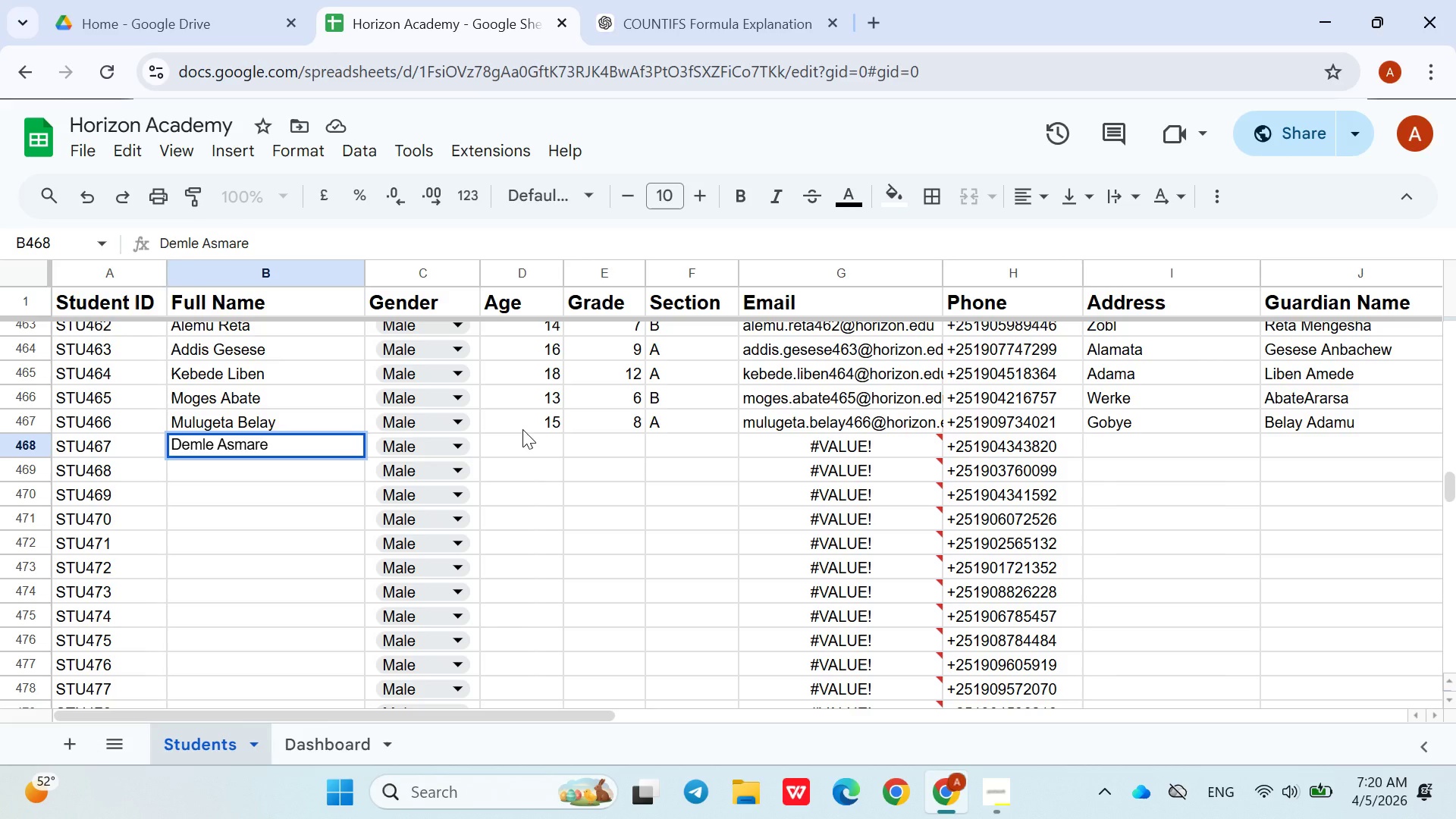 
key(ArrowRight)
 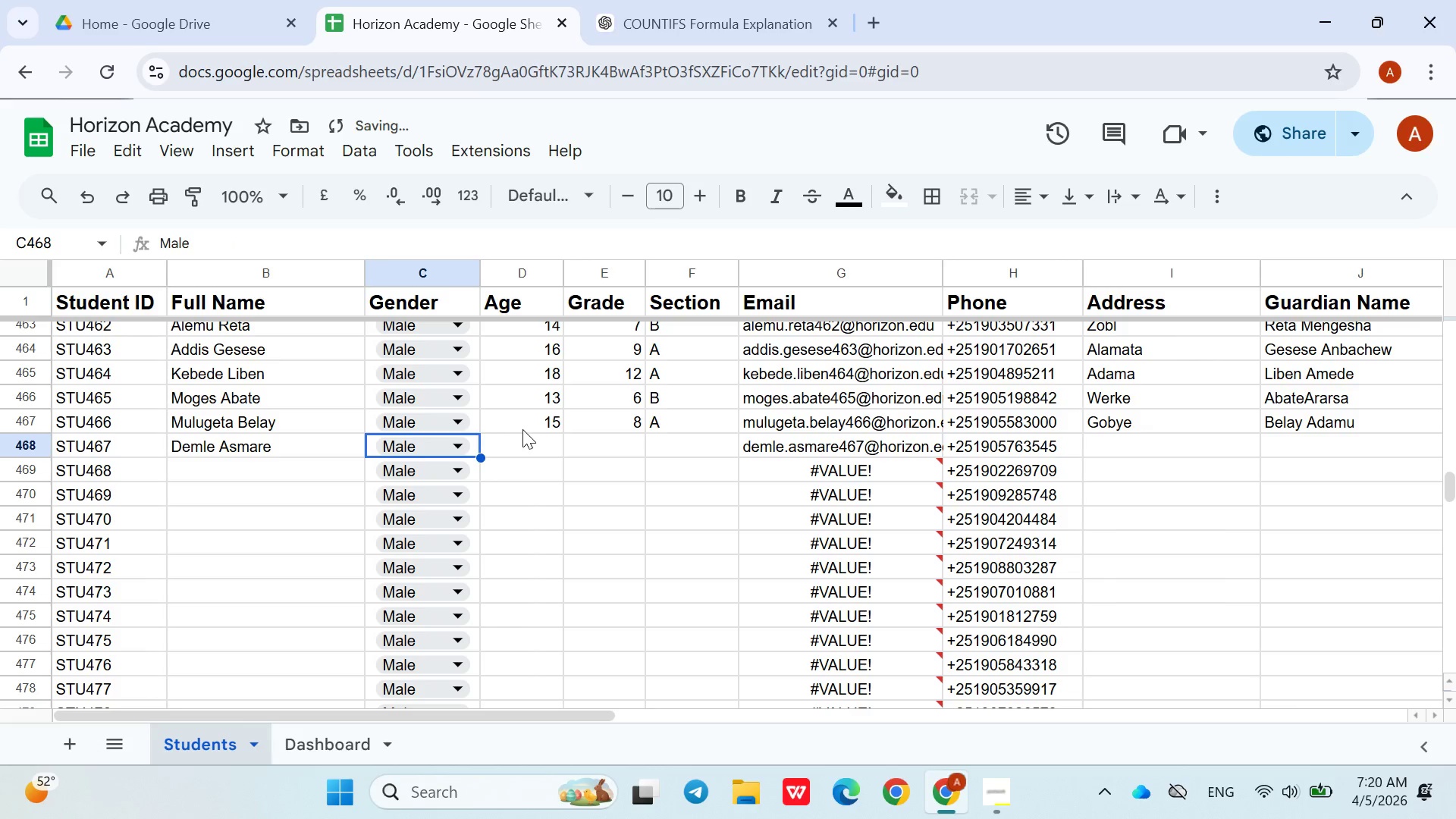 
key(ArrowRight)
 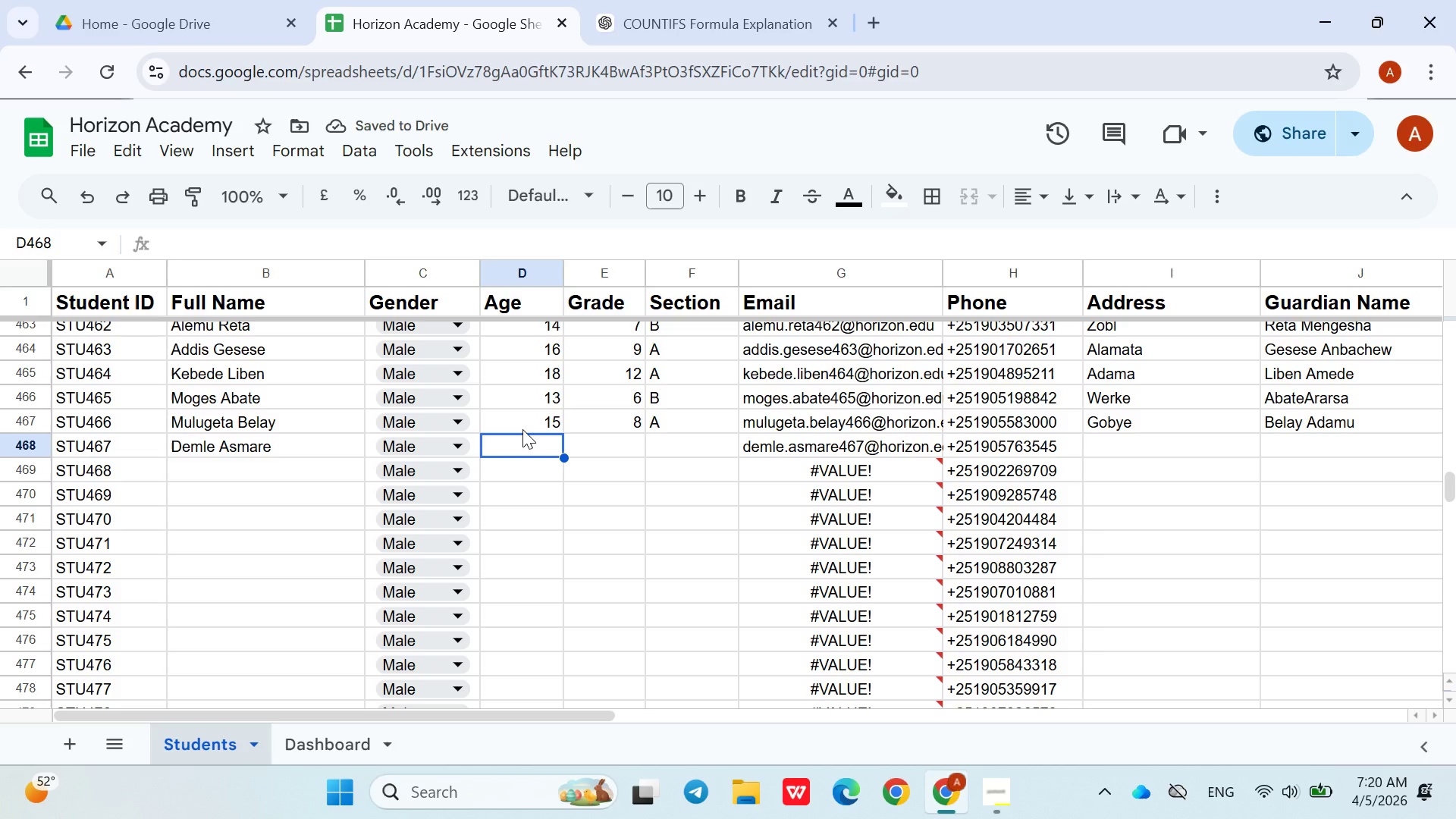 
type(15)
 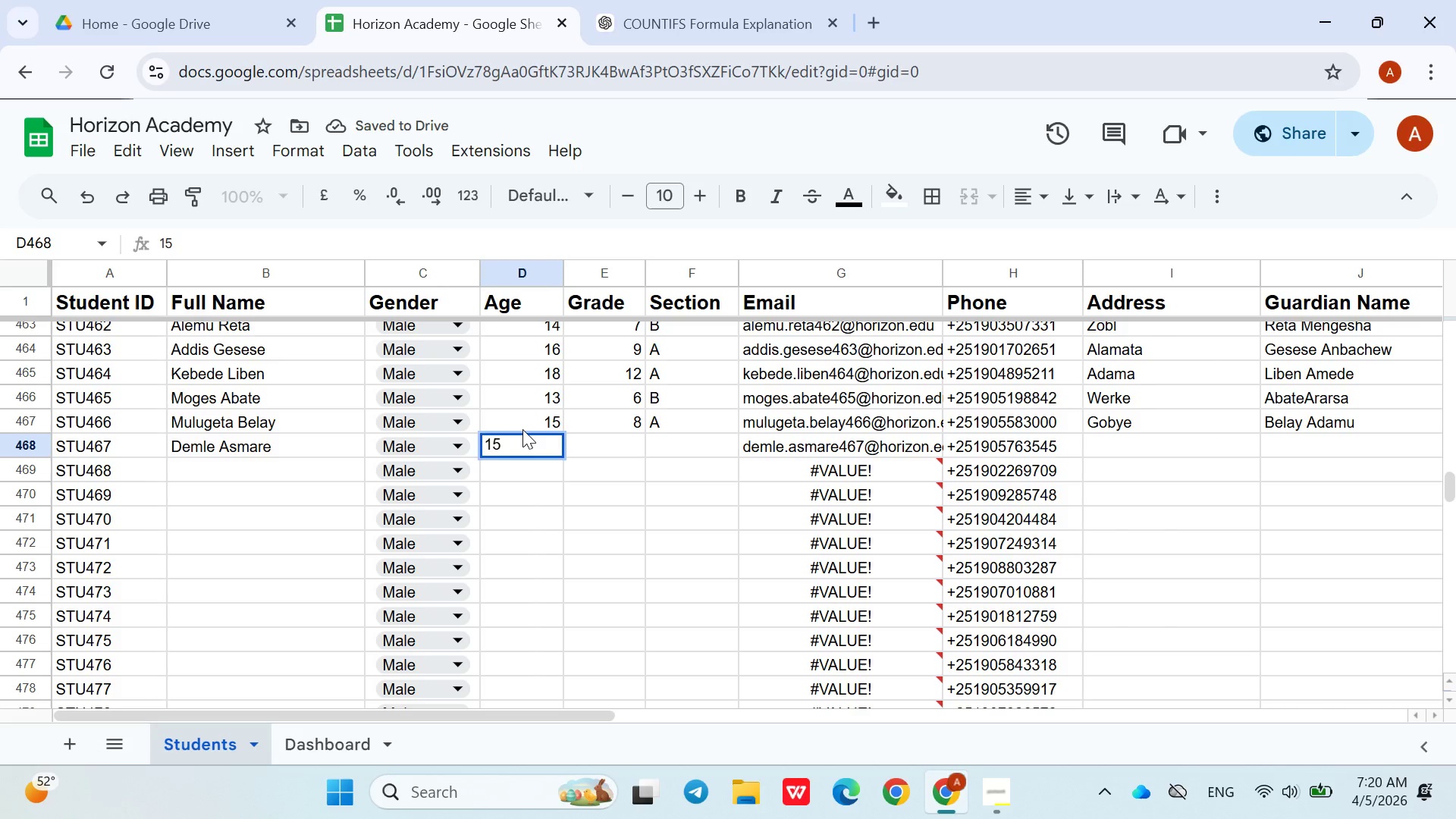 
key(ArrowRight)
 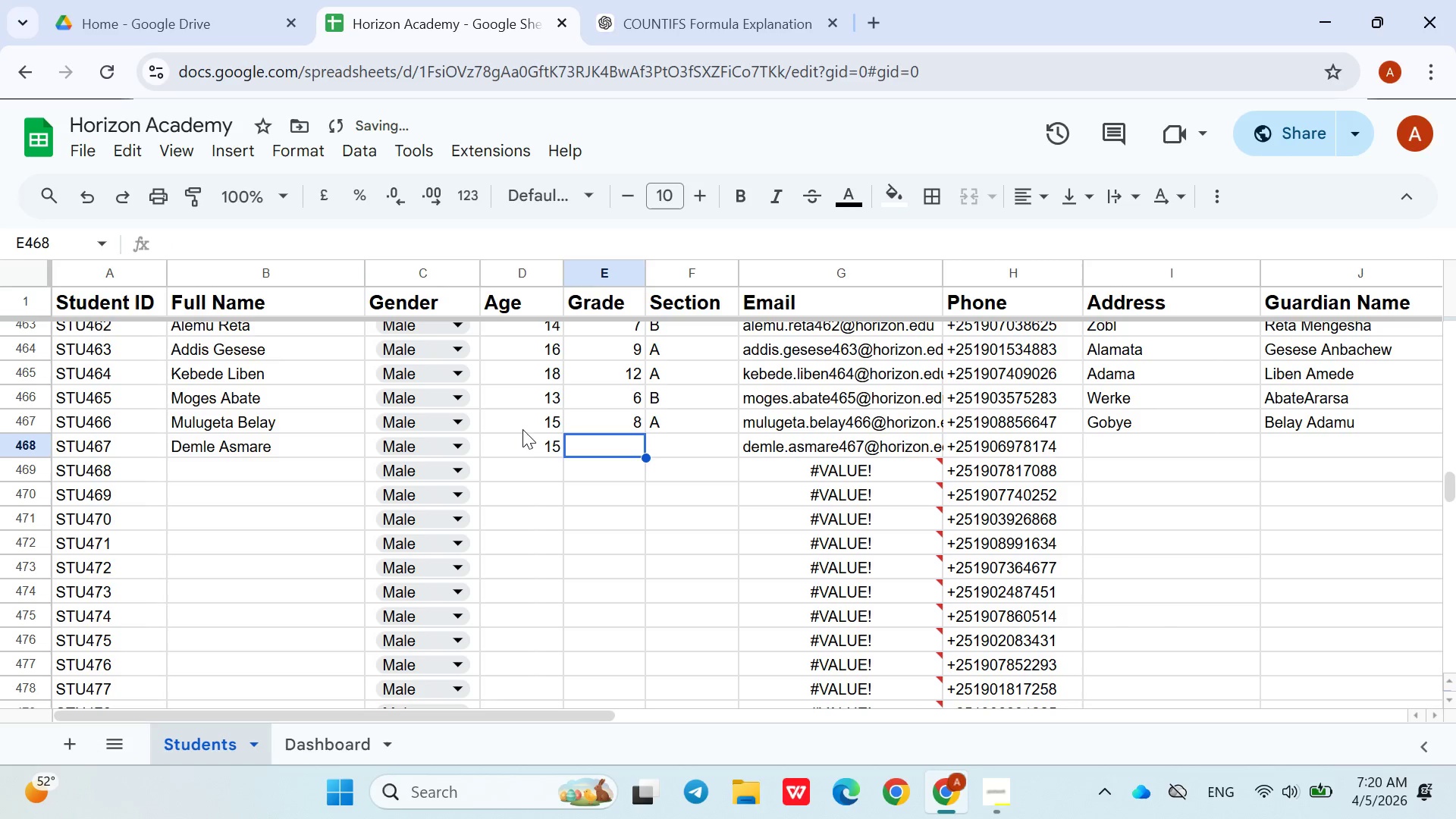 
key(8)
 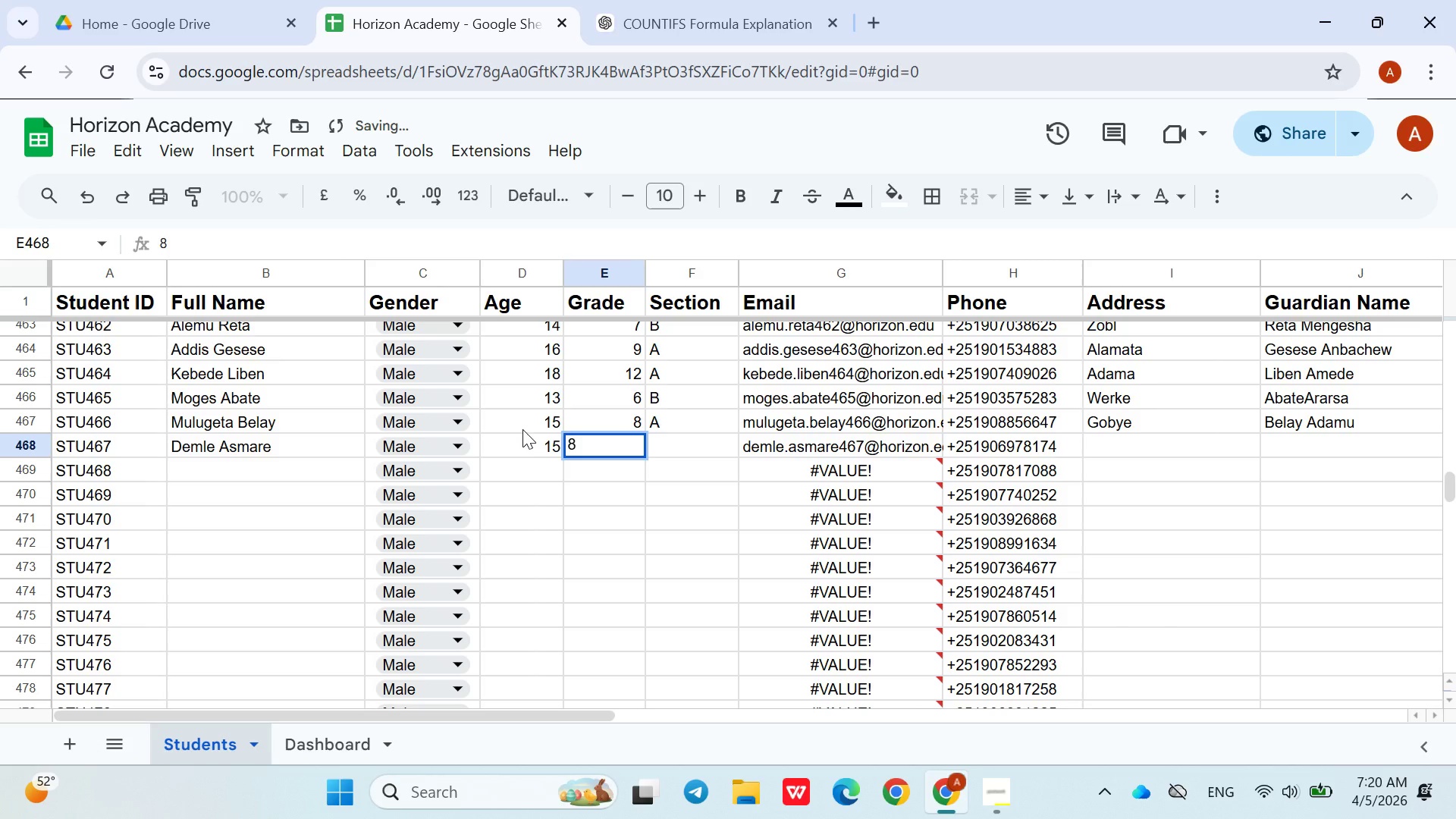 
key(ArrowRight)
 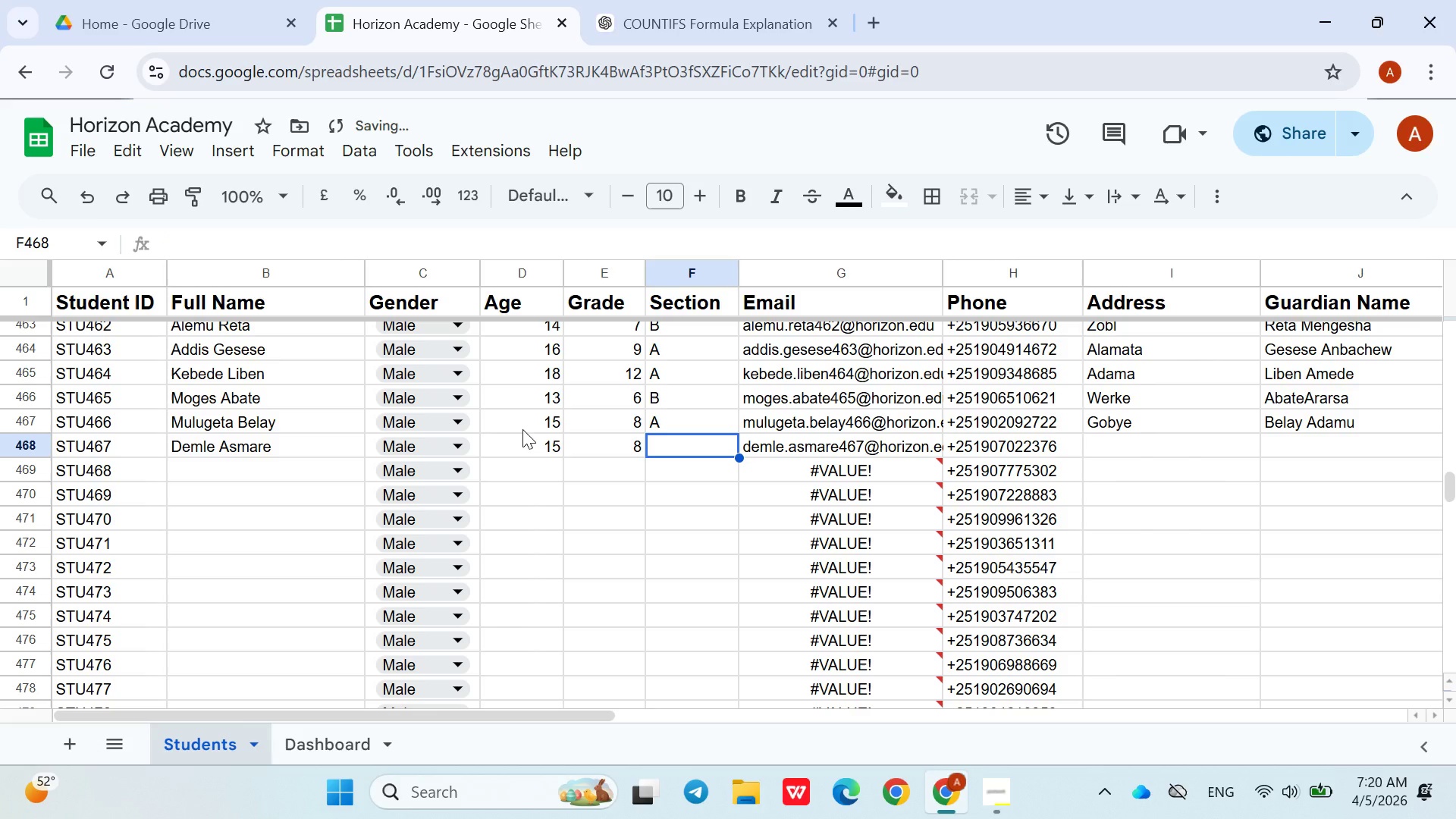 
key(Shift+B)
 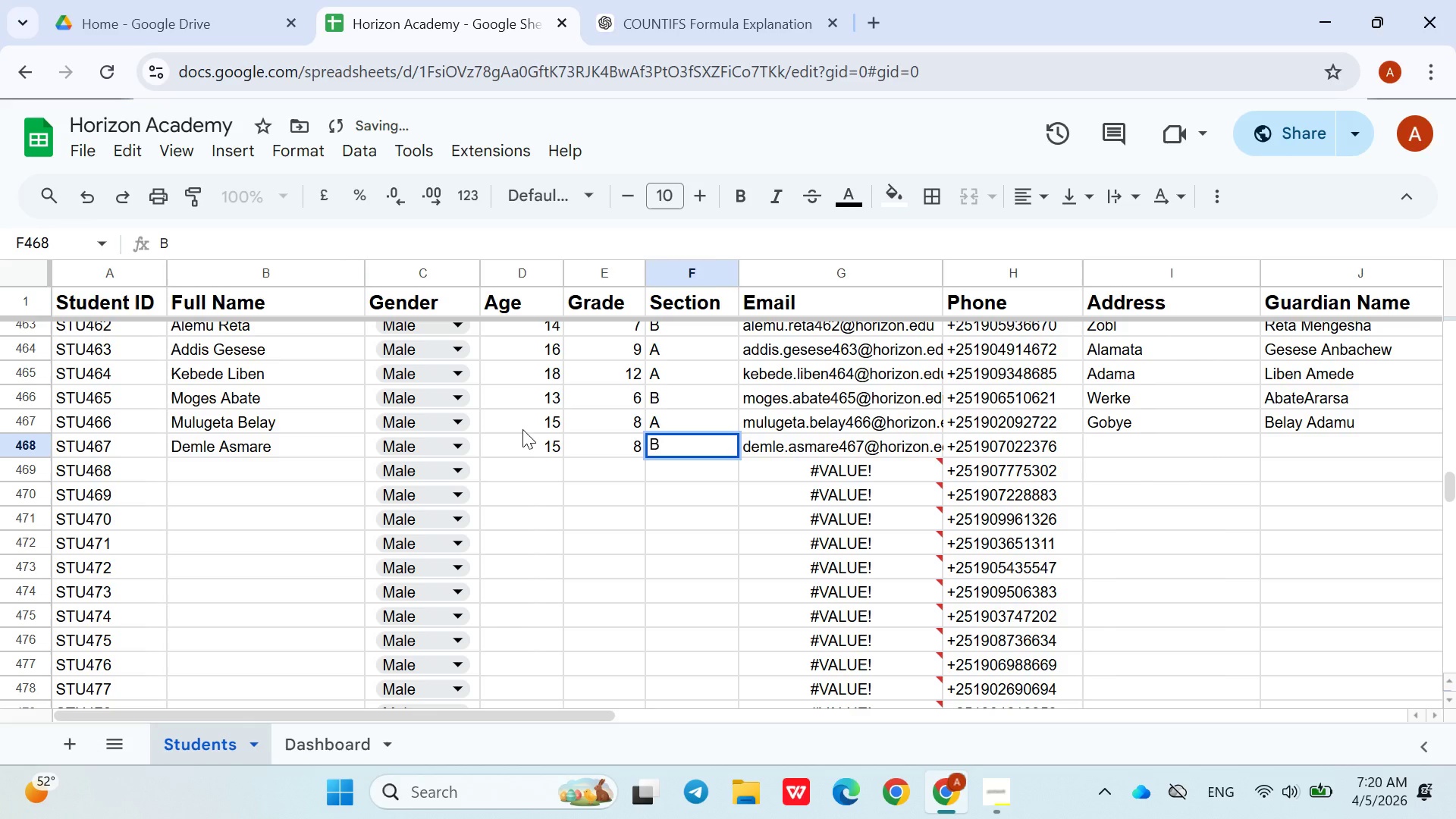 
key(ArrowRight)
 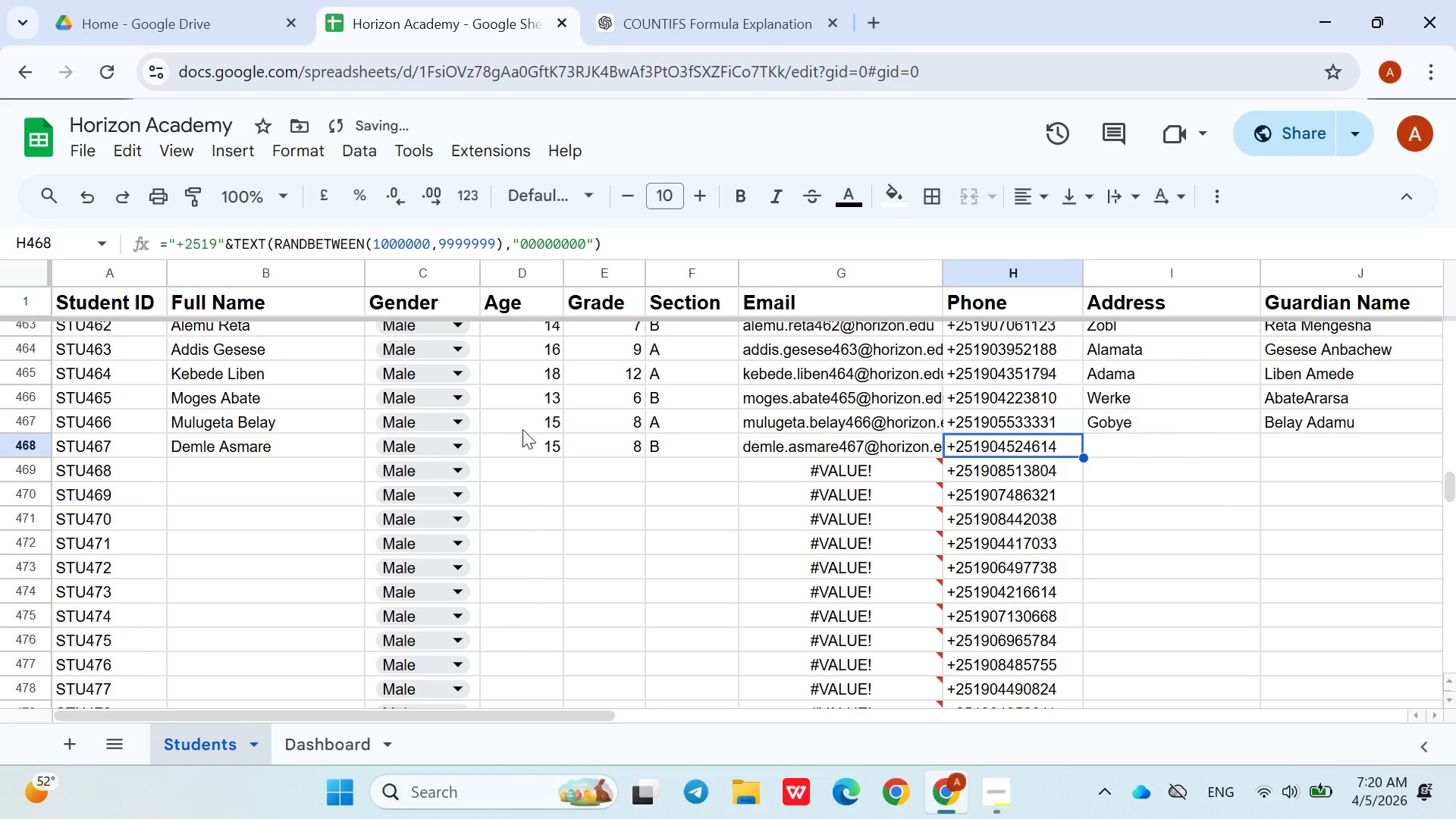 
key(ArrowRight)
 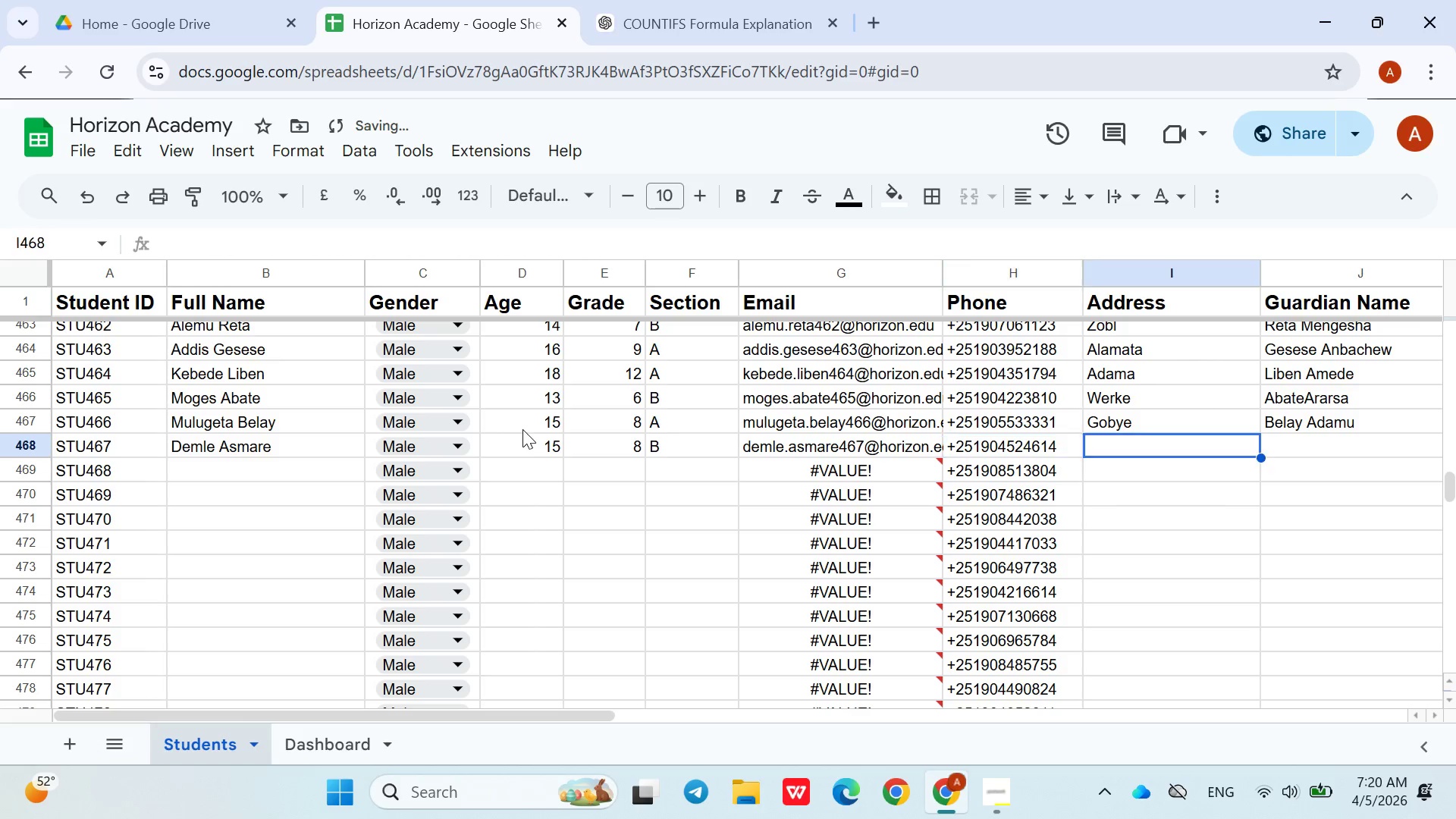 
key(ArrowRight)
 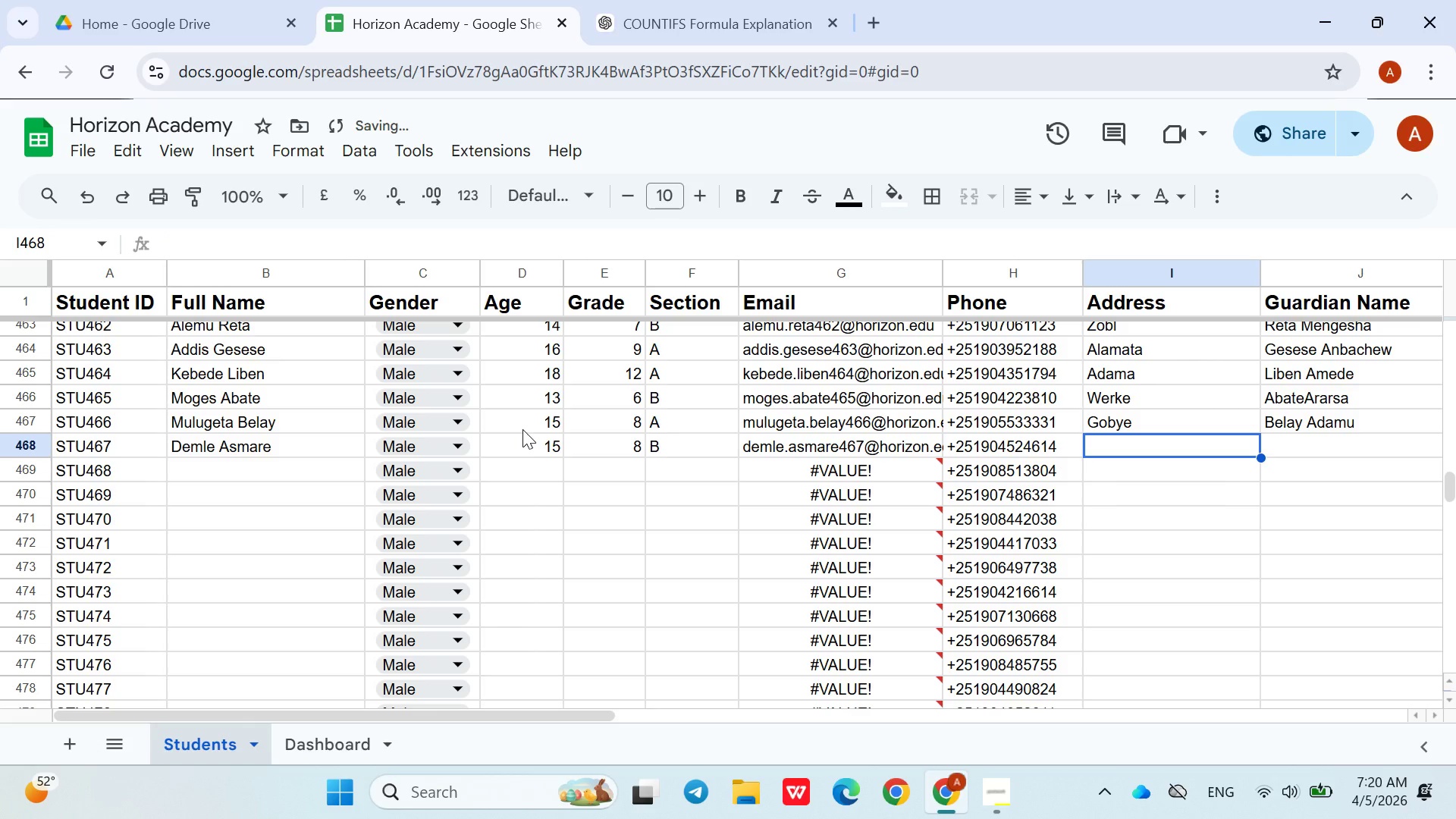 
type(Kob)
 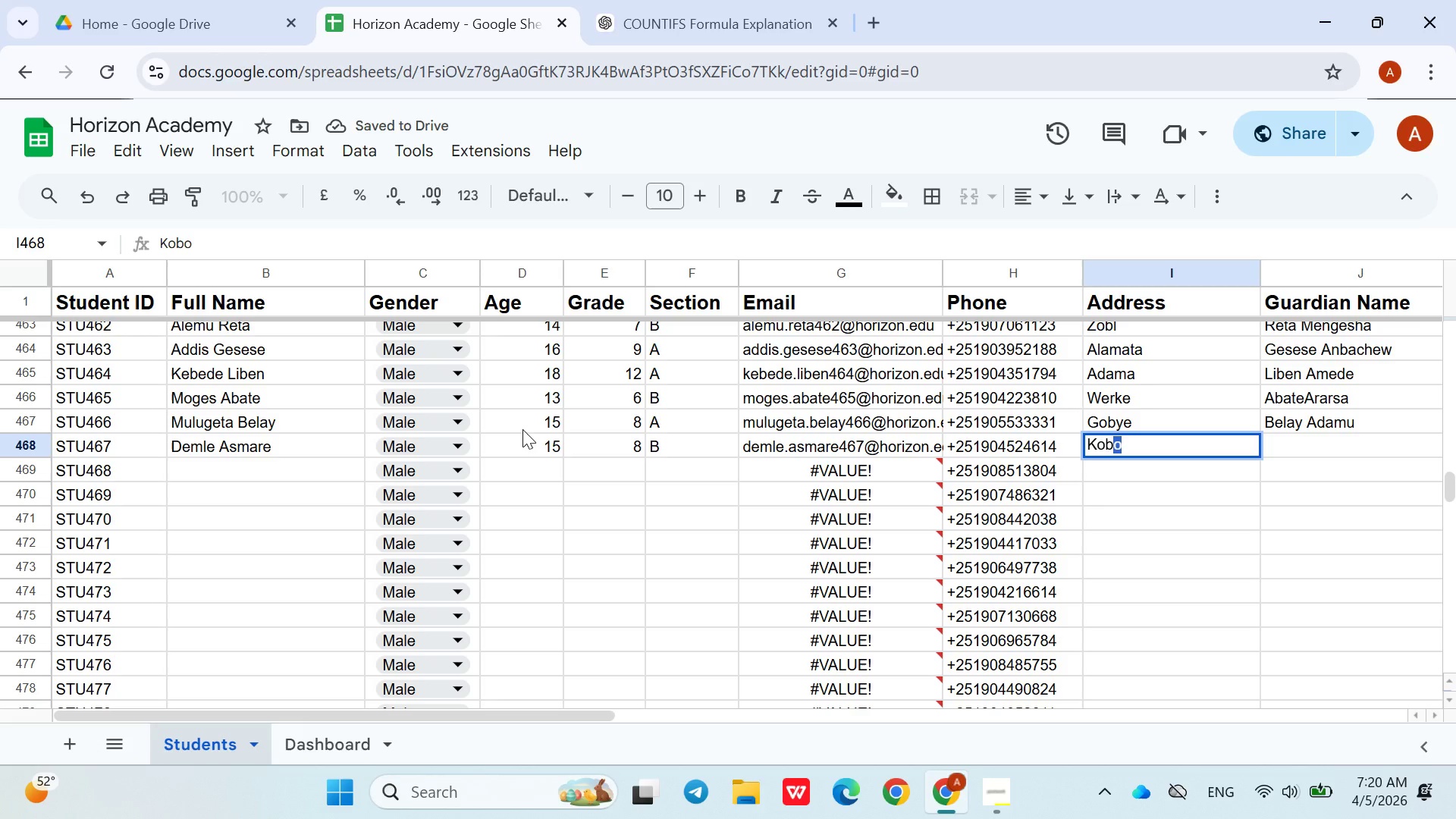 
key(ArrowDown)
 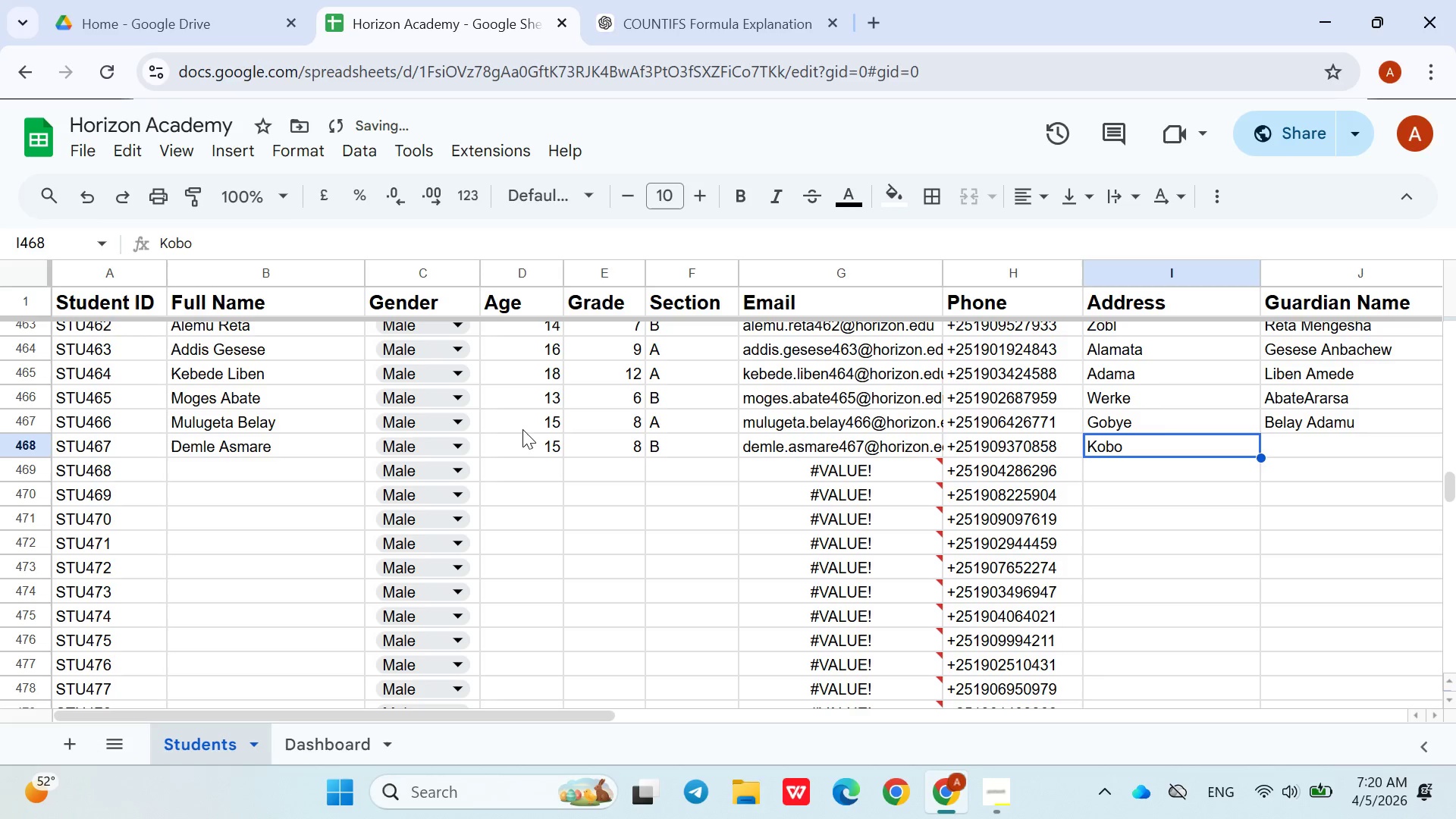 
key(ArrowUp)
 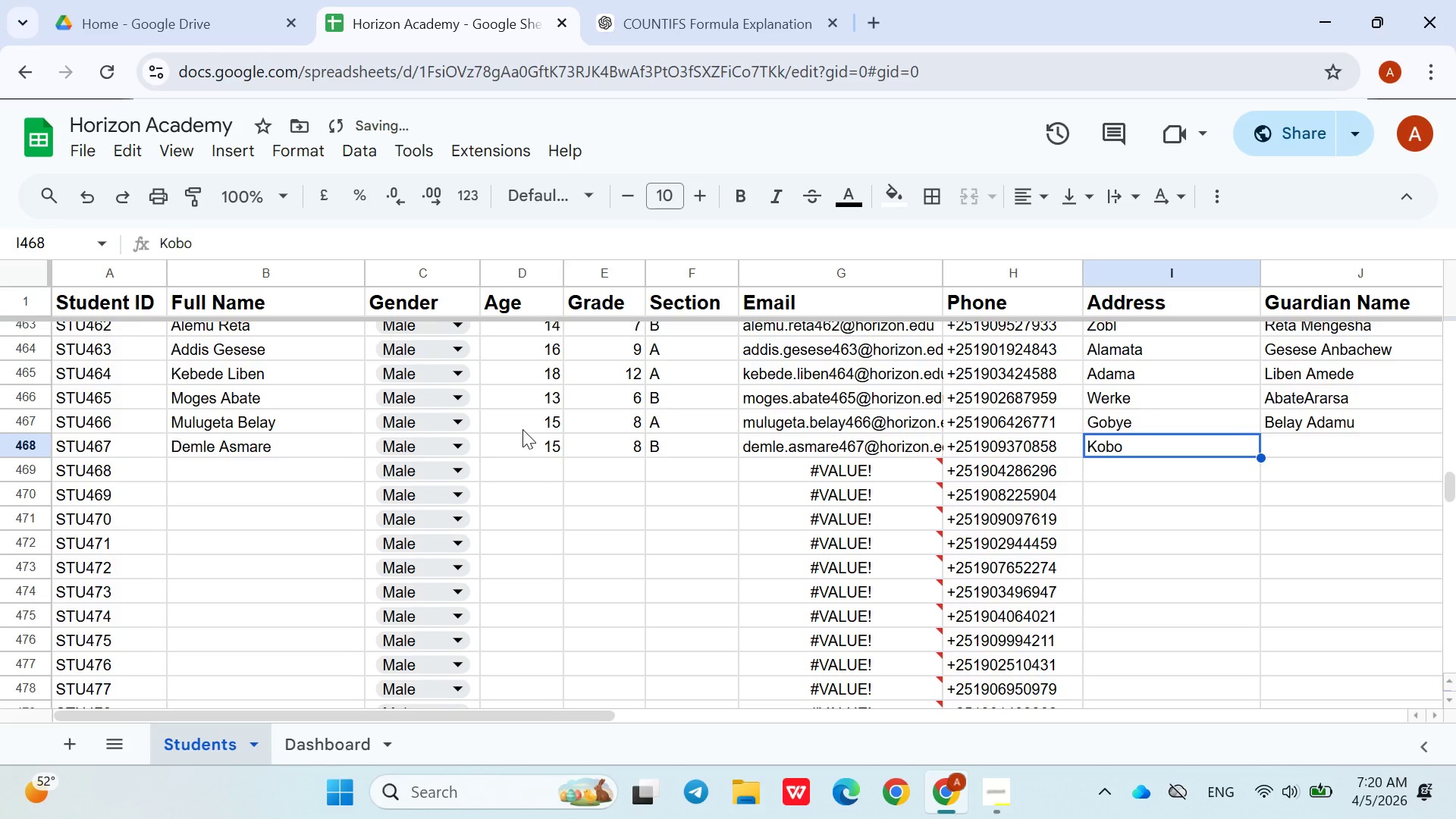 
key(ArrowRight)
 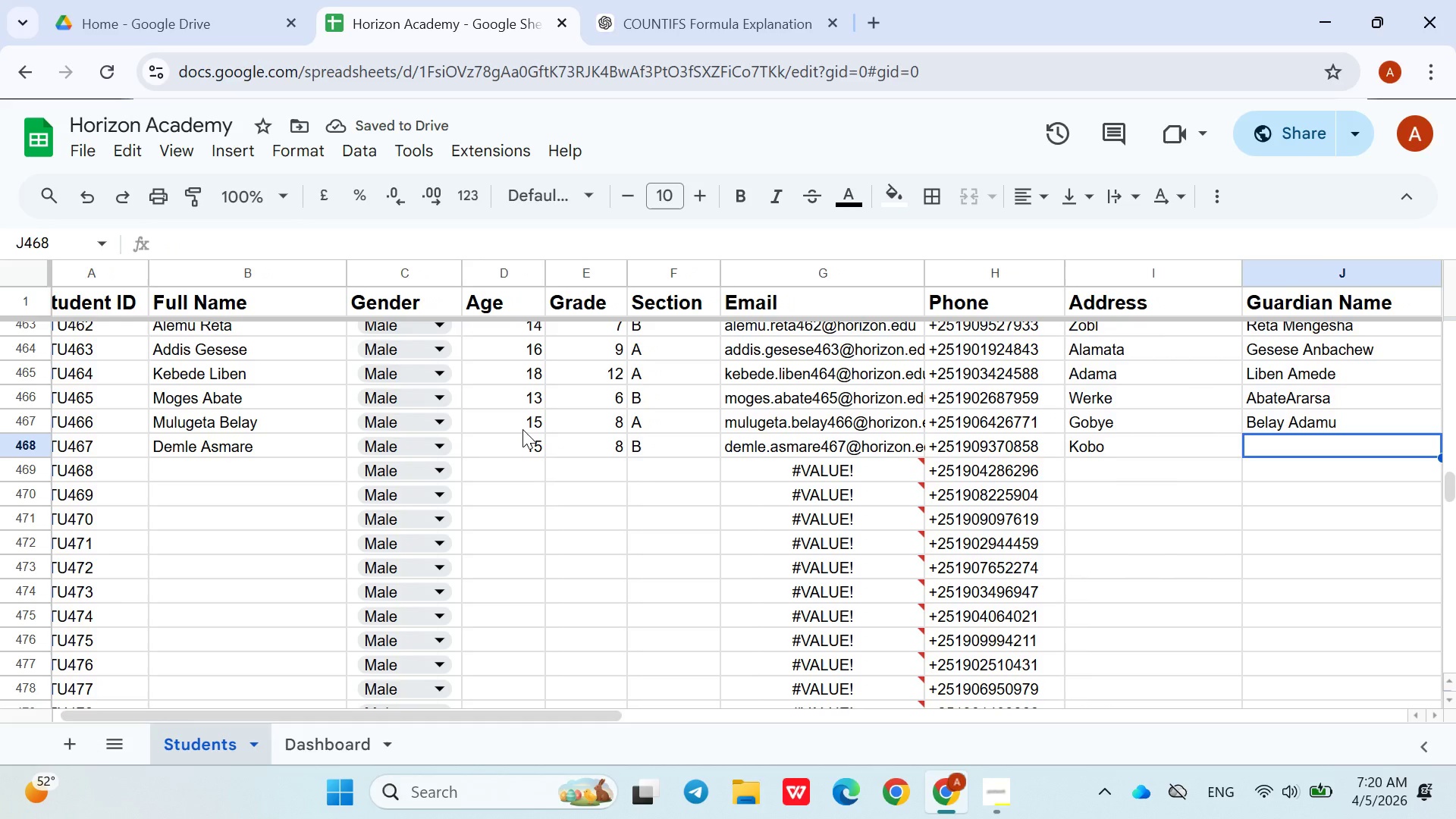 
type(Asmare S)
key(Backspace)
type(ayele)
 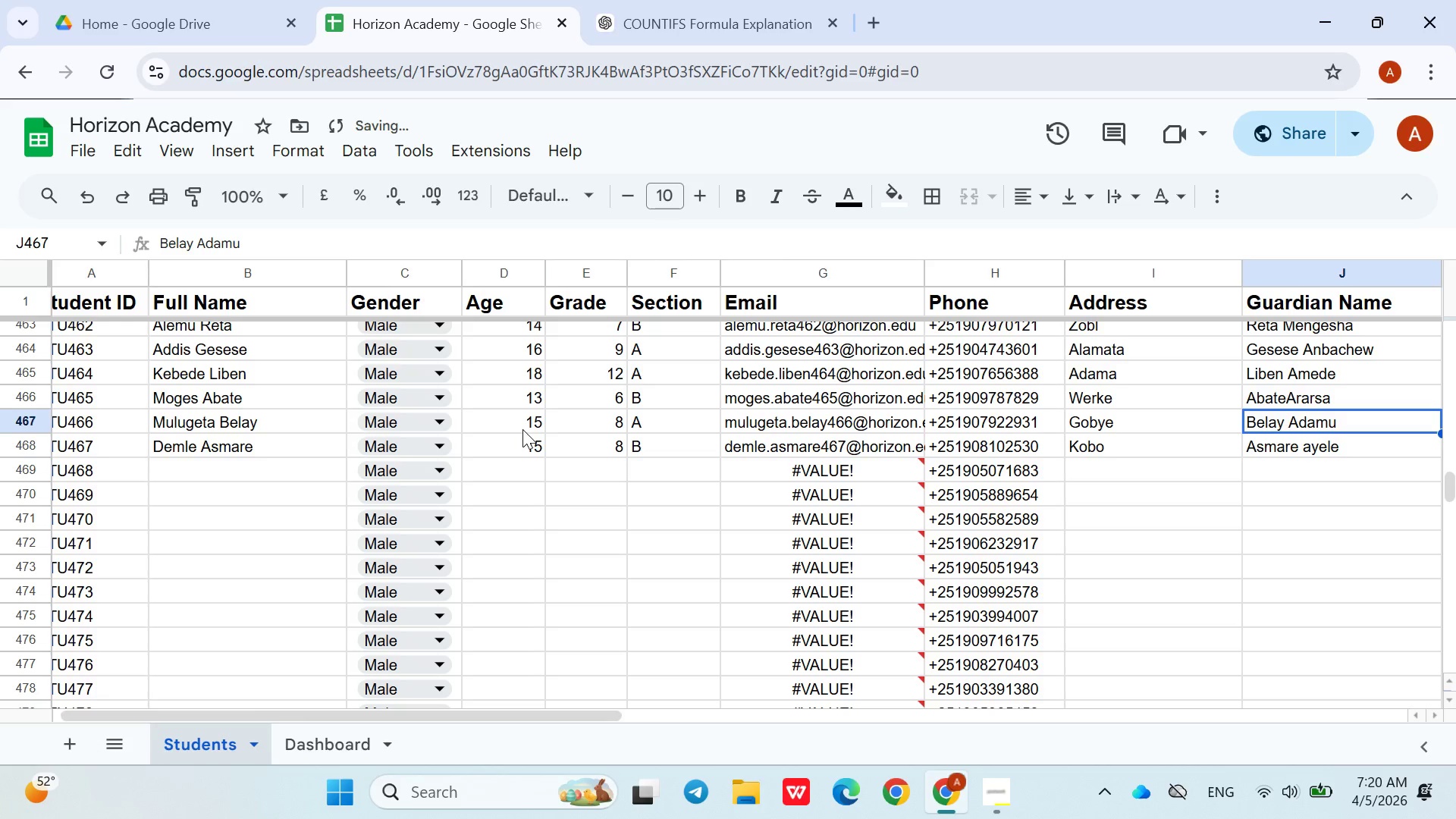 
 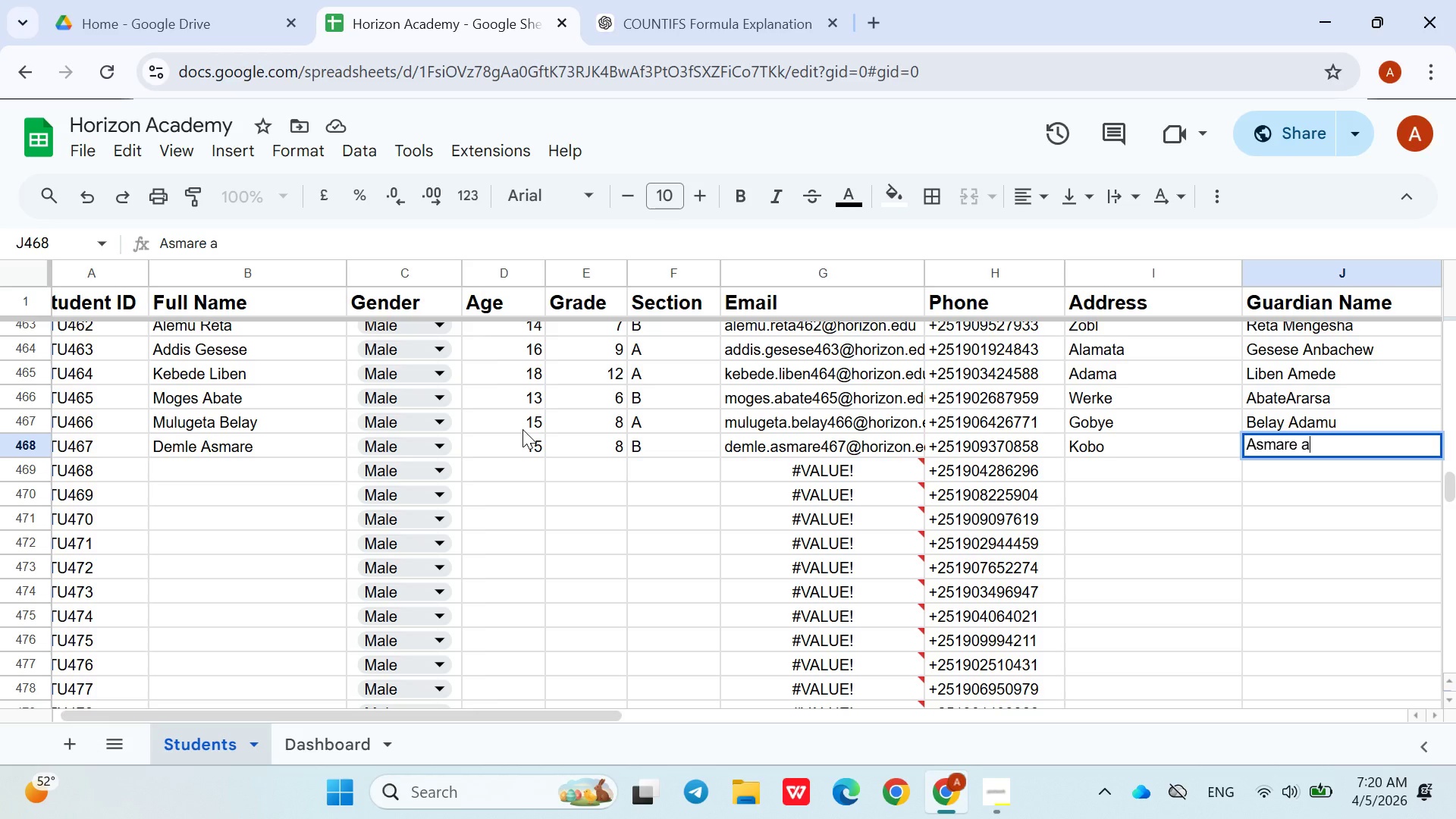 
key(ArrowUp)
 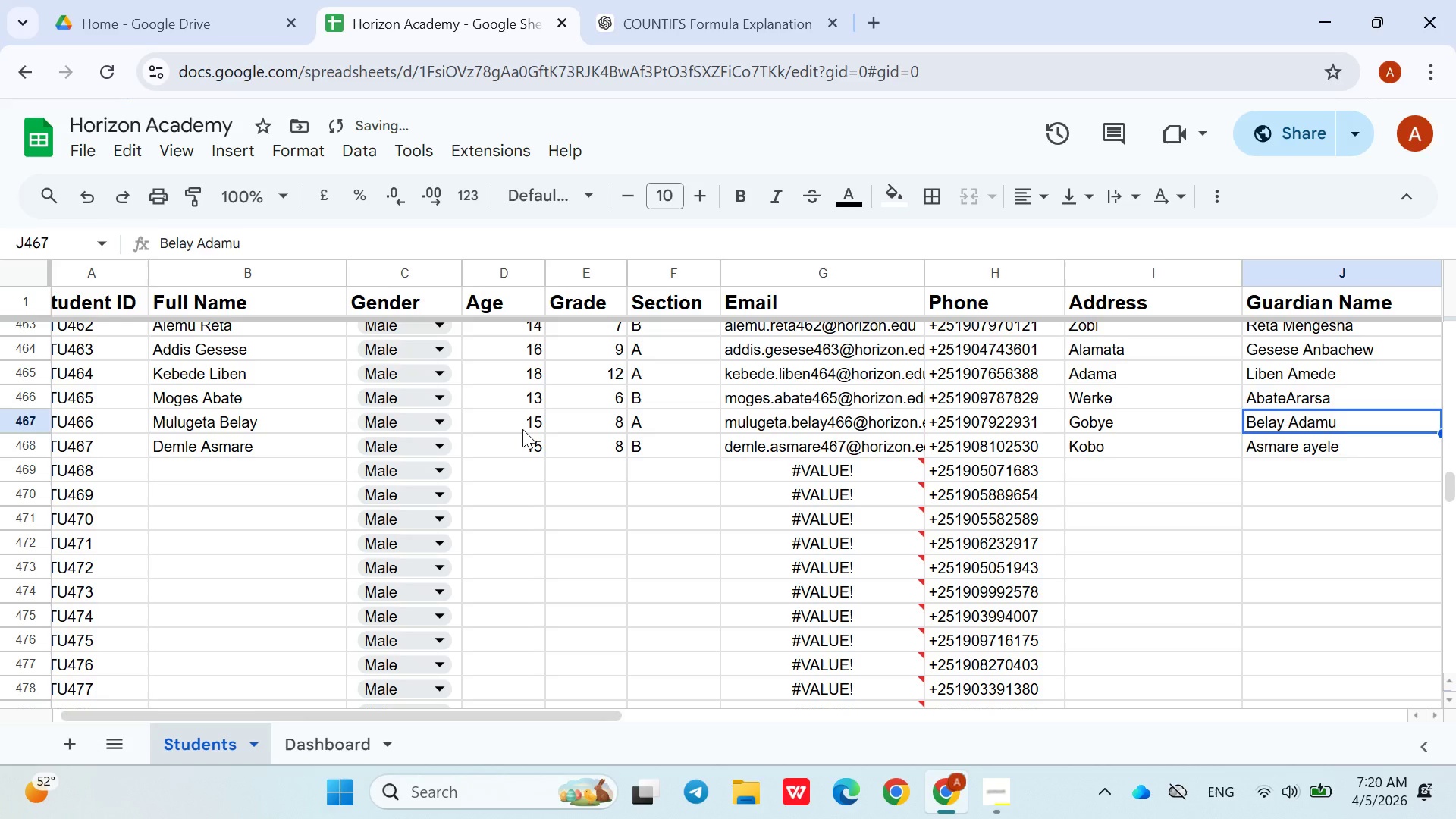 
key(ArrowDown)
 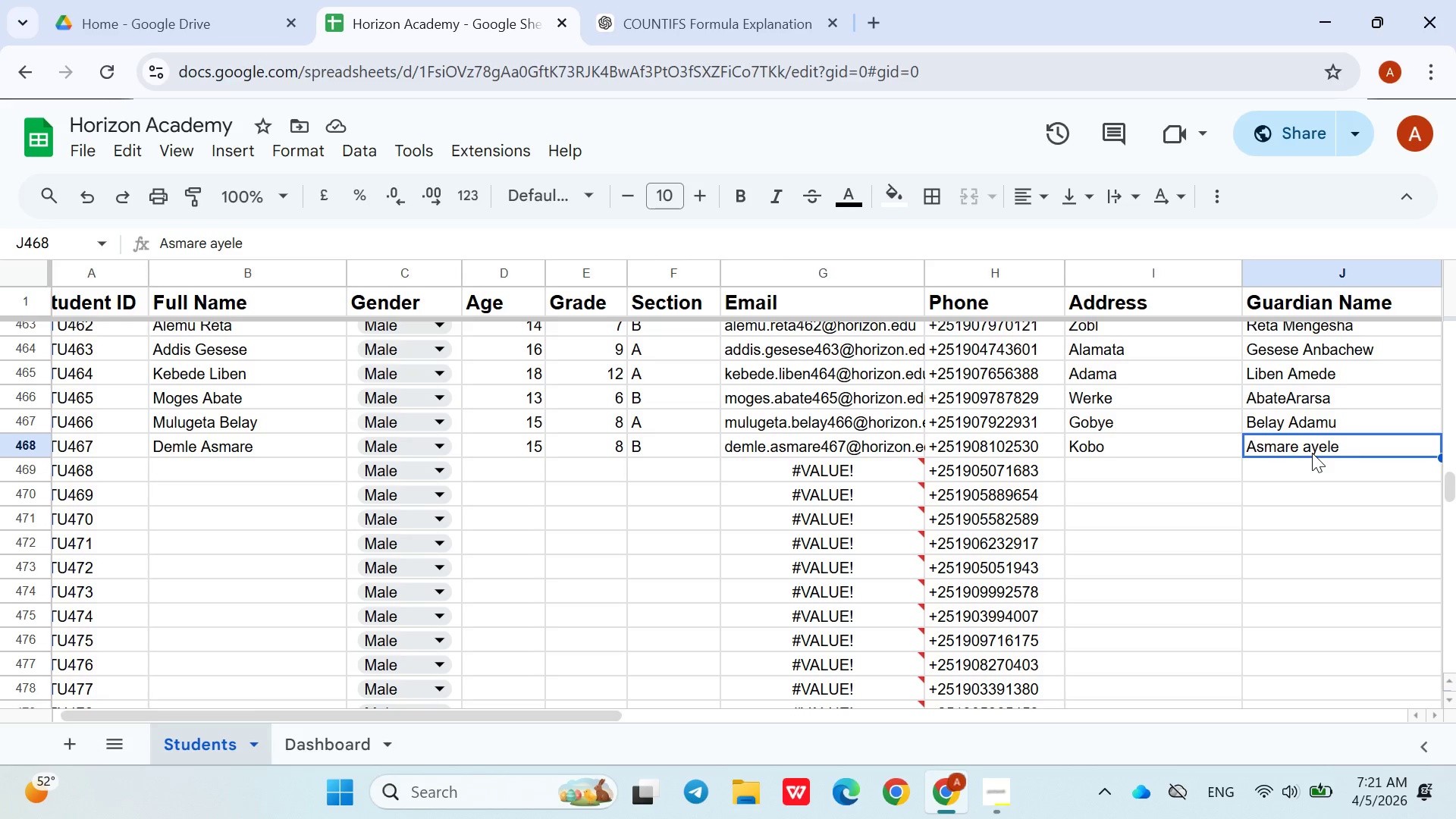 
wait(6.7)
 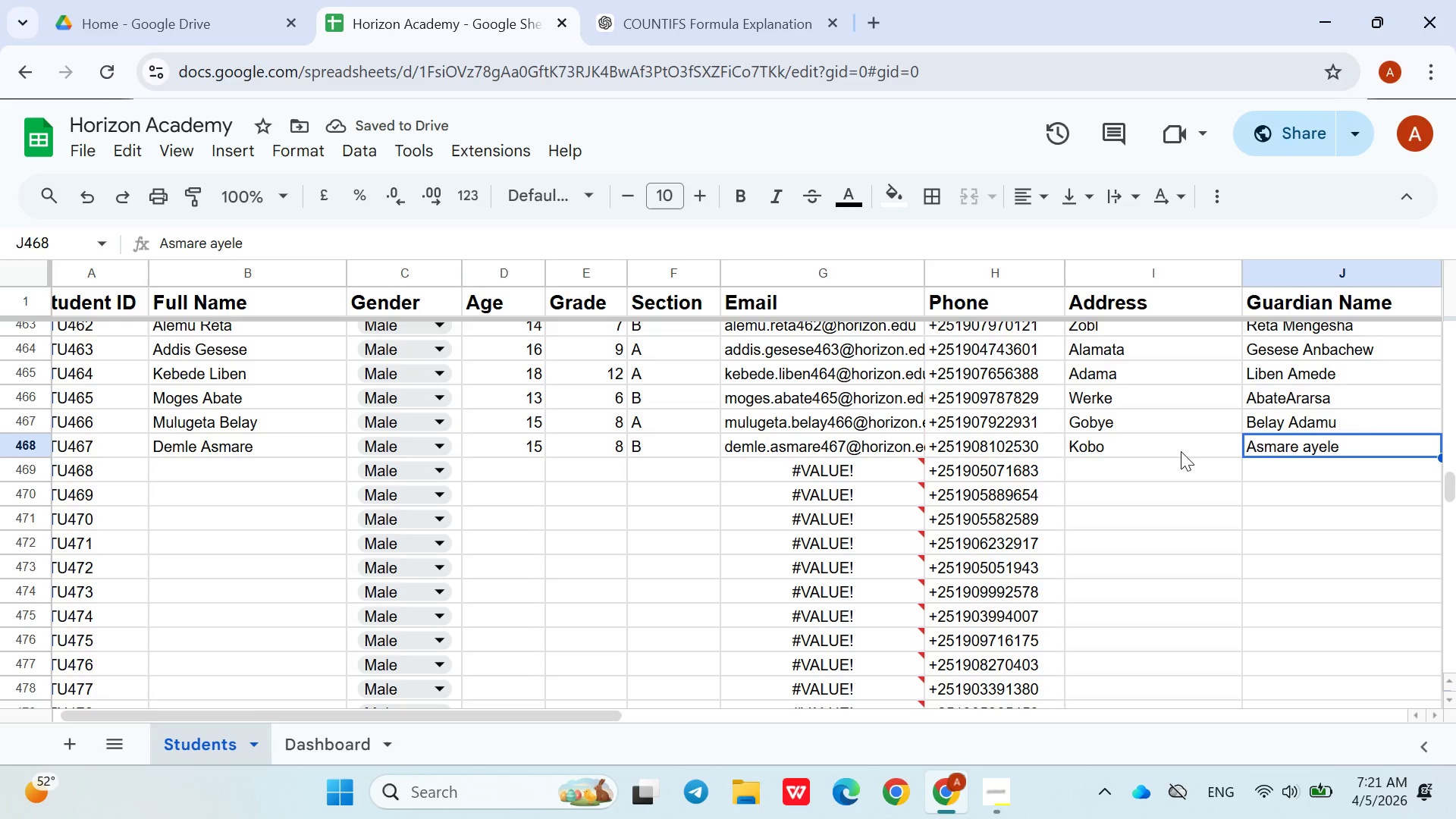 
left_click([1299, 463])
 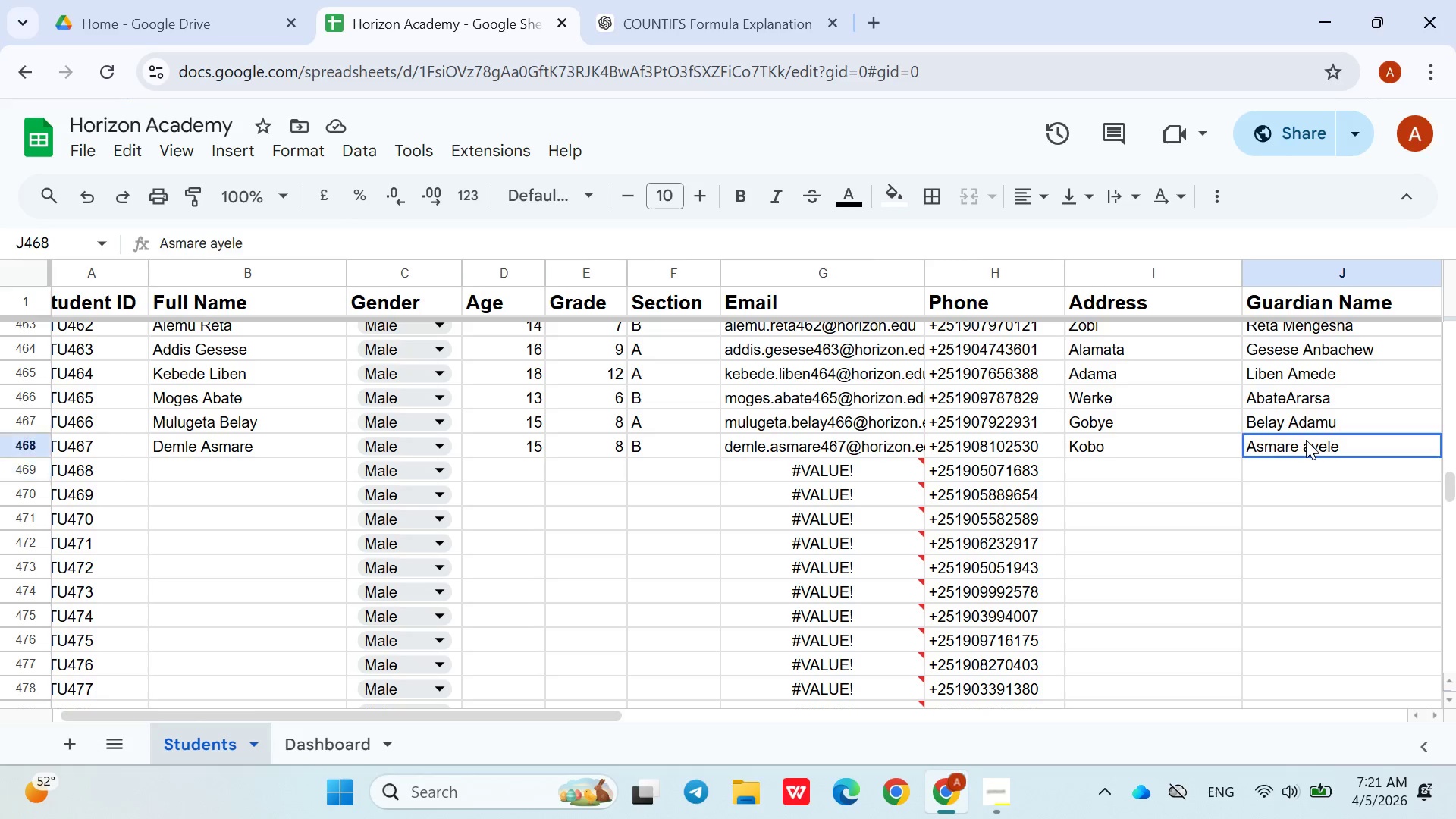 
double_click([1306, 440])
 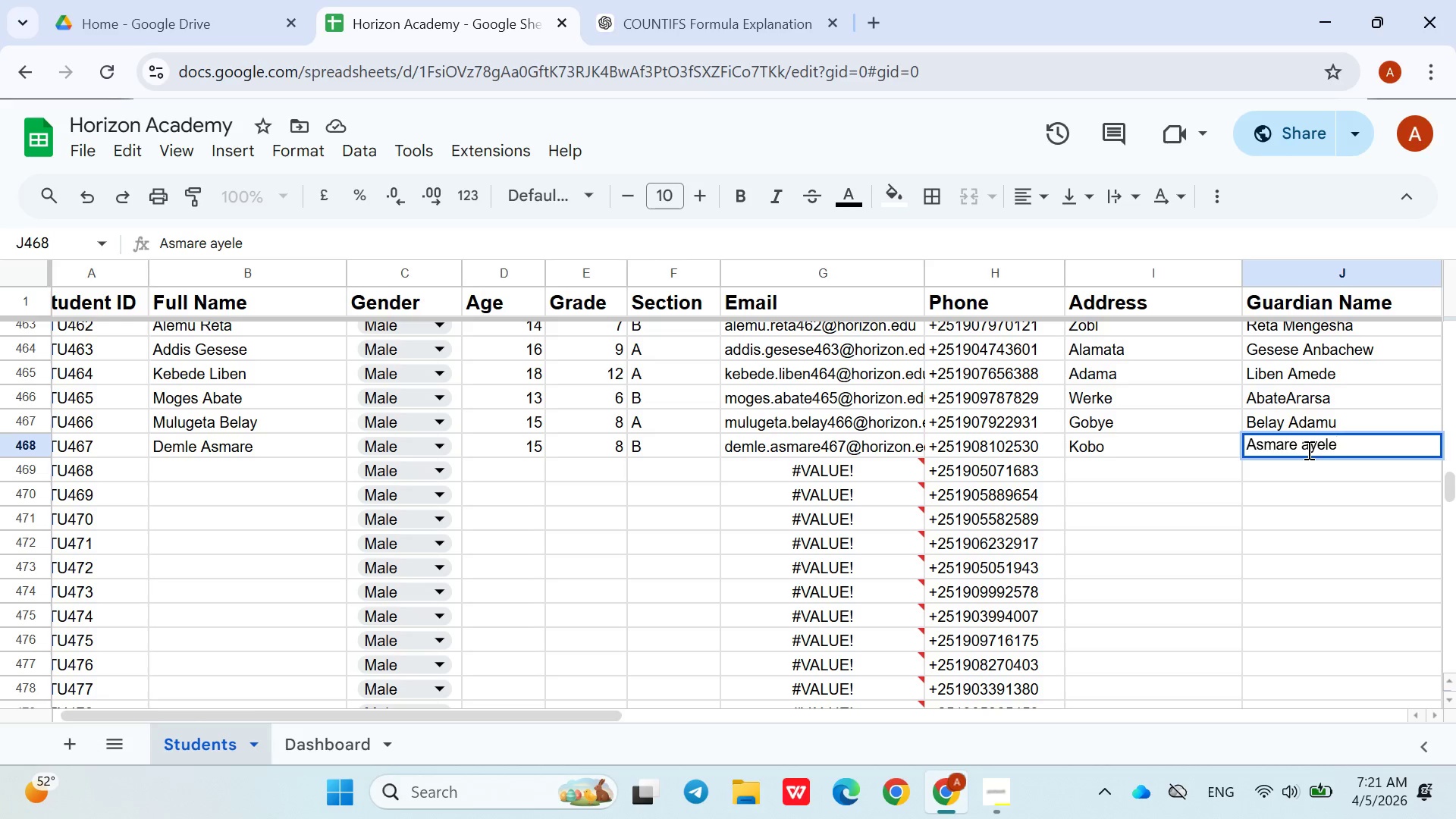 
left_click([1307, 450])
 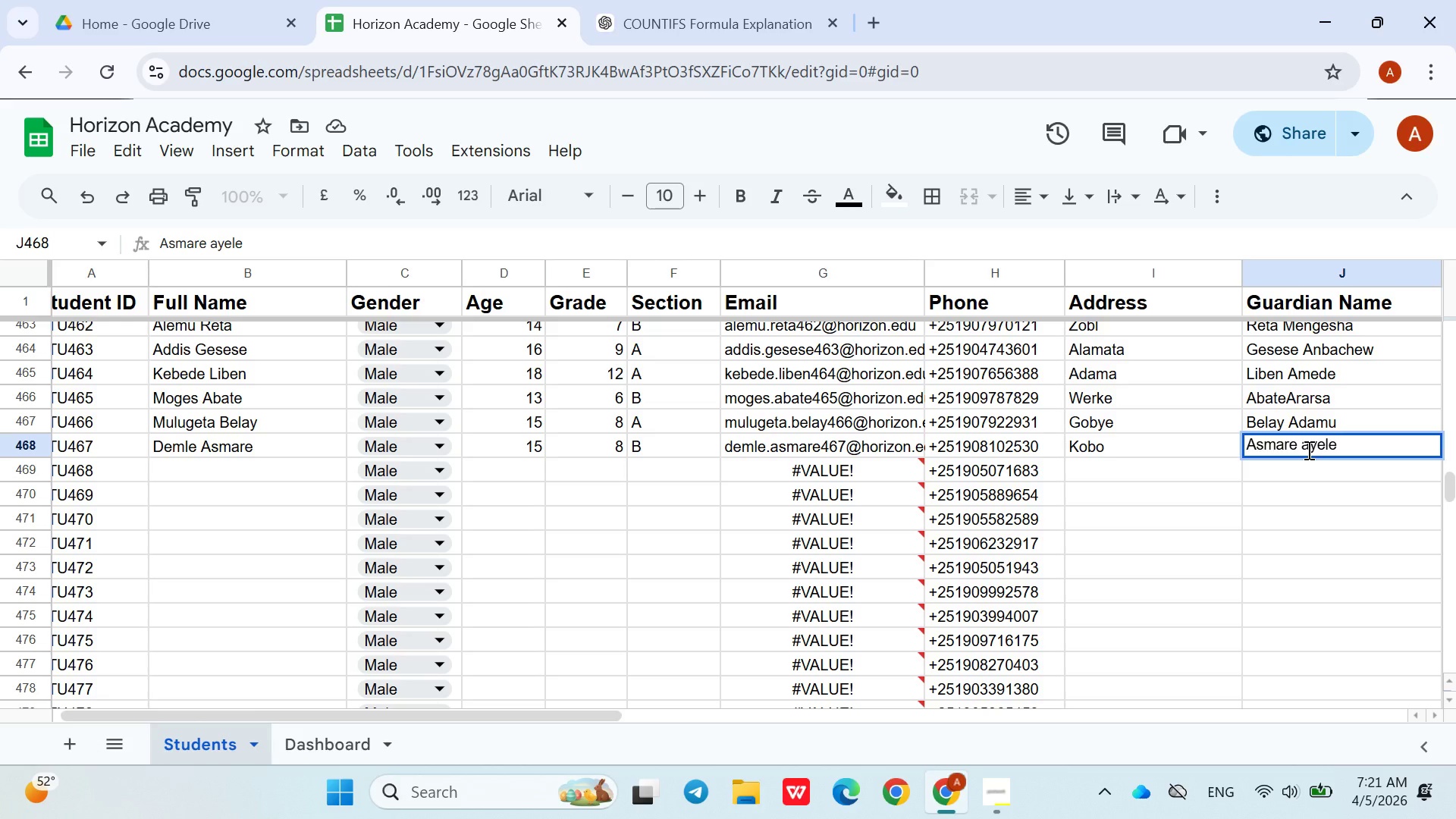 
key(Backspace)
 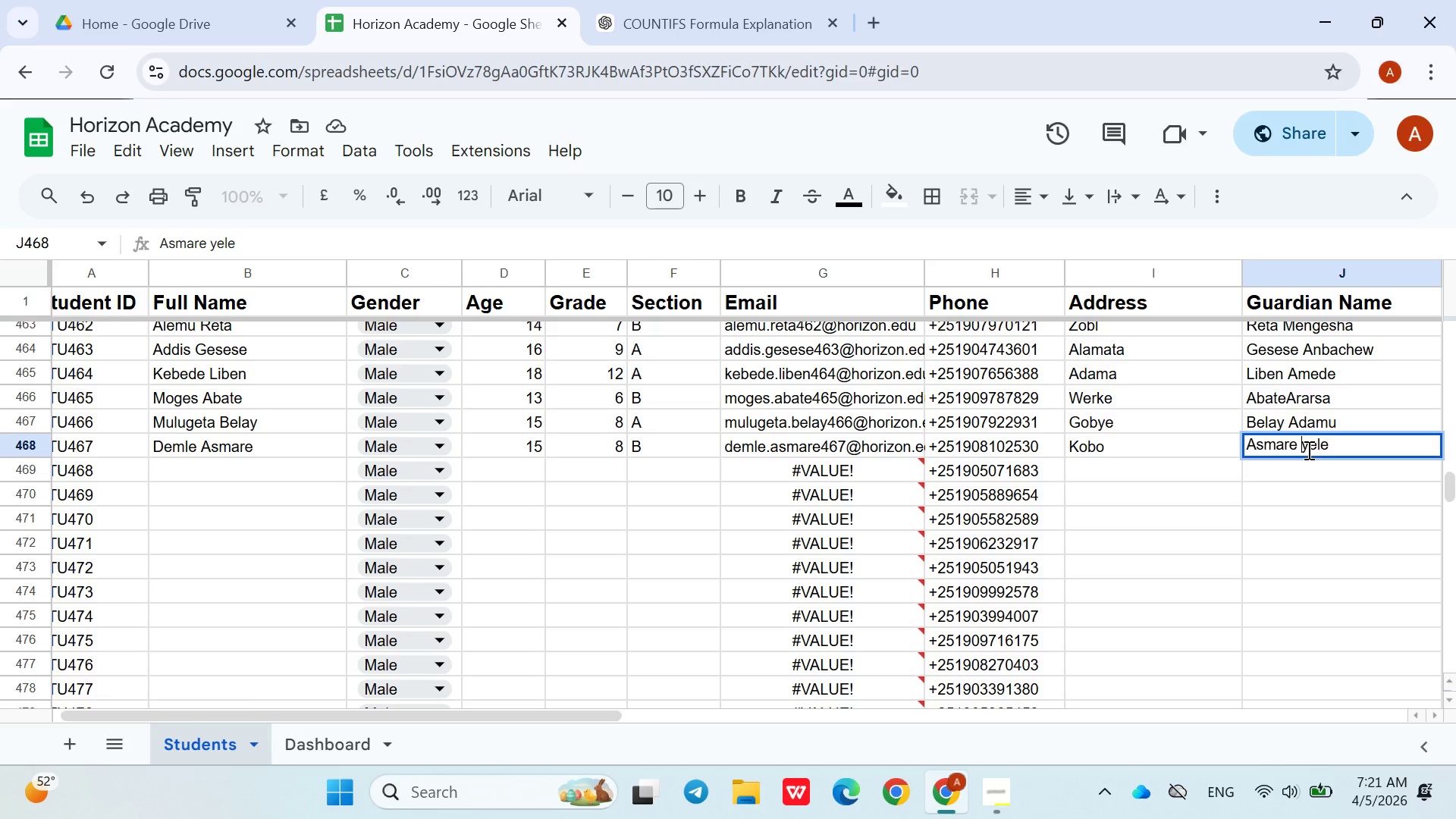 
key(Shift+A)
 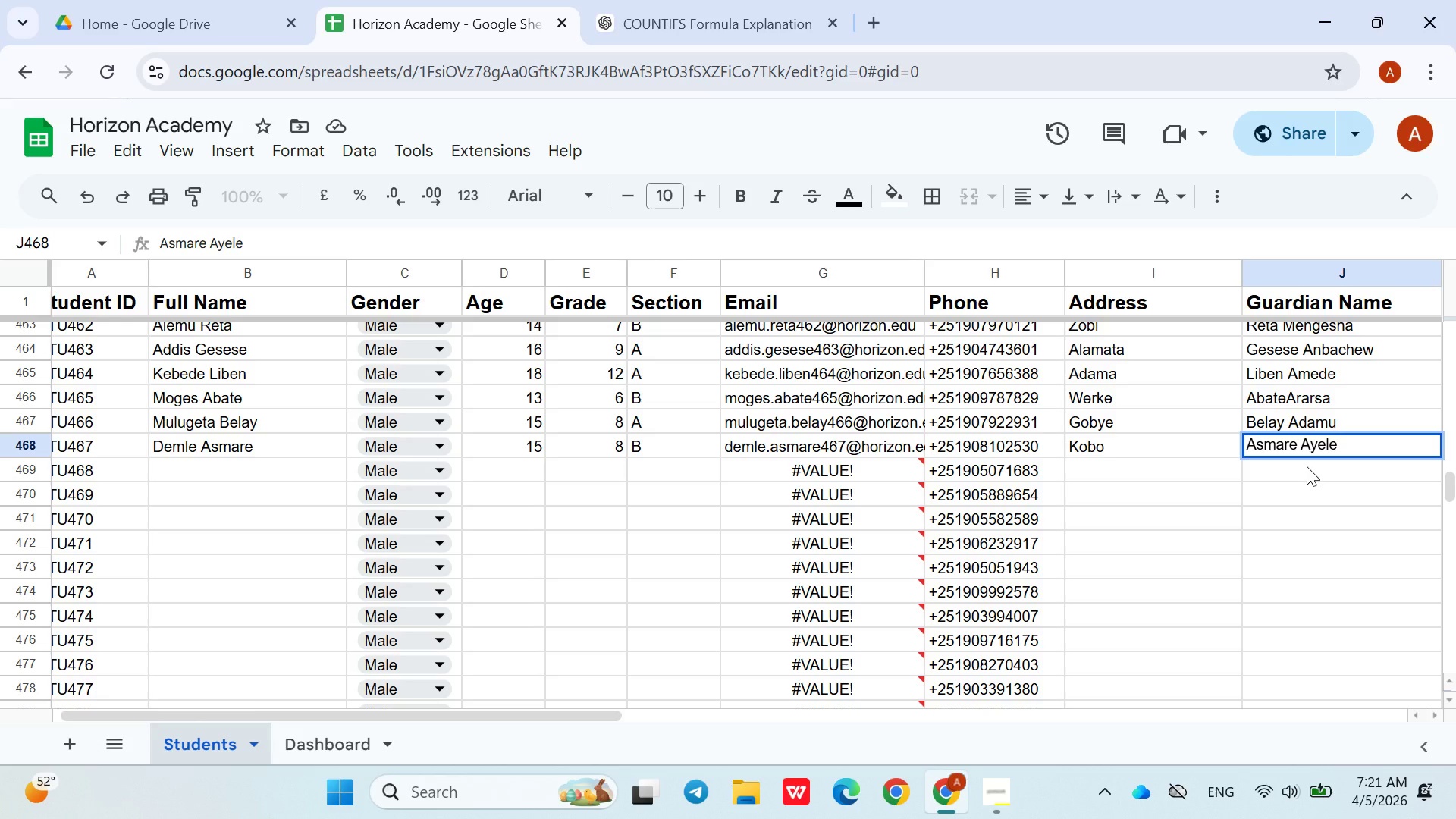 
left_click([1307, 466])
 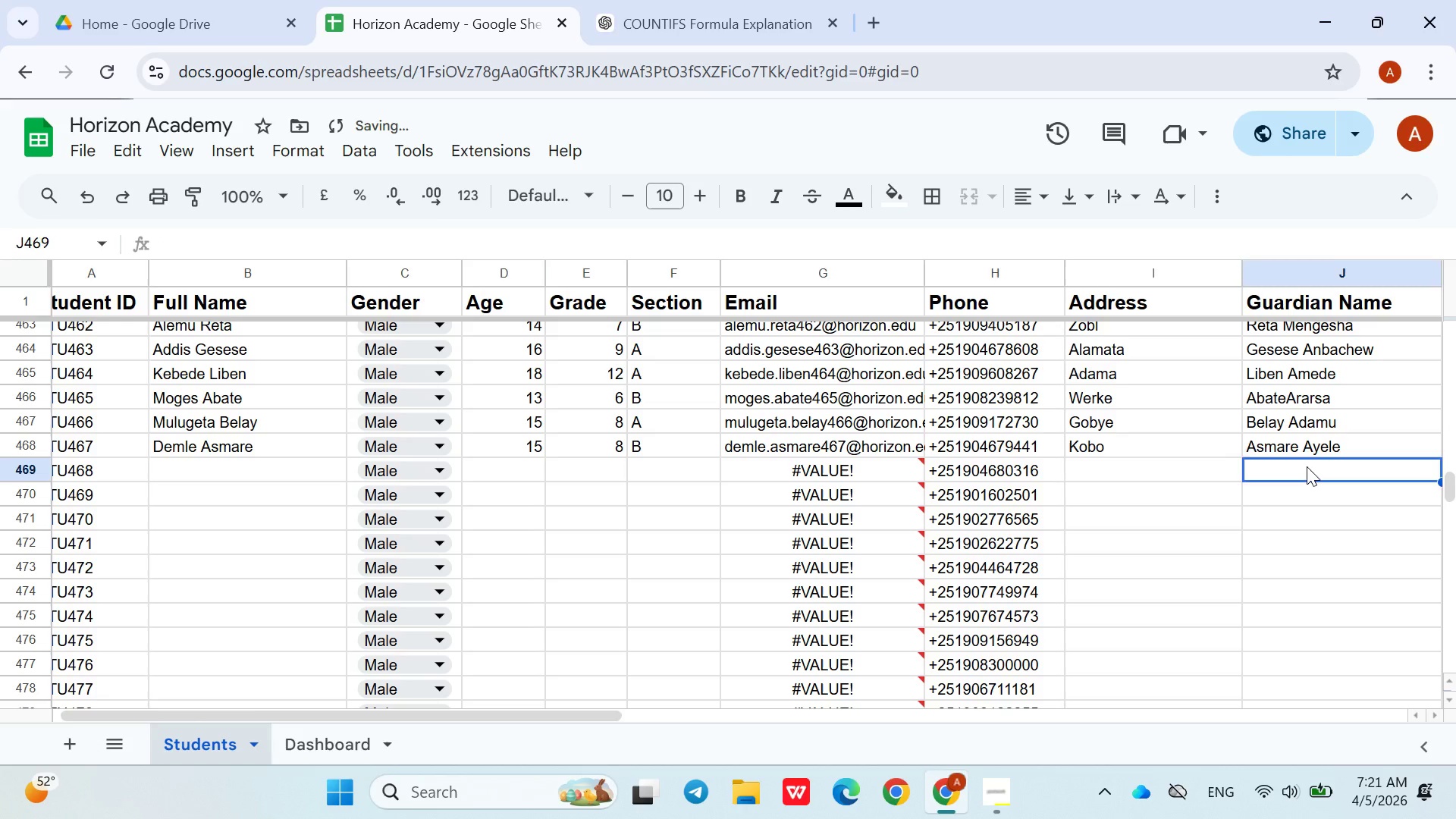 
hold_key(key=ArrowLeft, duration=0.73)
 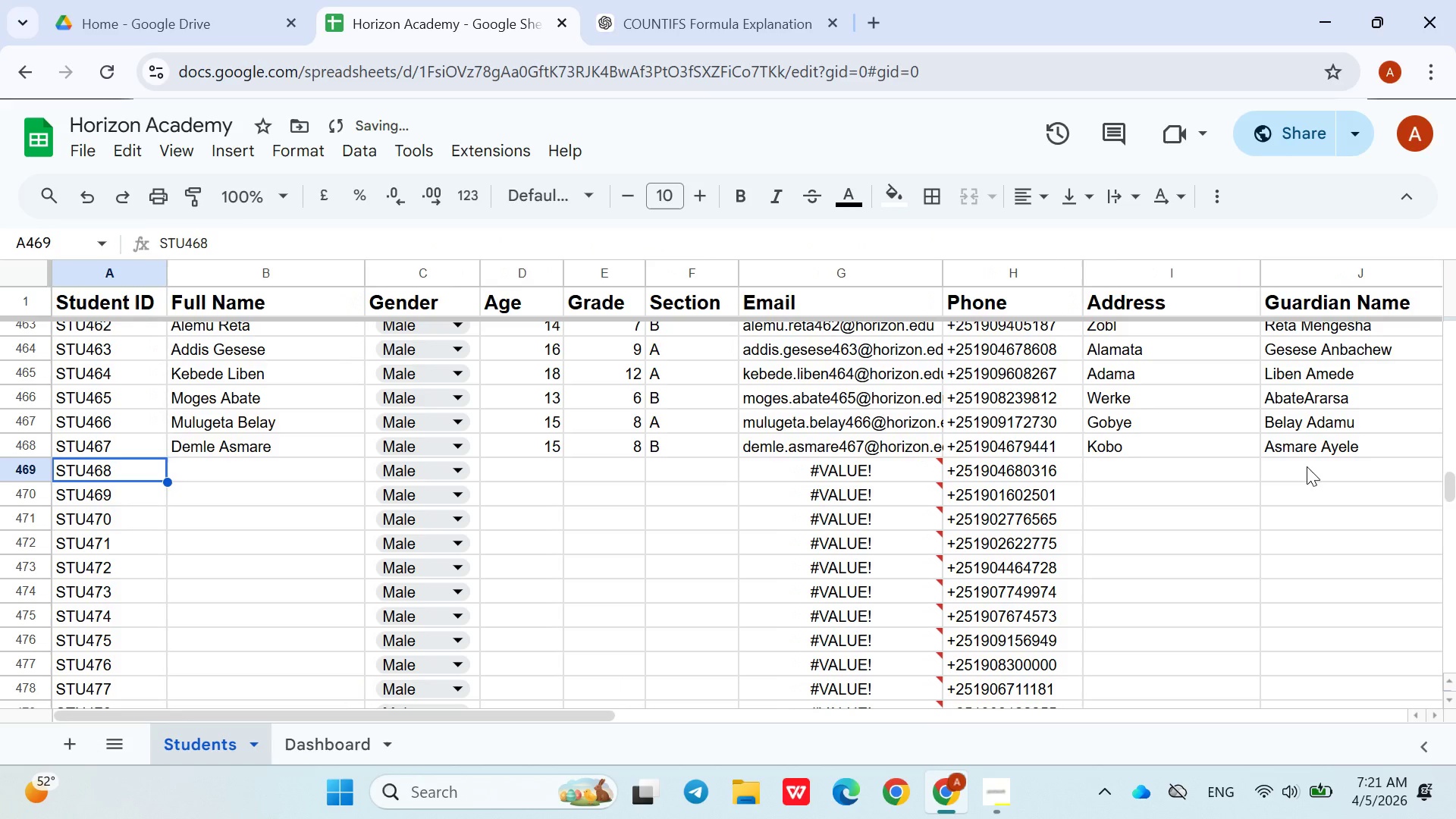 
hold_key(key=ArrowLeft, duration=28.83)
 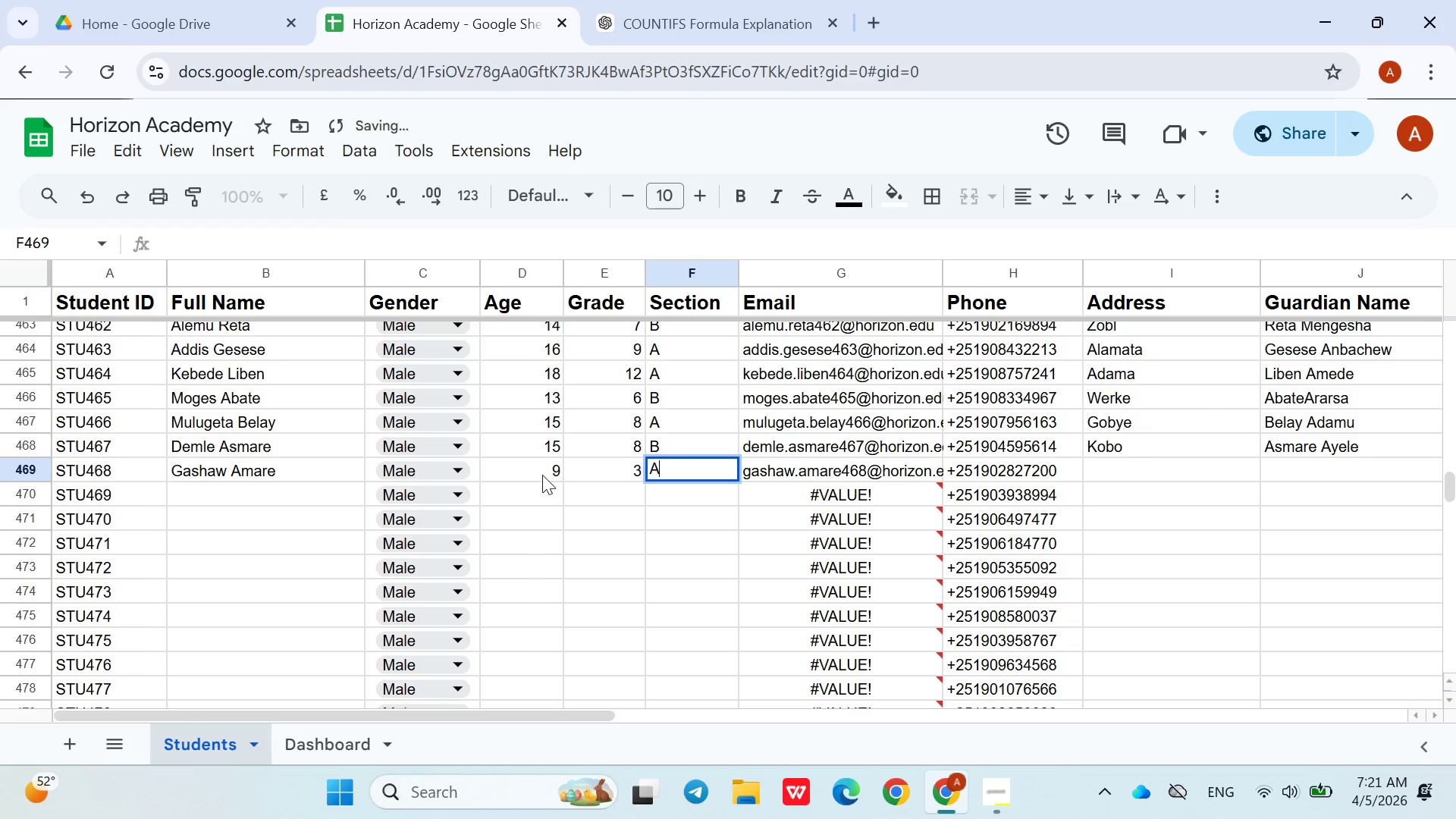 
key(ArrowRight)
 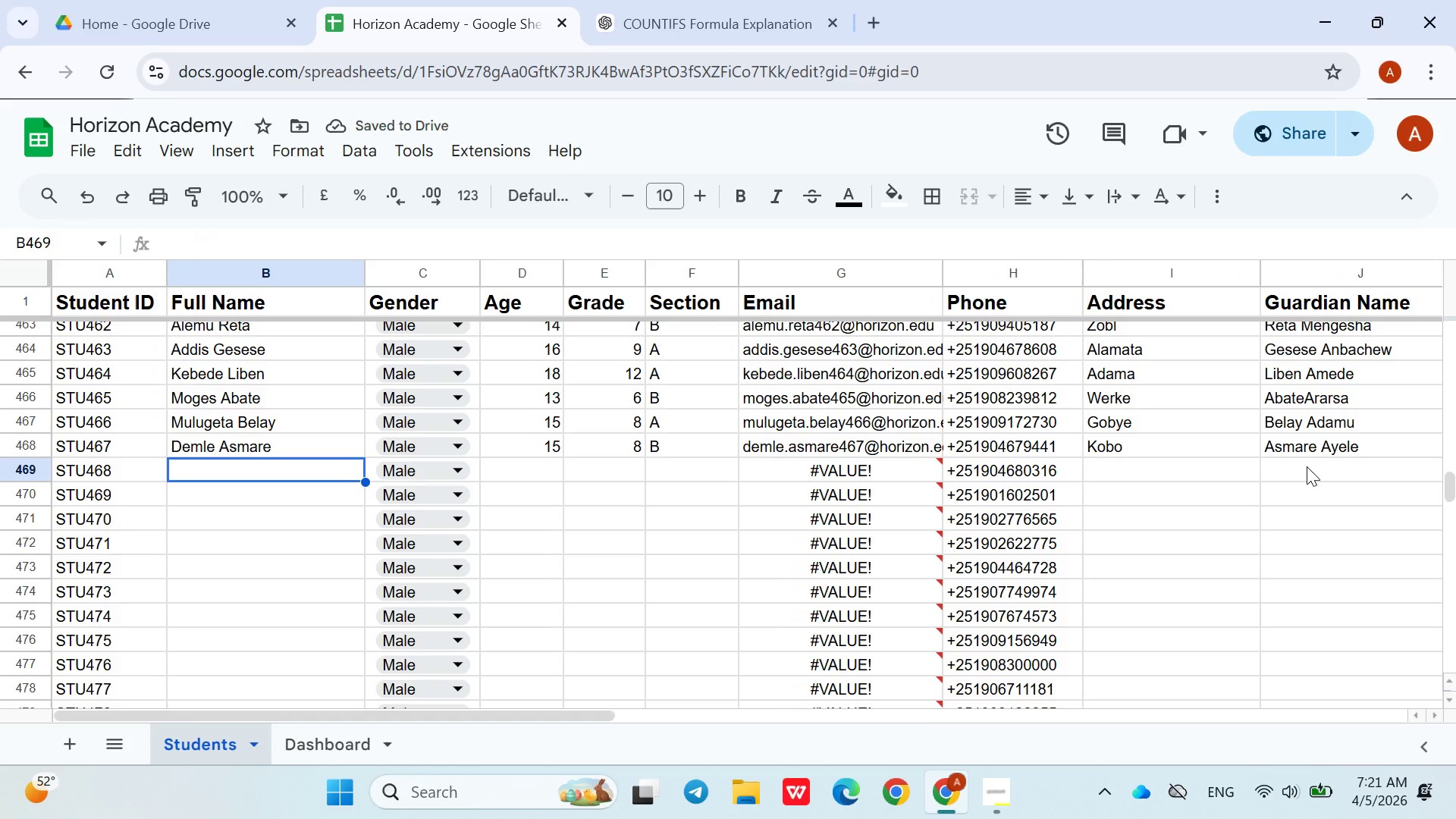 
type(Gashaw Amare)
 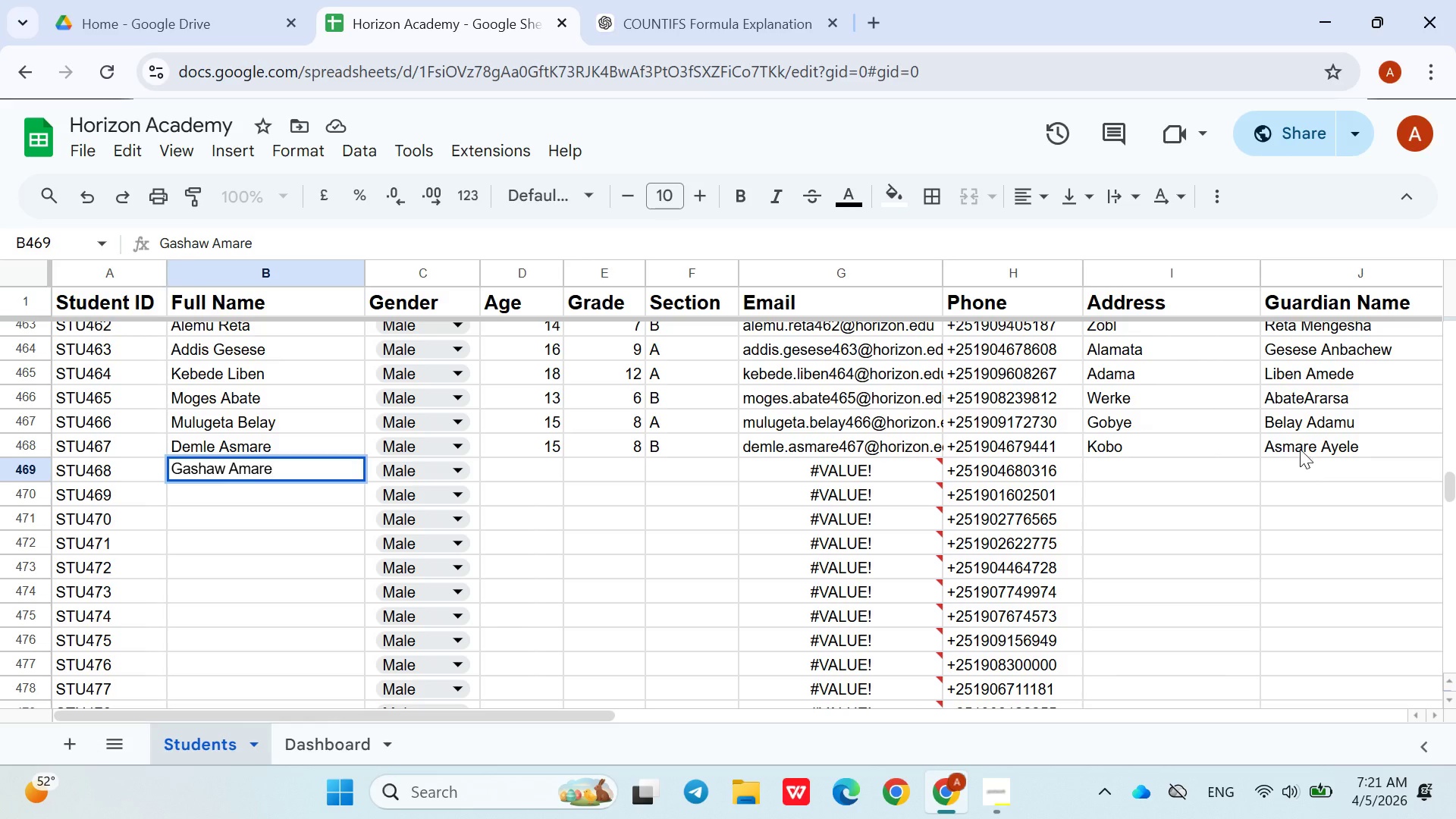 
left_click([542, 475])
 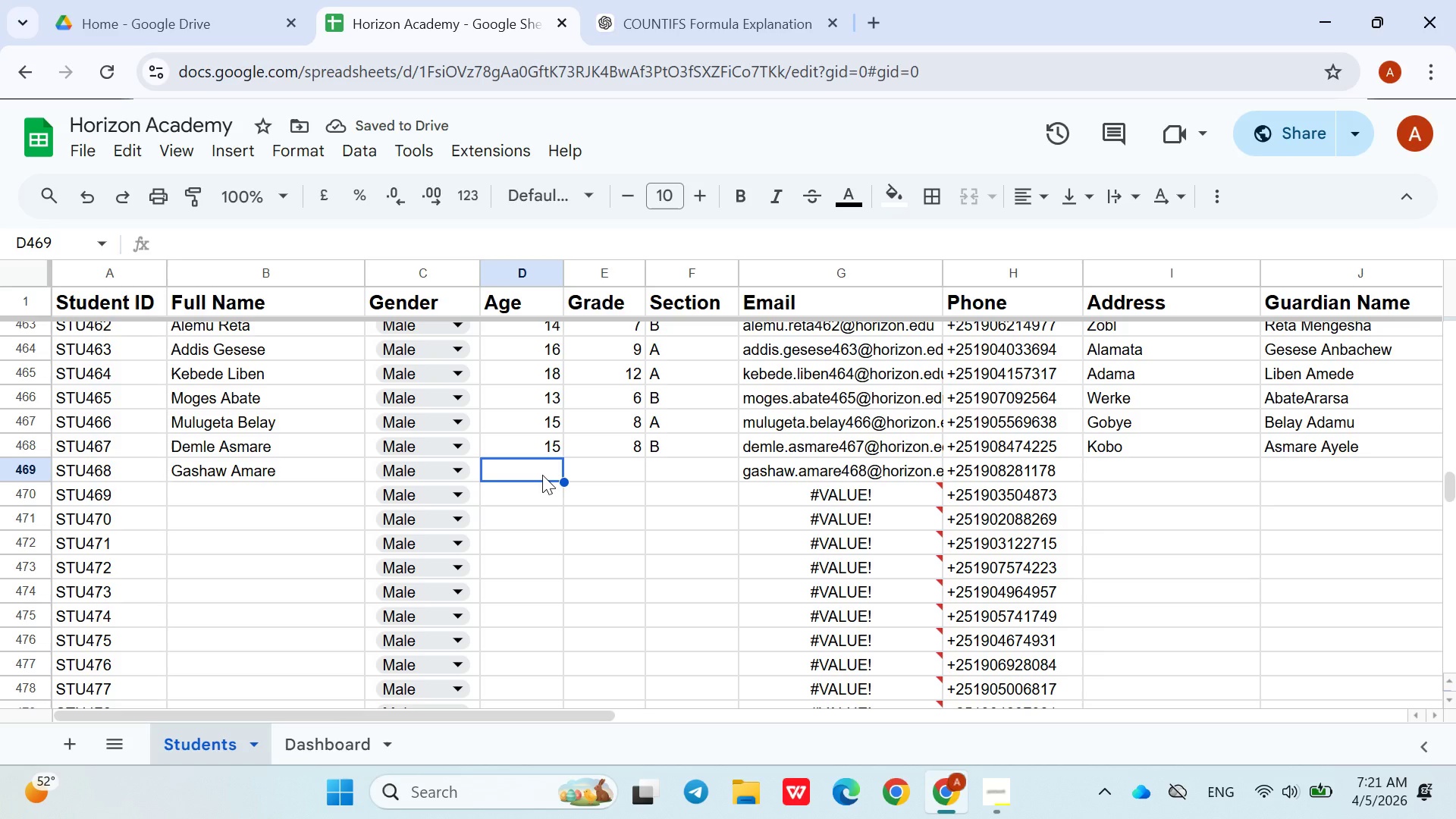 
key(9)
 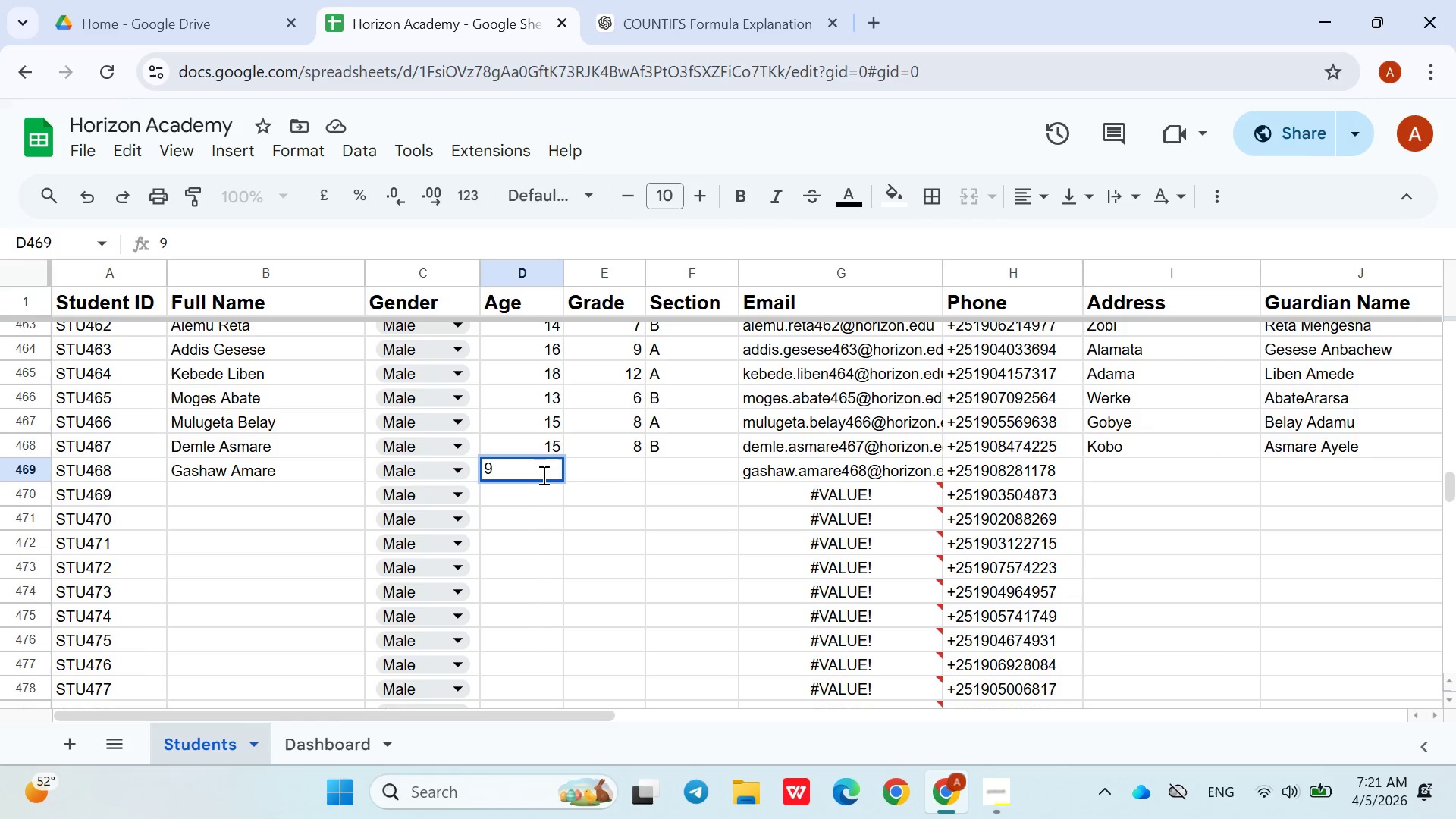 
key(ArrowRight)
 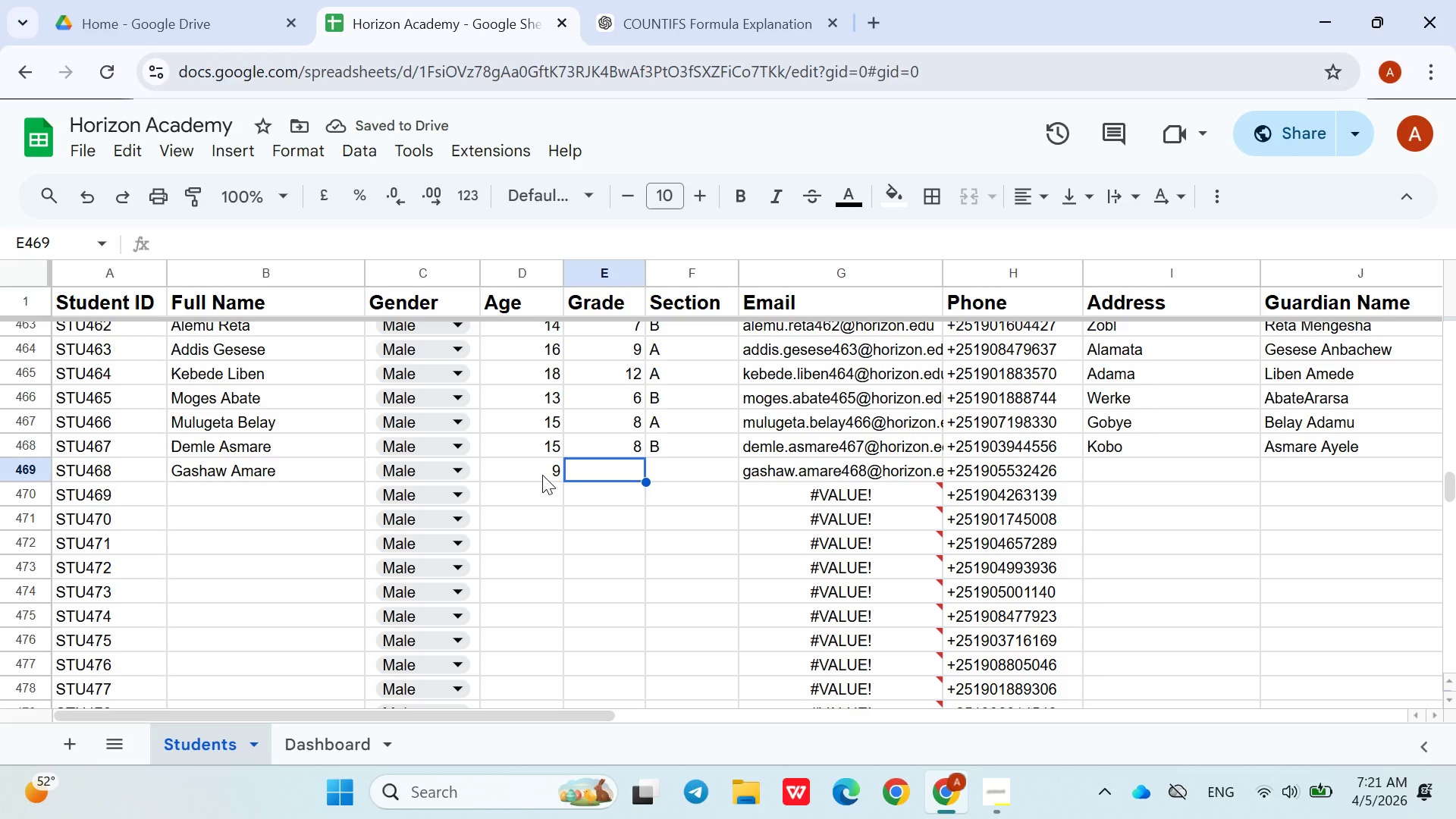 
key(3)
 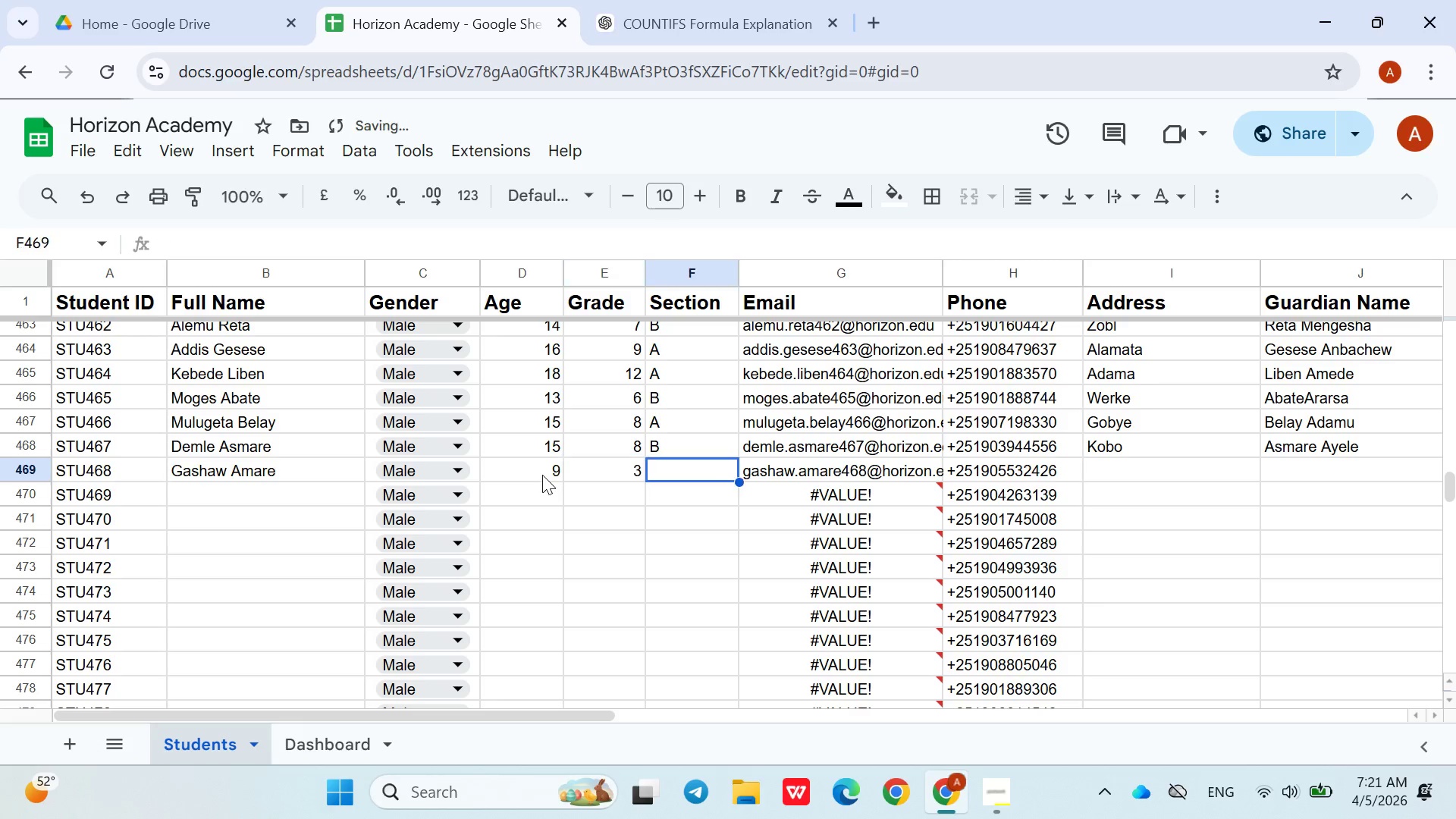 
key(ArrowRight)
 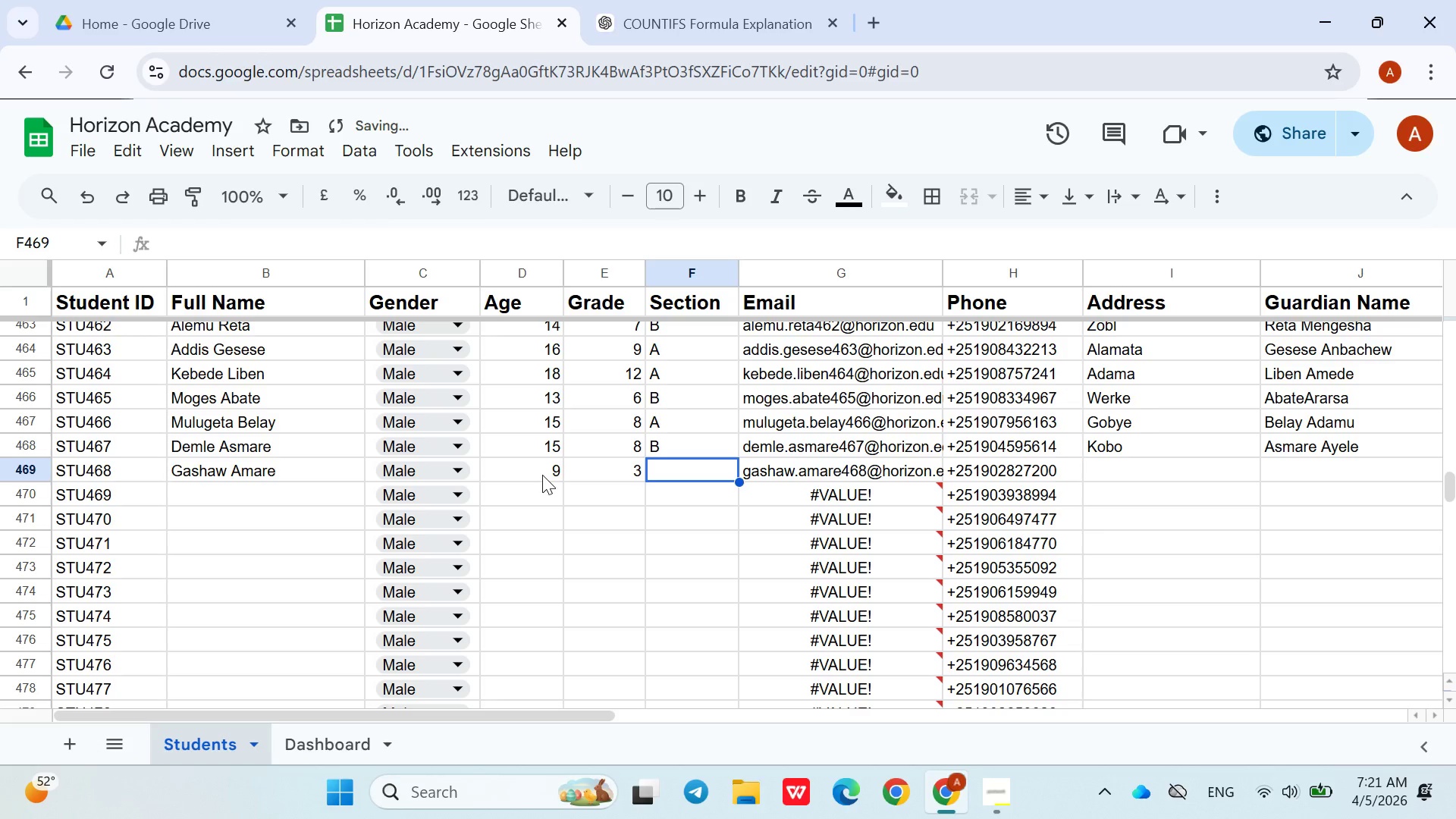 
key(Shift+ShiftLeft)
 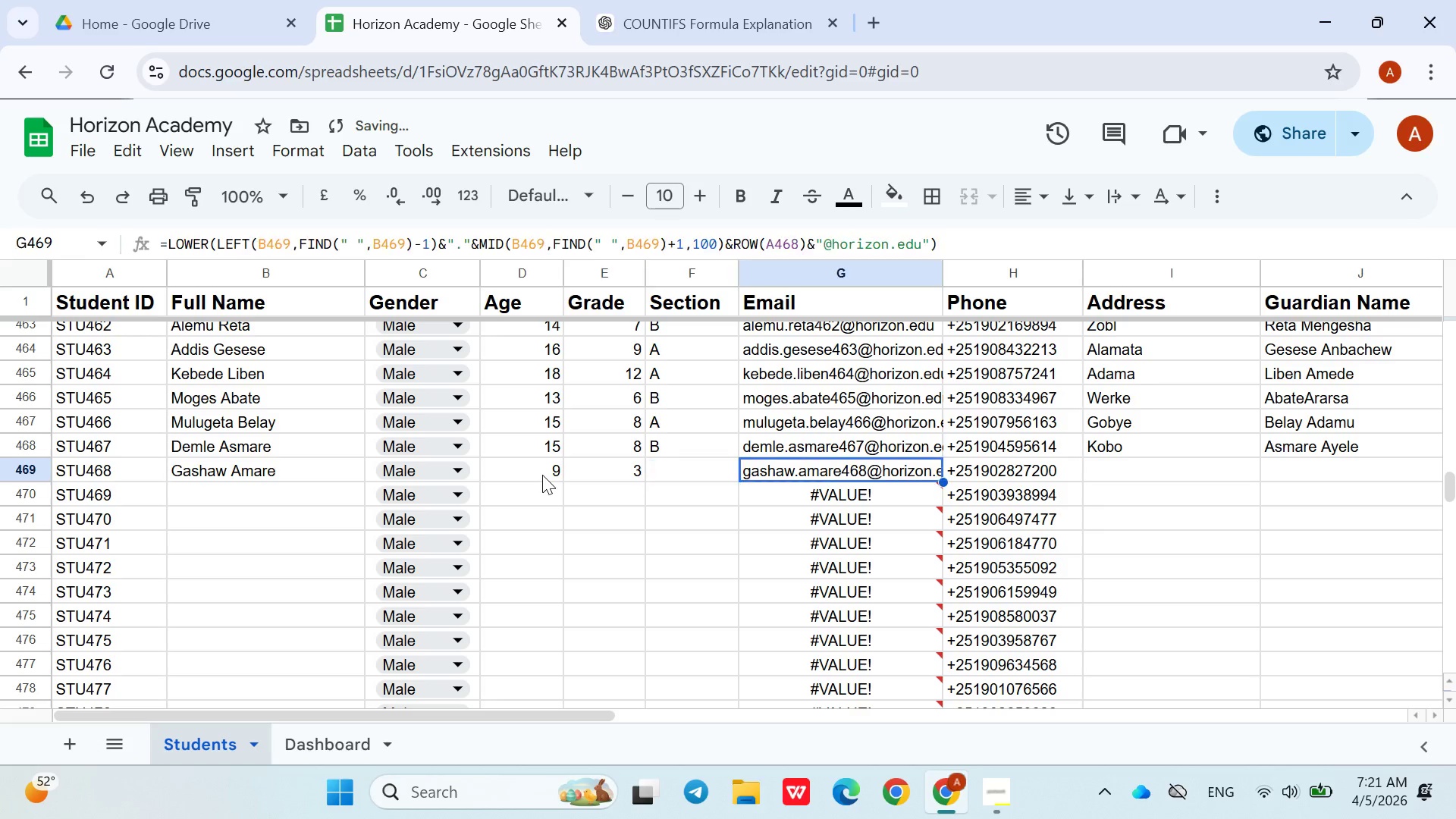 
key(ArrowRight)
 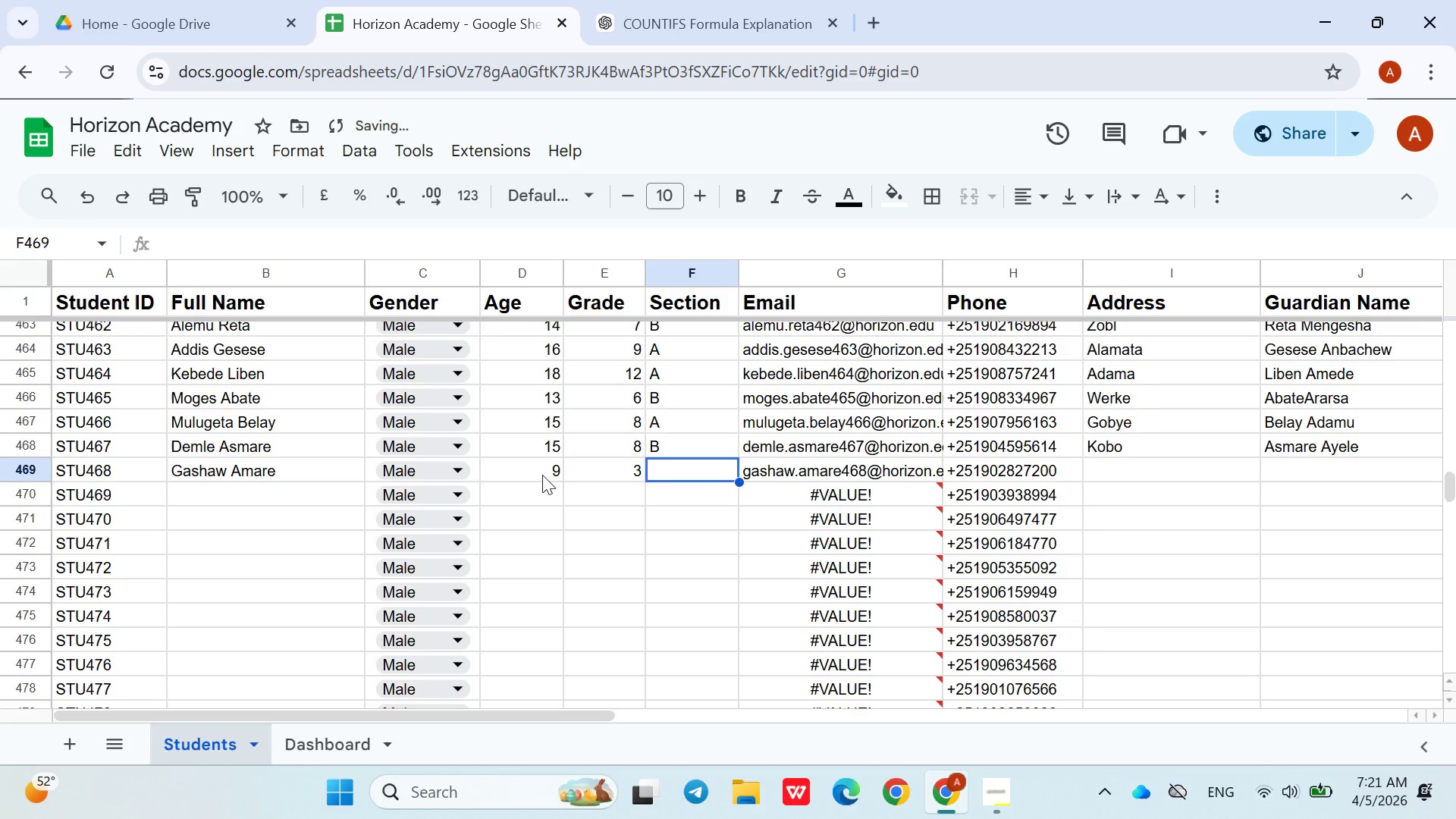 
key(Shift+A)
 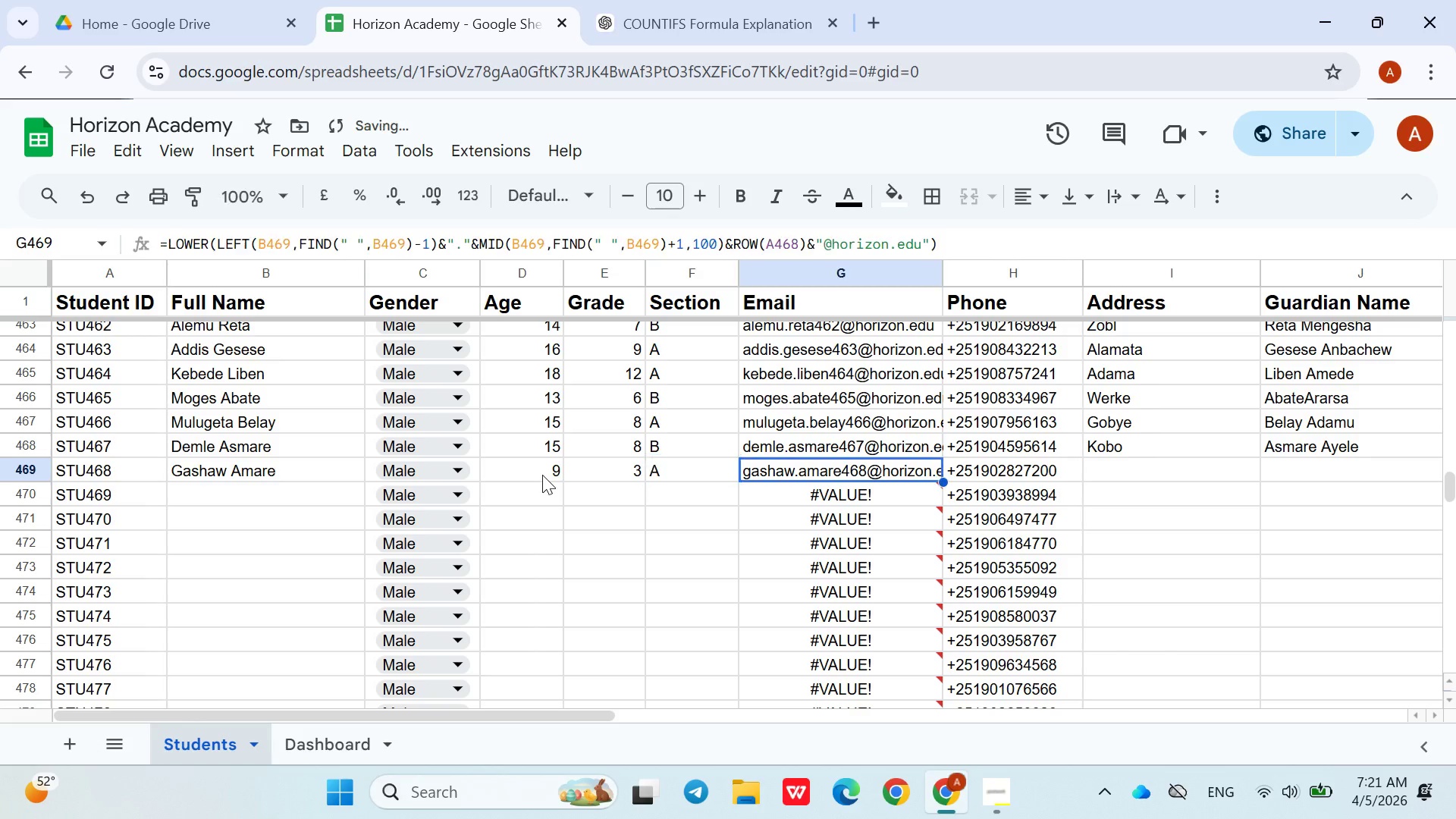 
key(ArrowRight)
 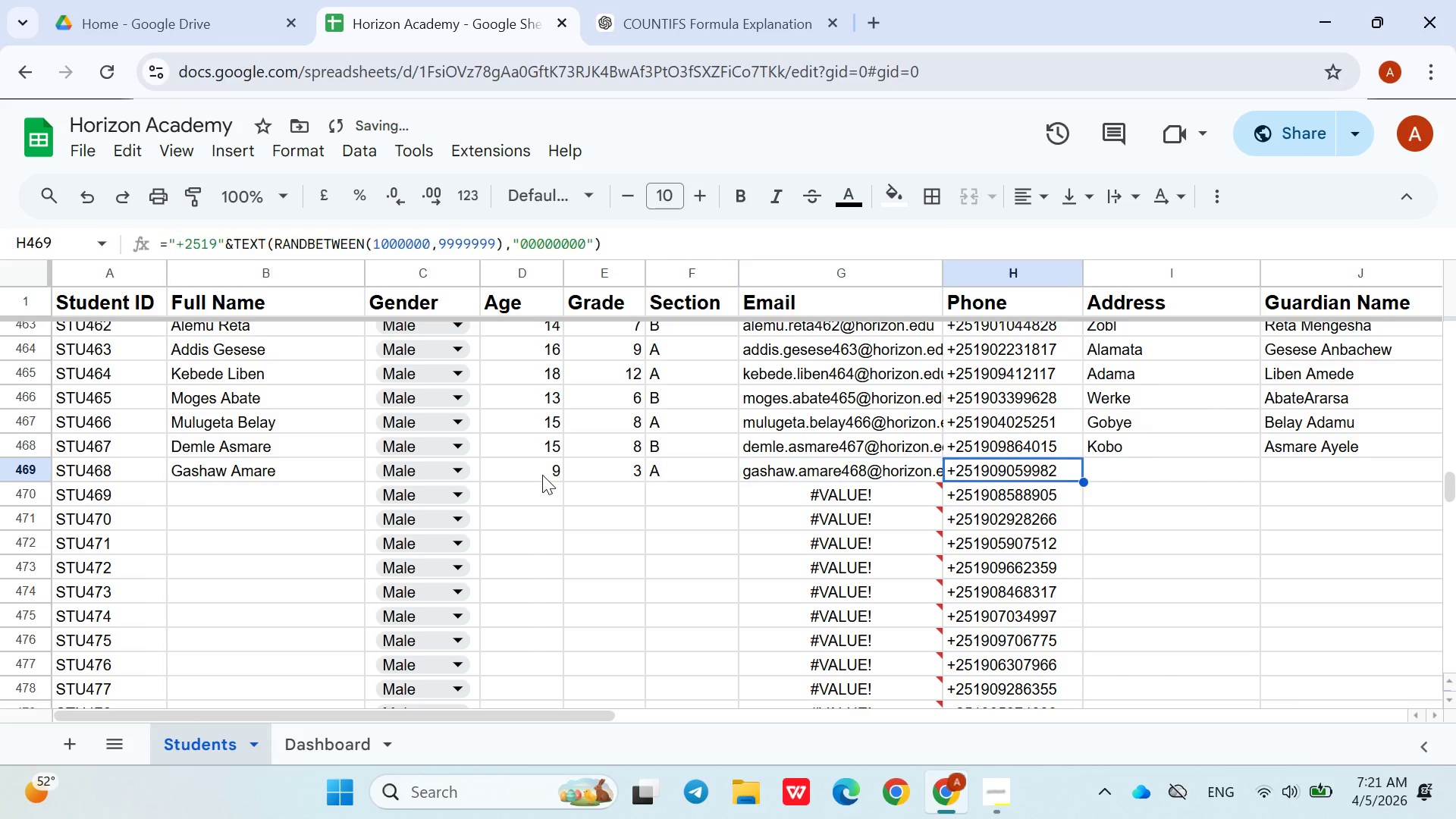 
key(ArrowRight)
 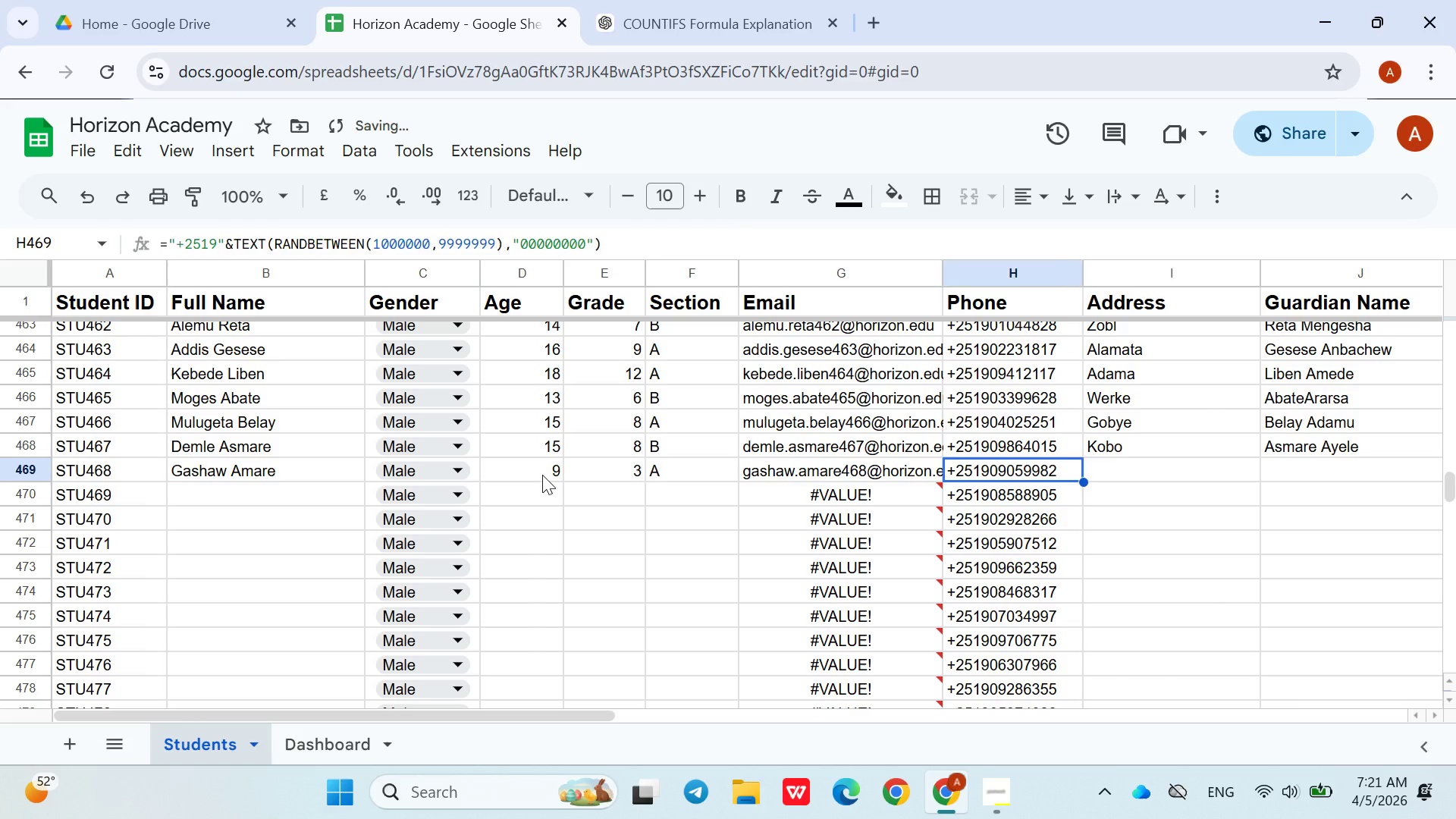 
key(ArrowRight)
 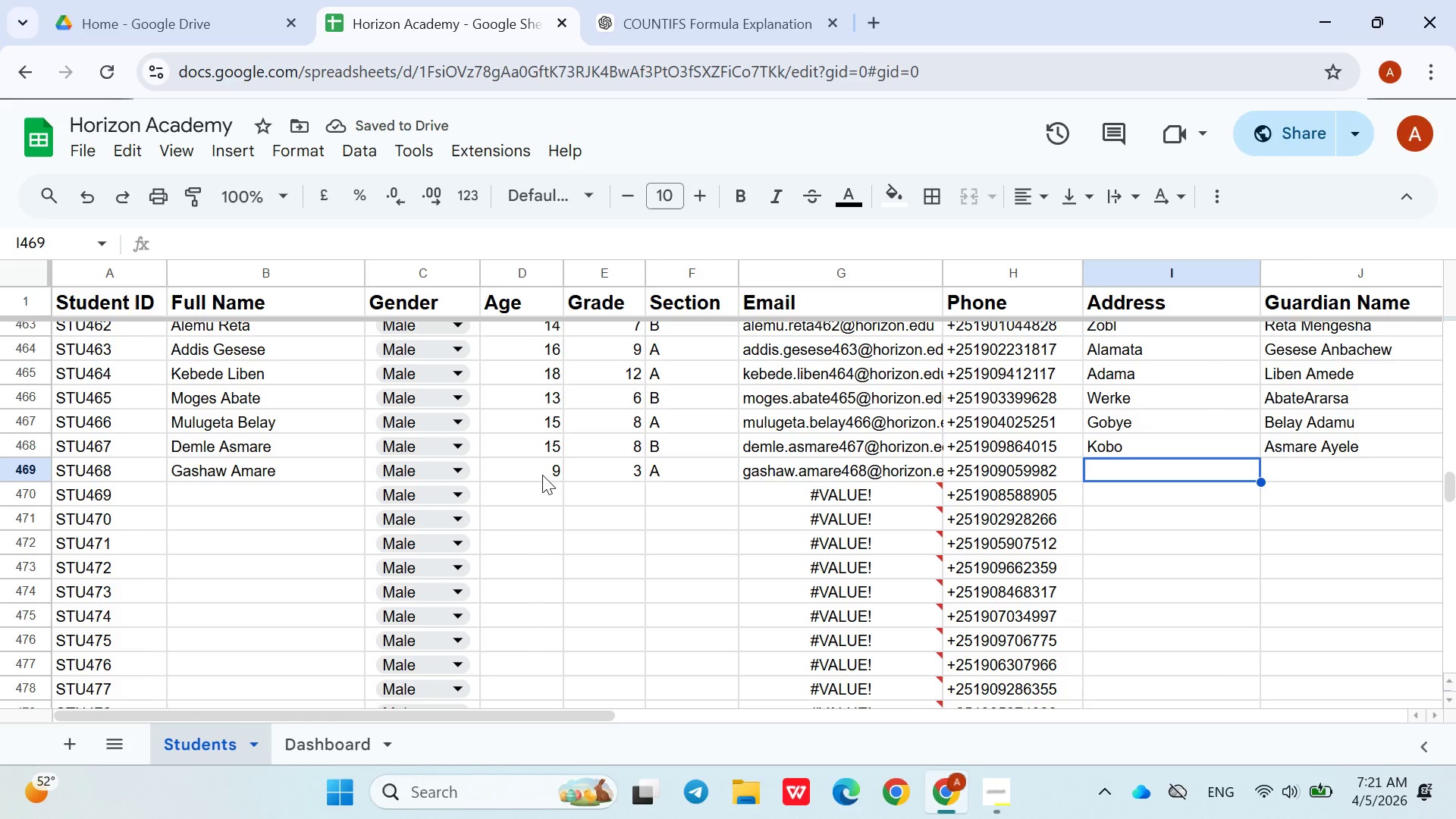 
type(Goby)
 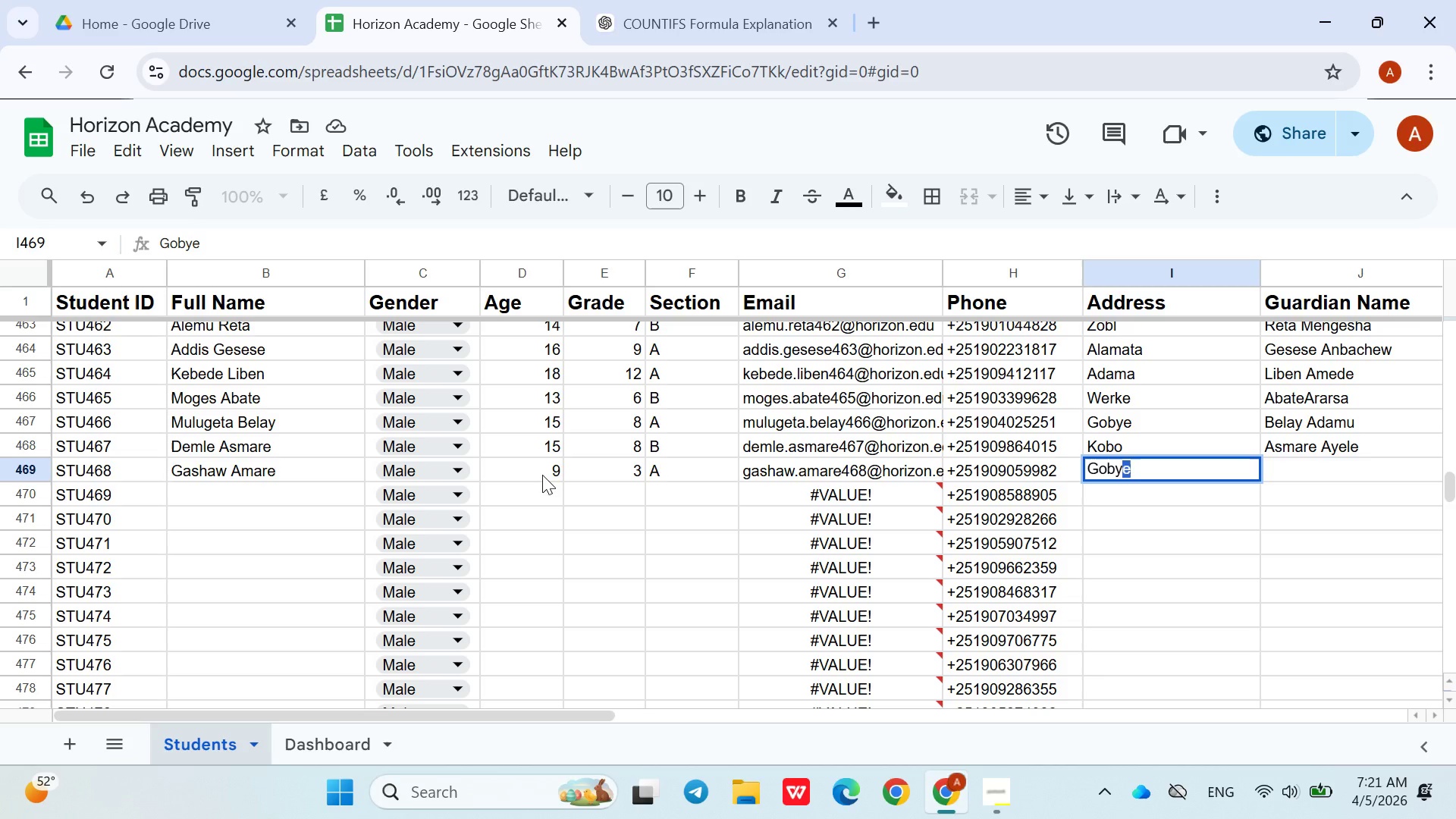 
key(ArrowUp)
 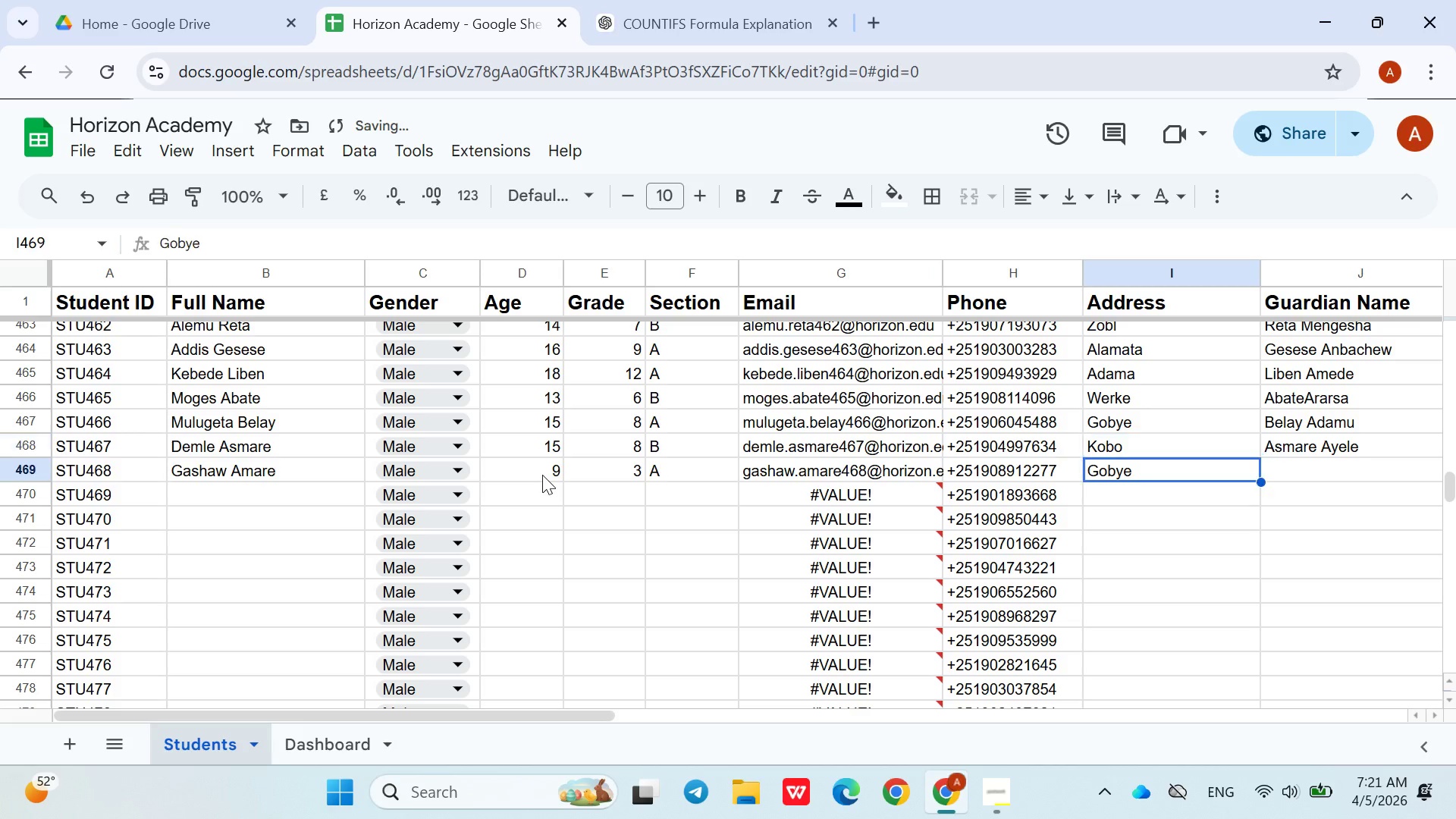 
key(ArrowDown)
 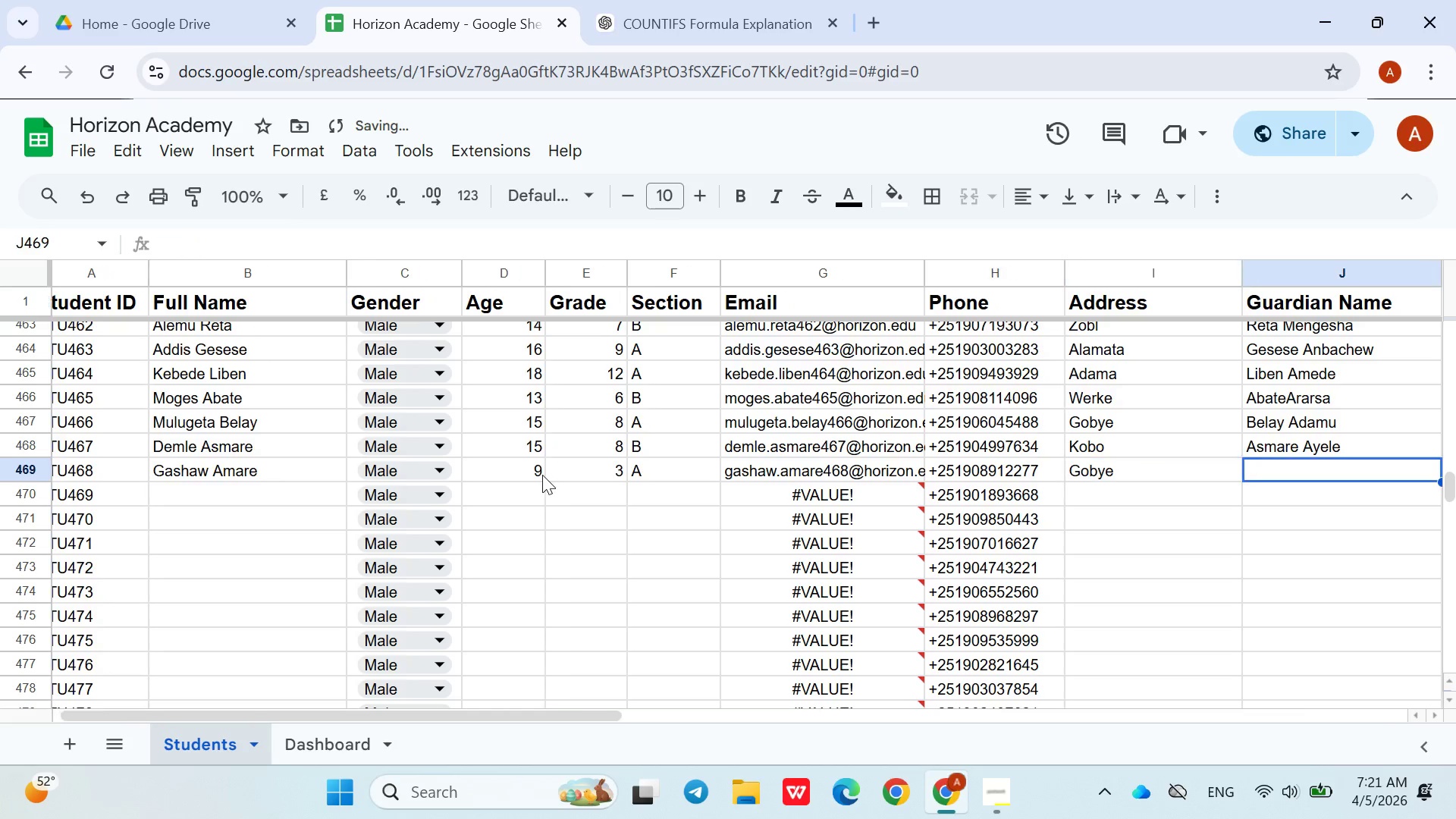 
key(ArrowRight)
 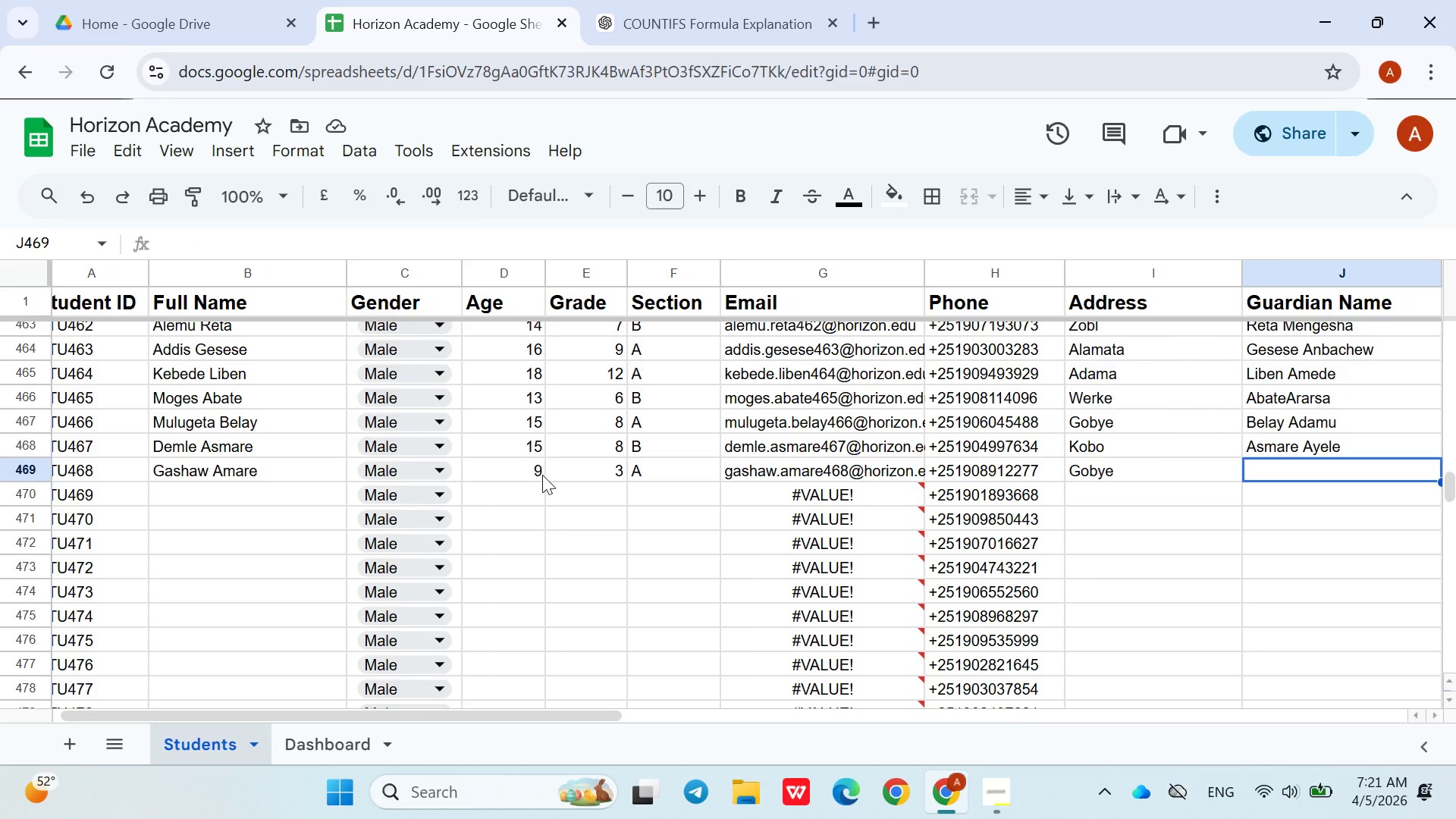 
wait(6.67)
 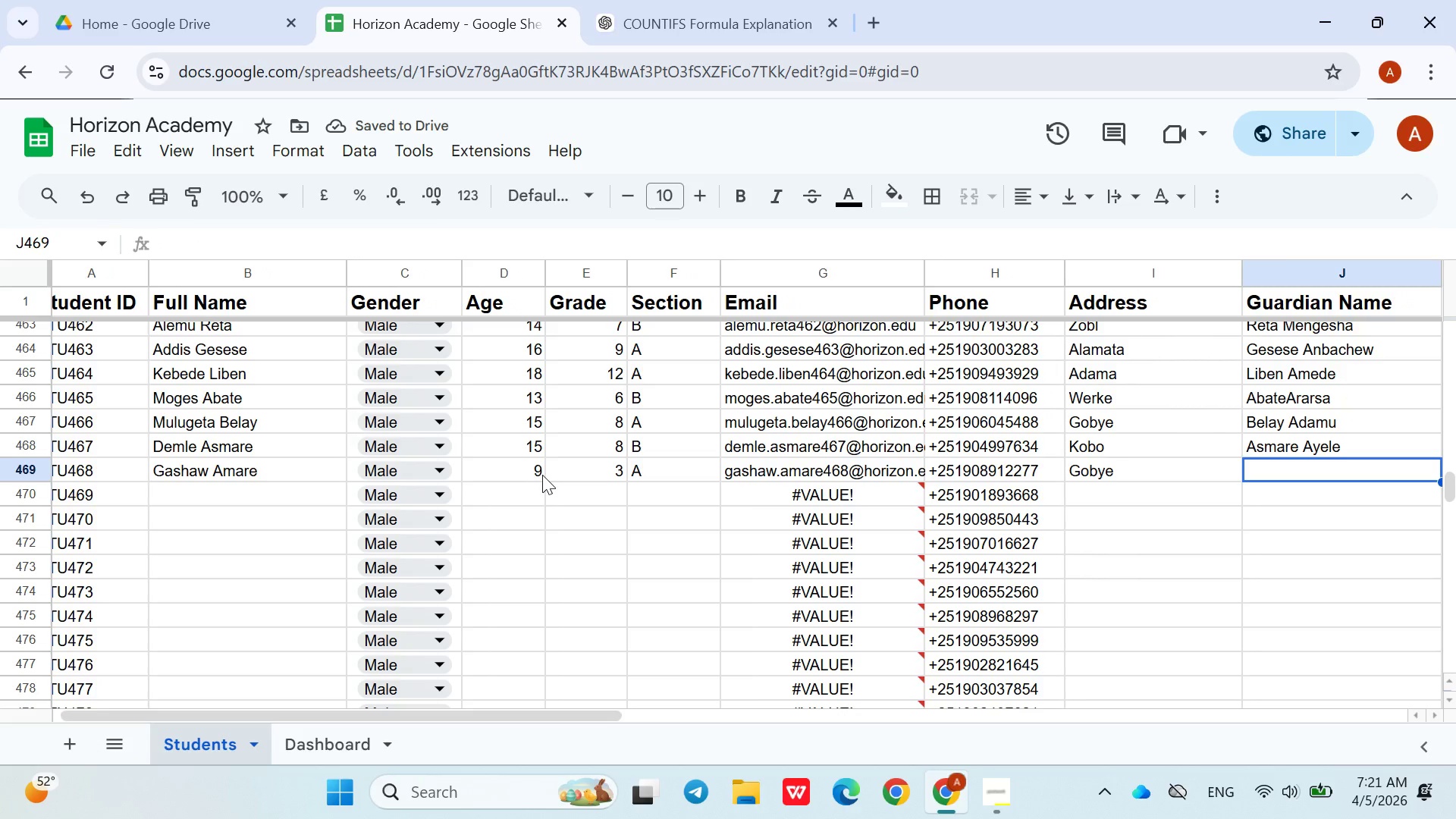 
type(Amare Dibekulu)
 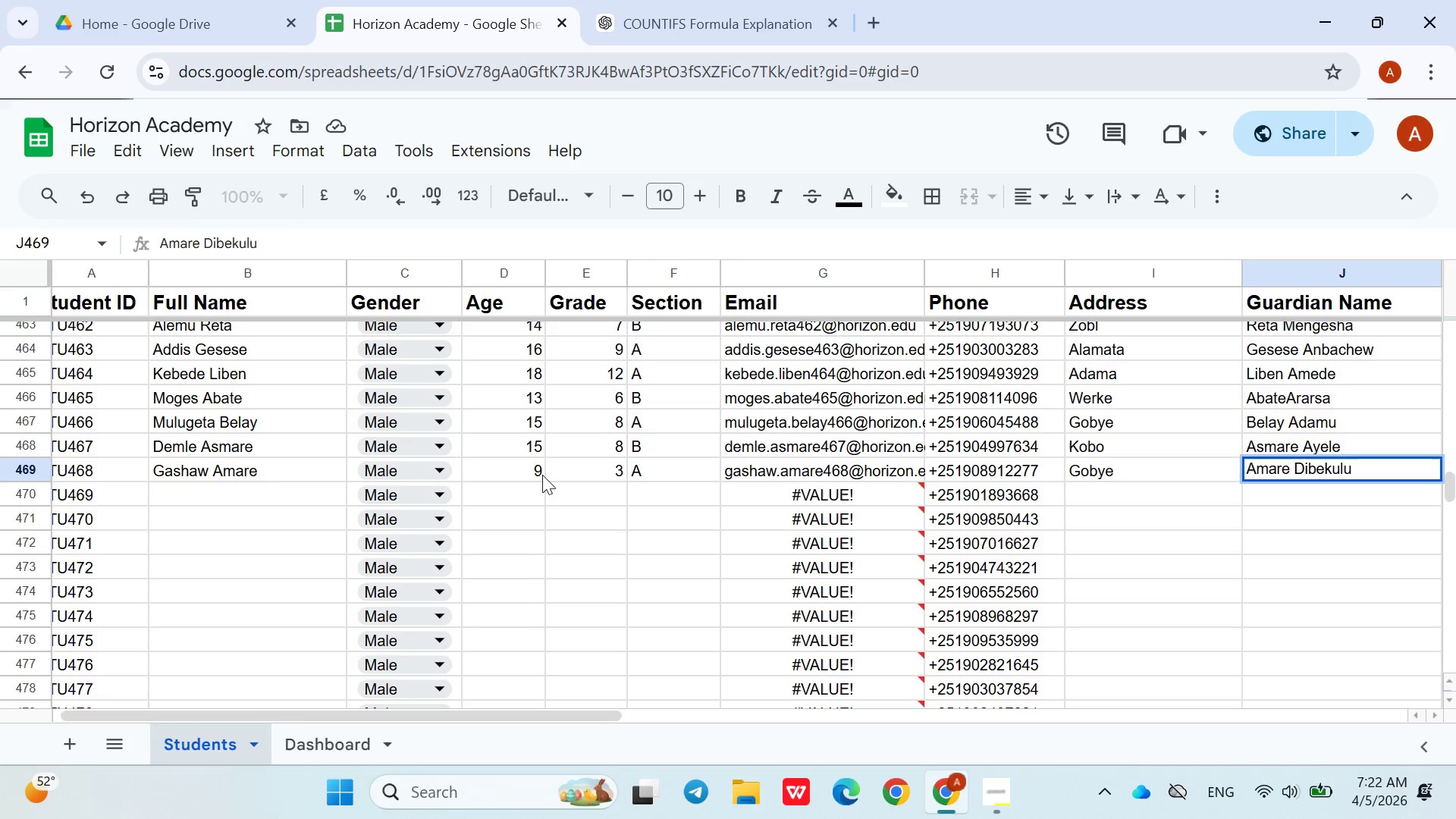 
key(ArrowDown)
 